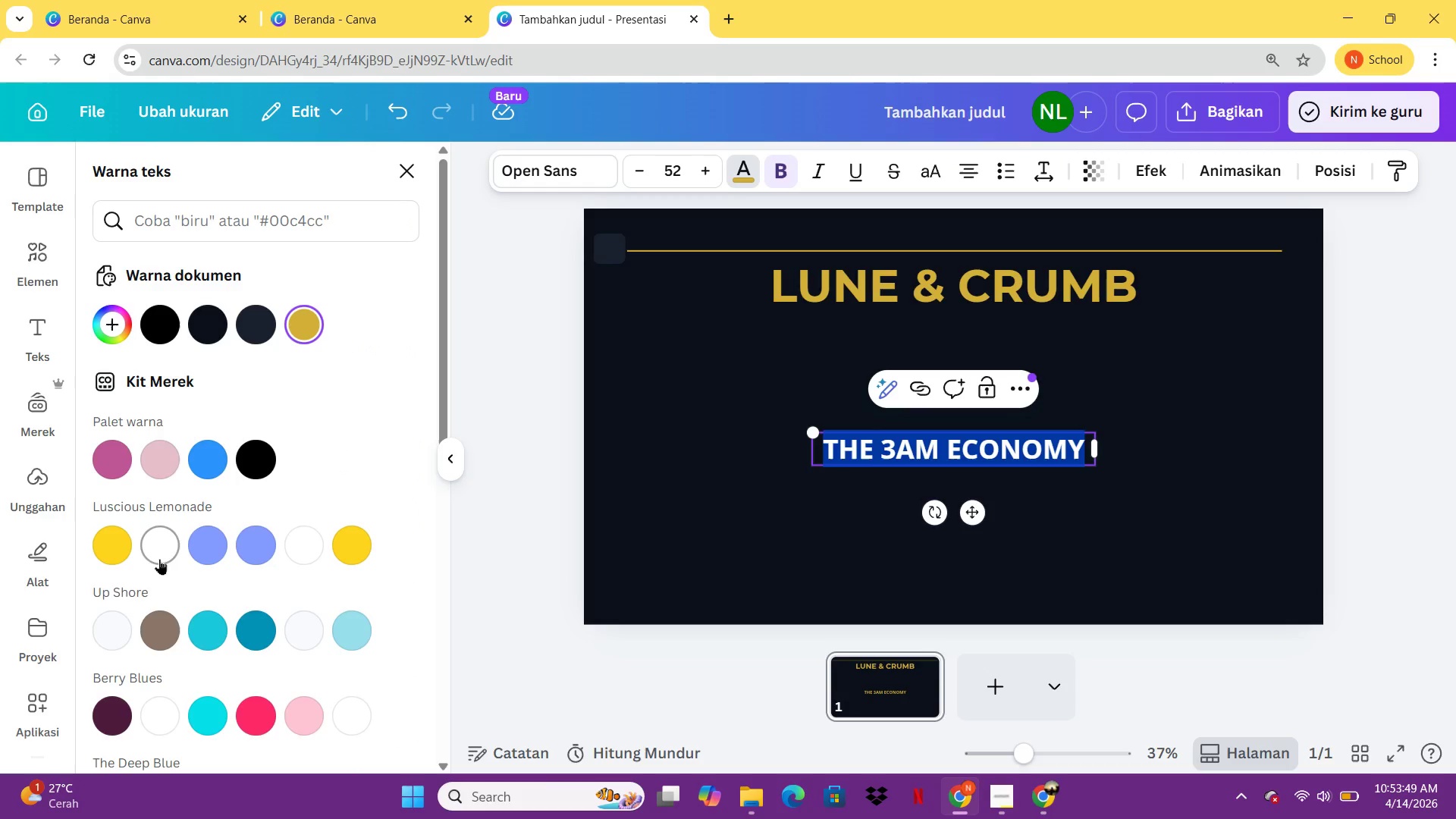 
left_click([159, 559])
 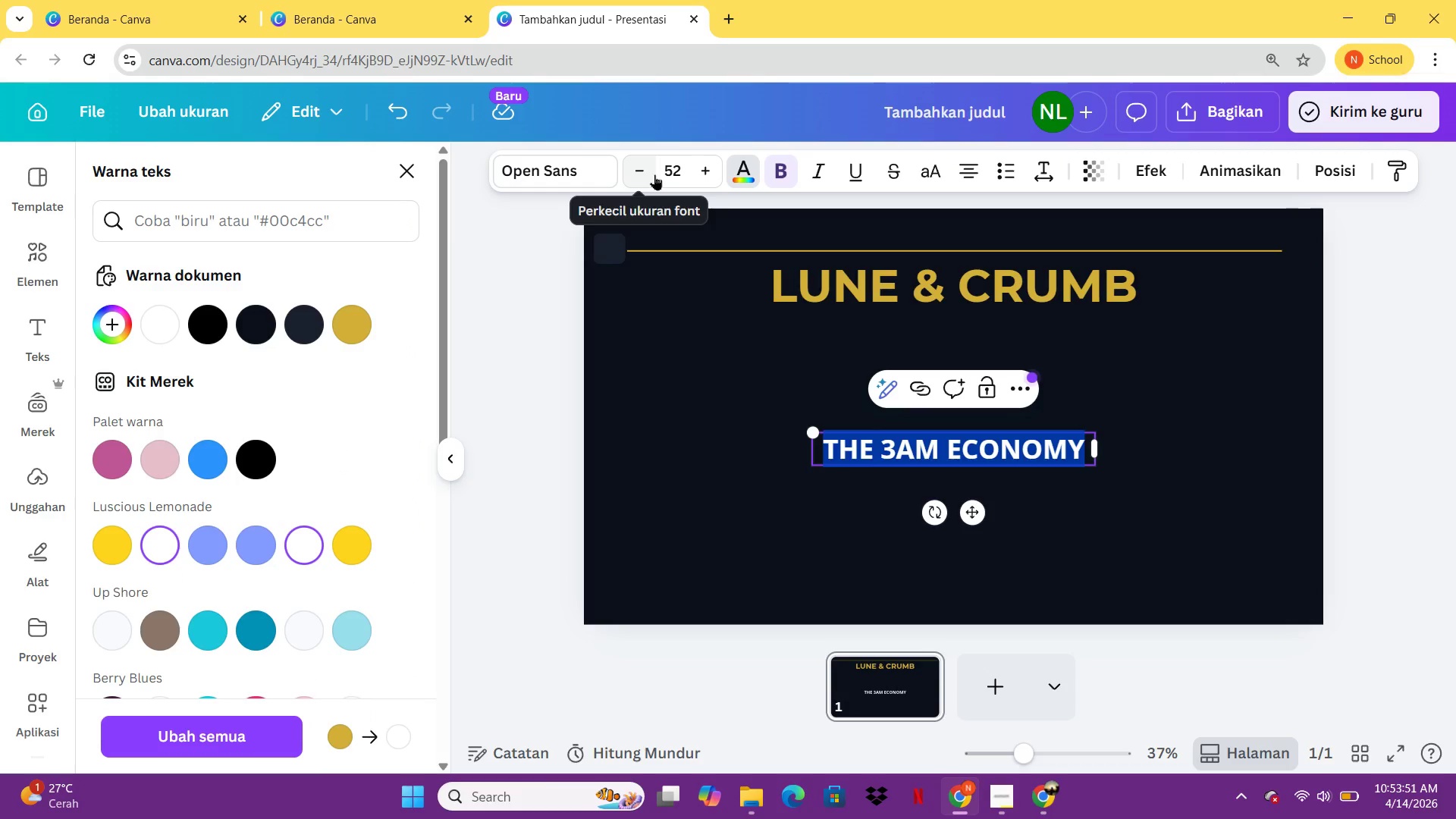 
double_click([654, 174])
 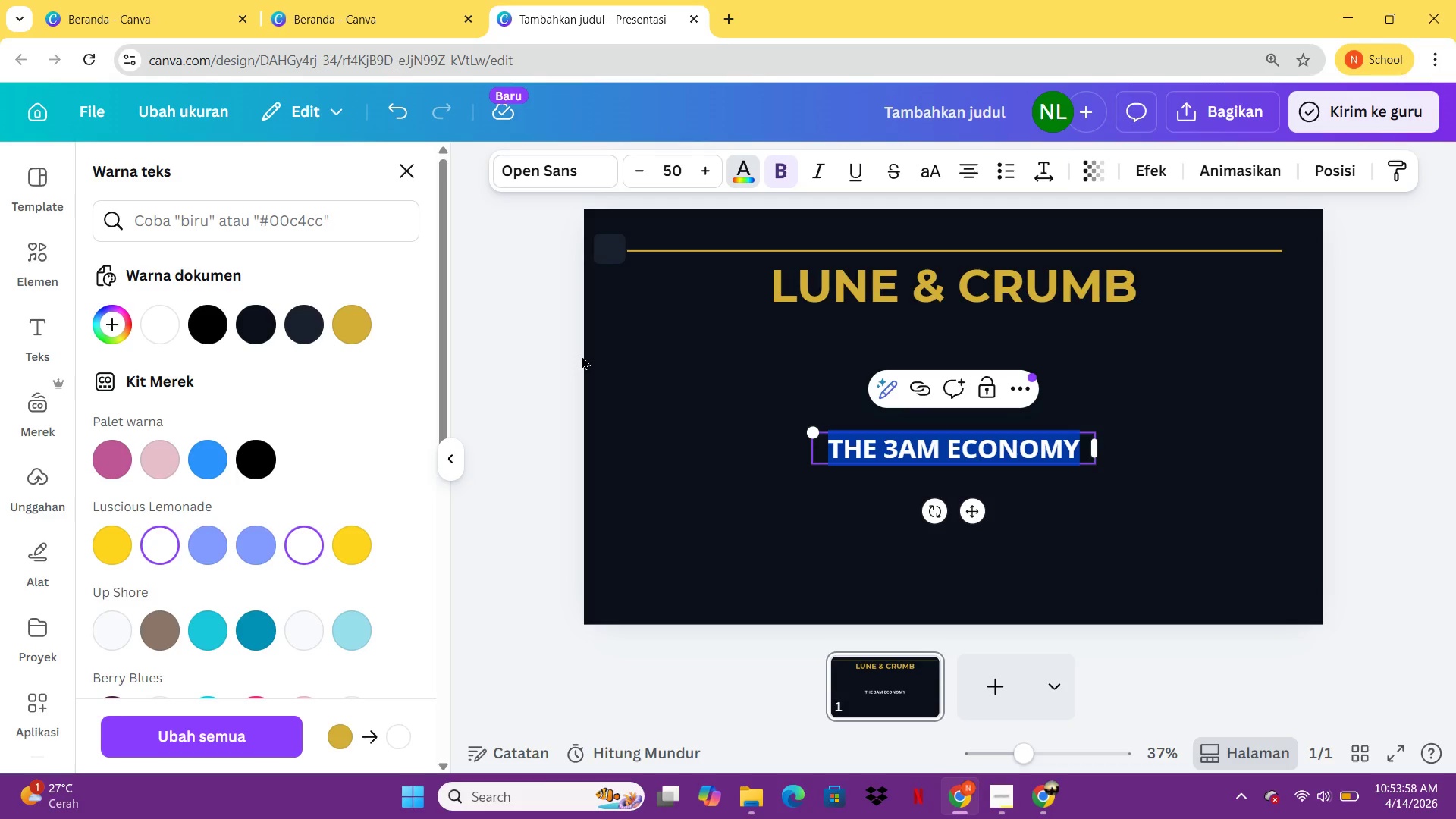 
wait(11.55)
 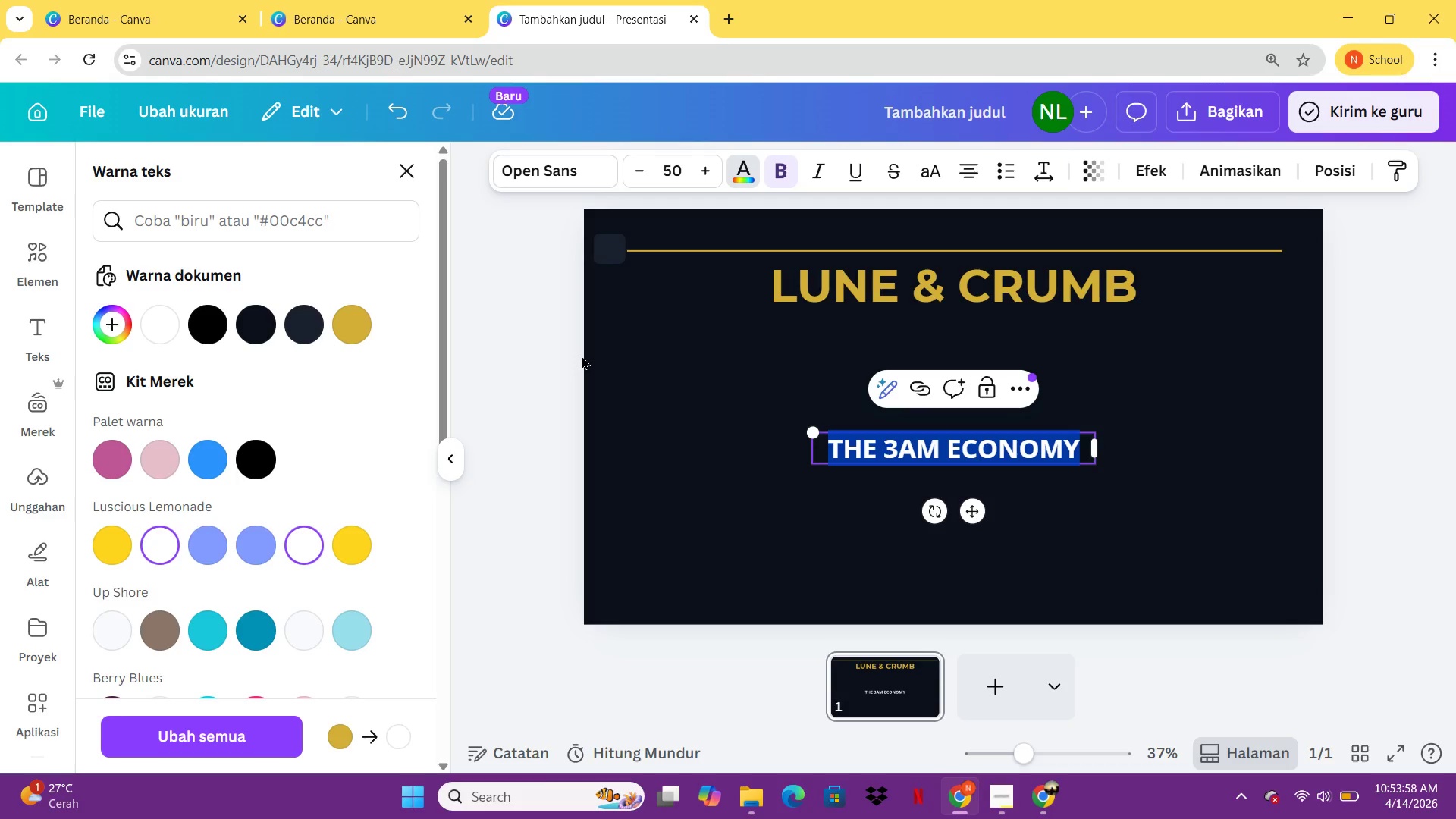 
double_click([705, 163])
 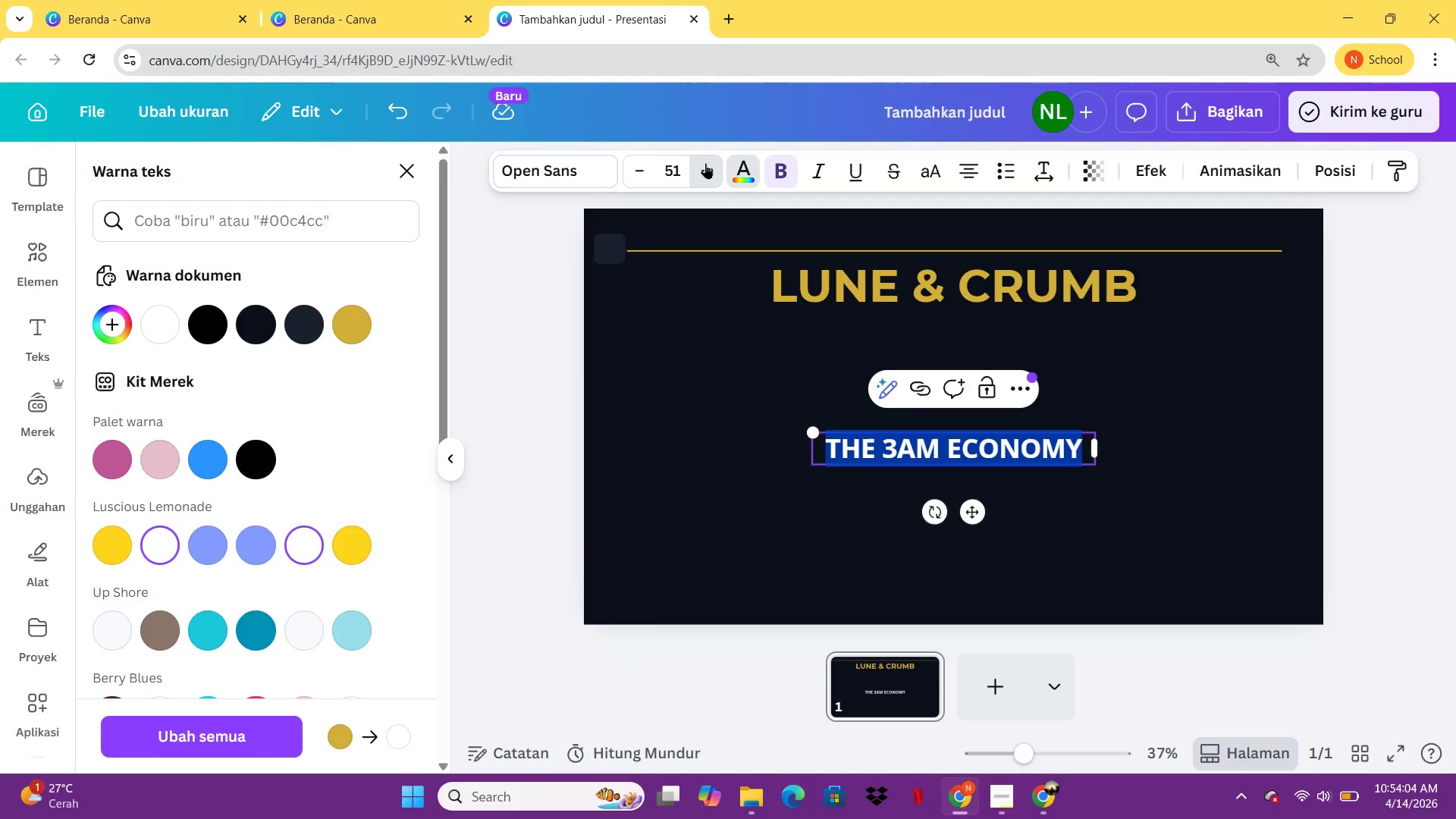 
triple_click([705, 163])
 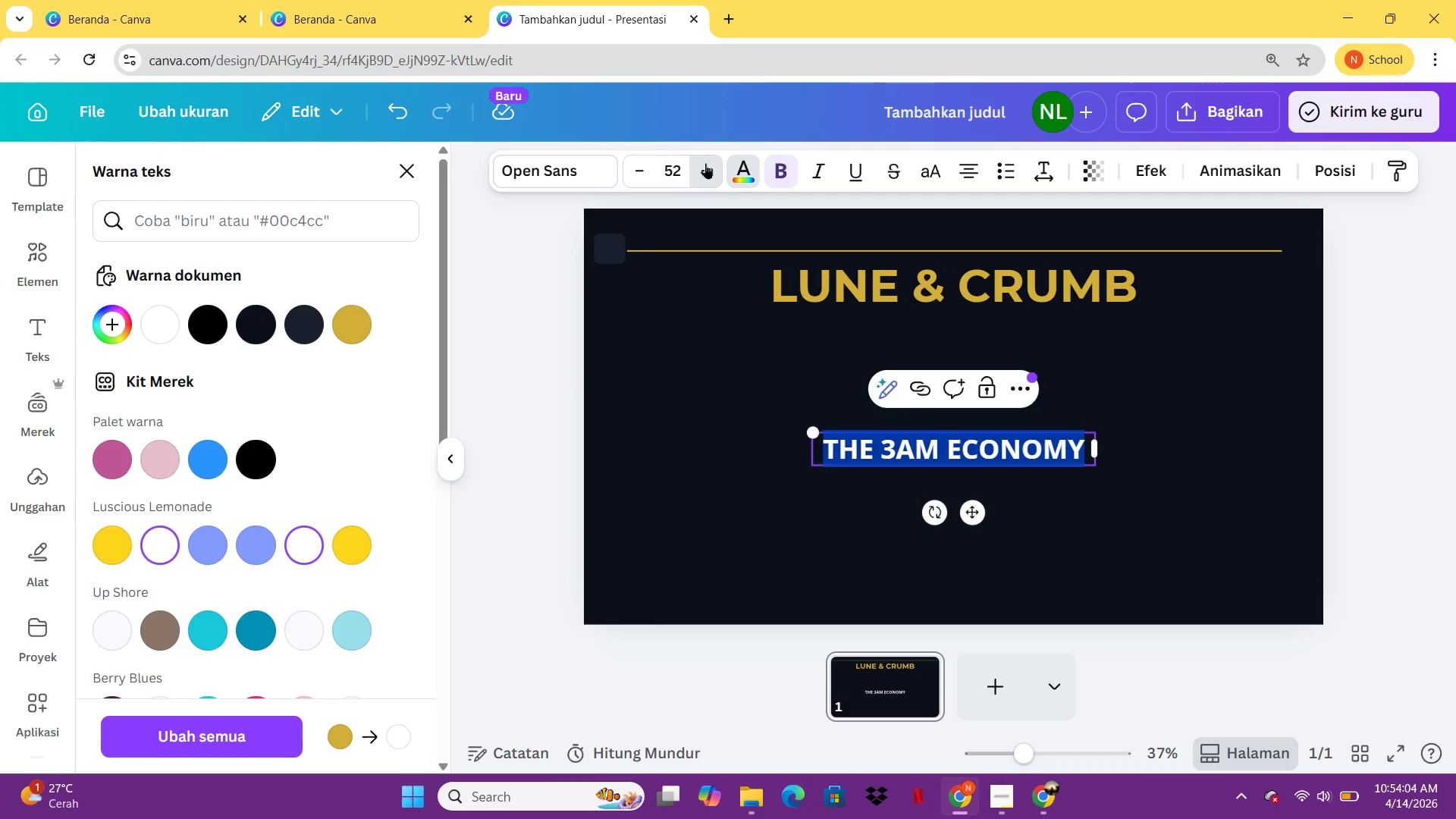 
triple_click([705, 163])
 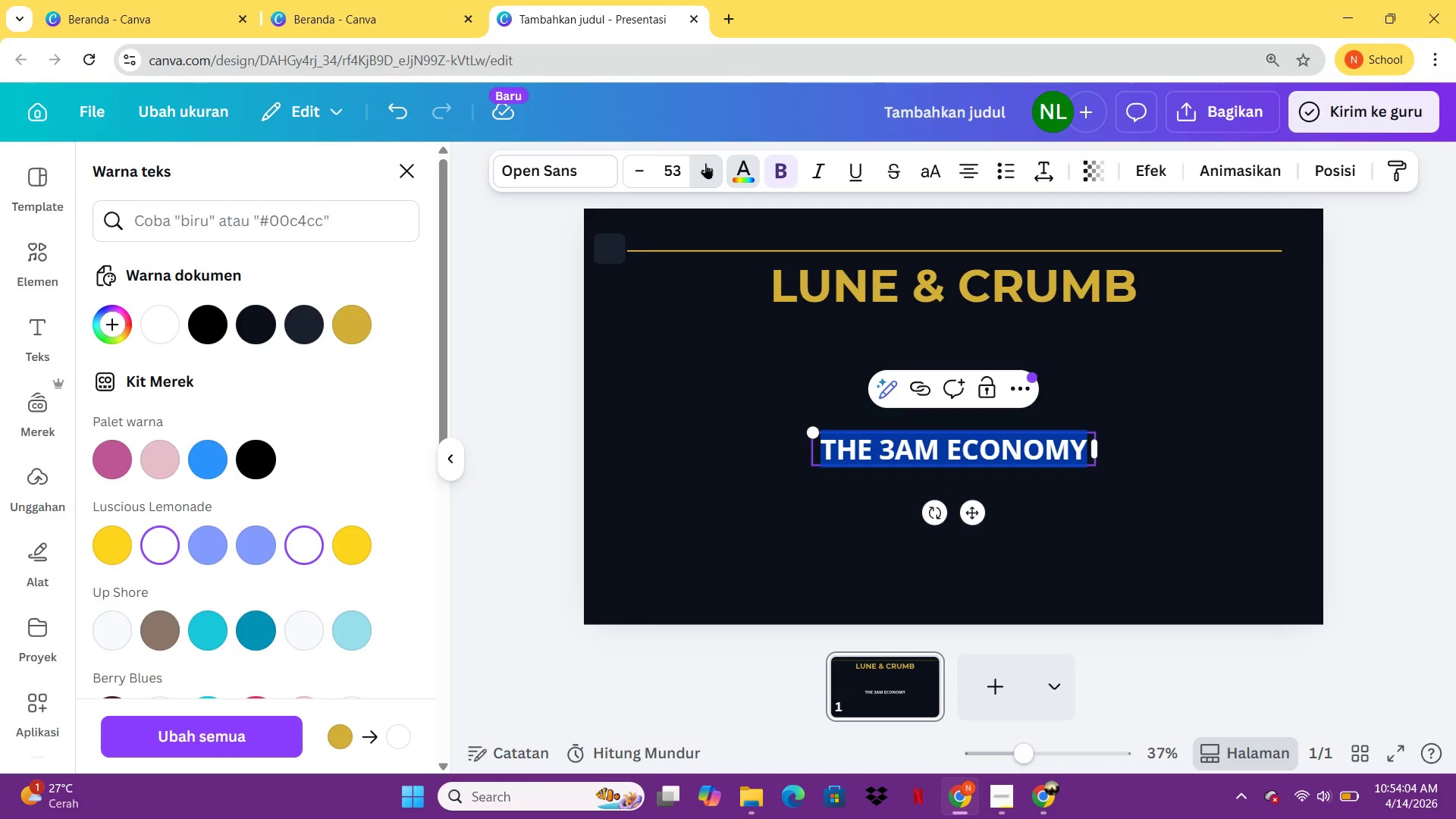 
triple_click([705, 163])
 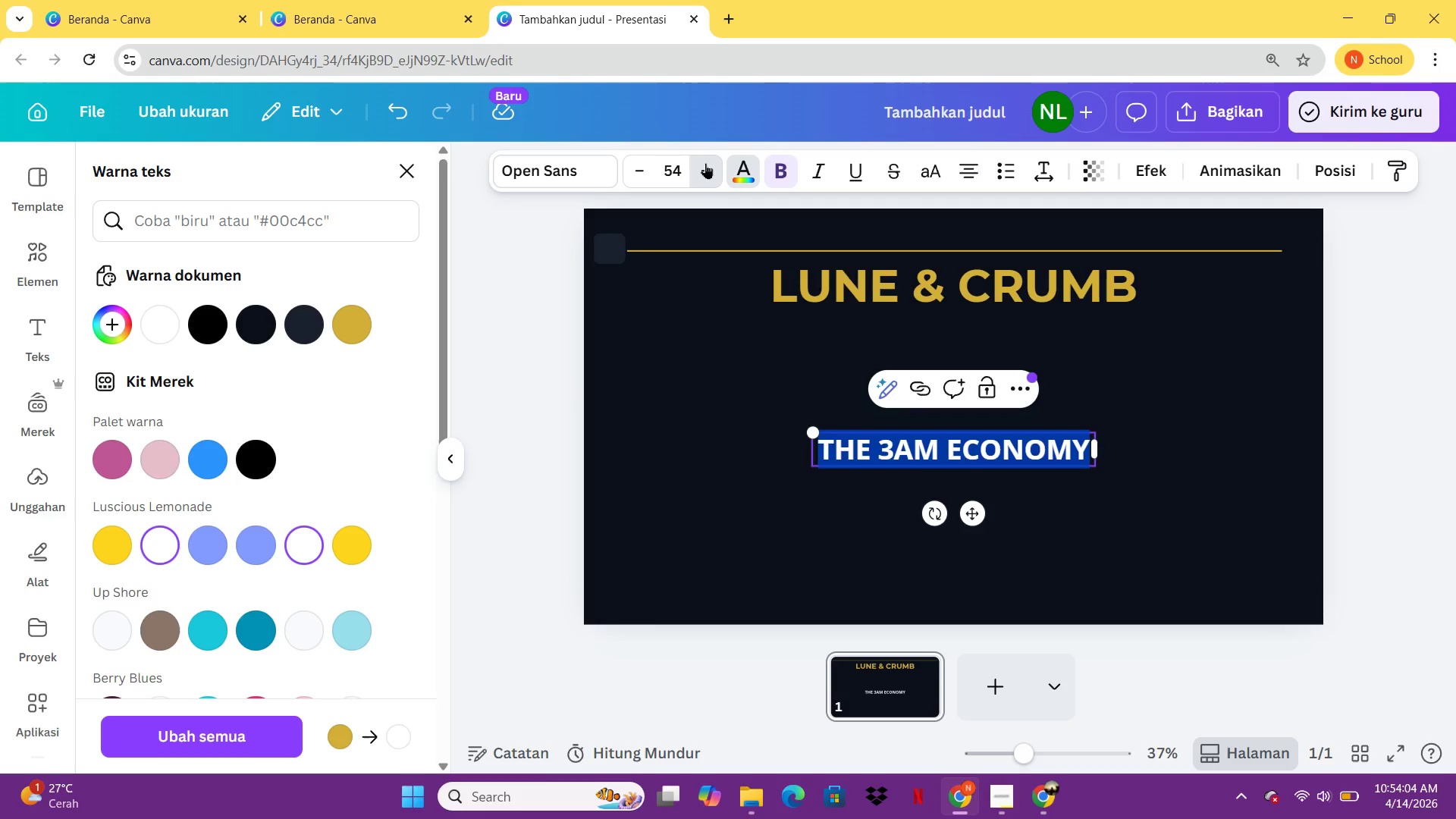 
triple_click([705, 163])
 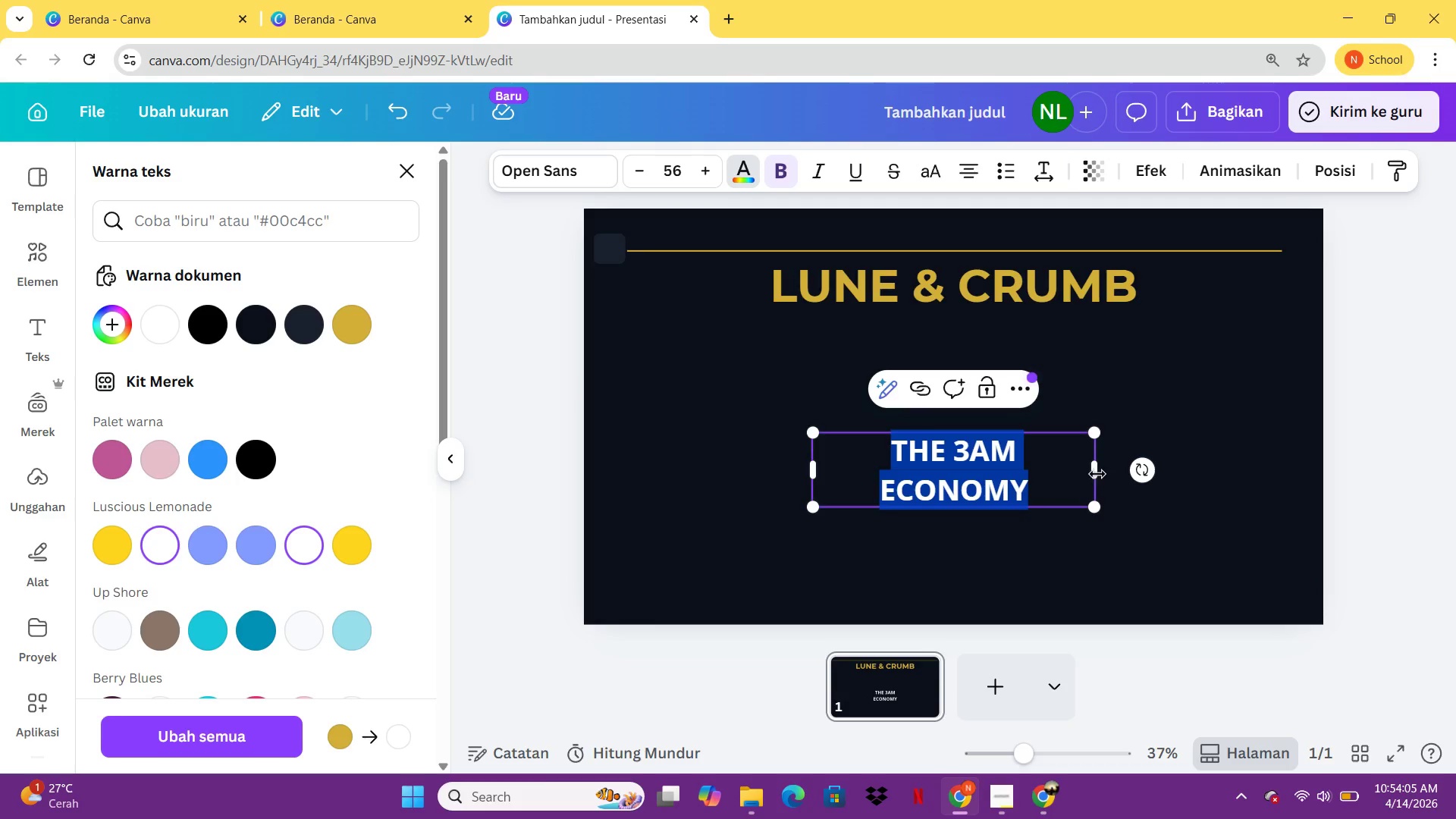 
left_click_drag(start_coordinate=[1097, 472], to_coordinate=[1156, 472])
 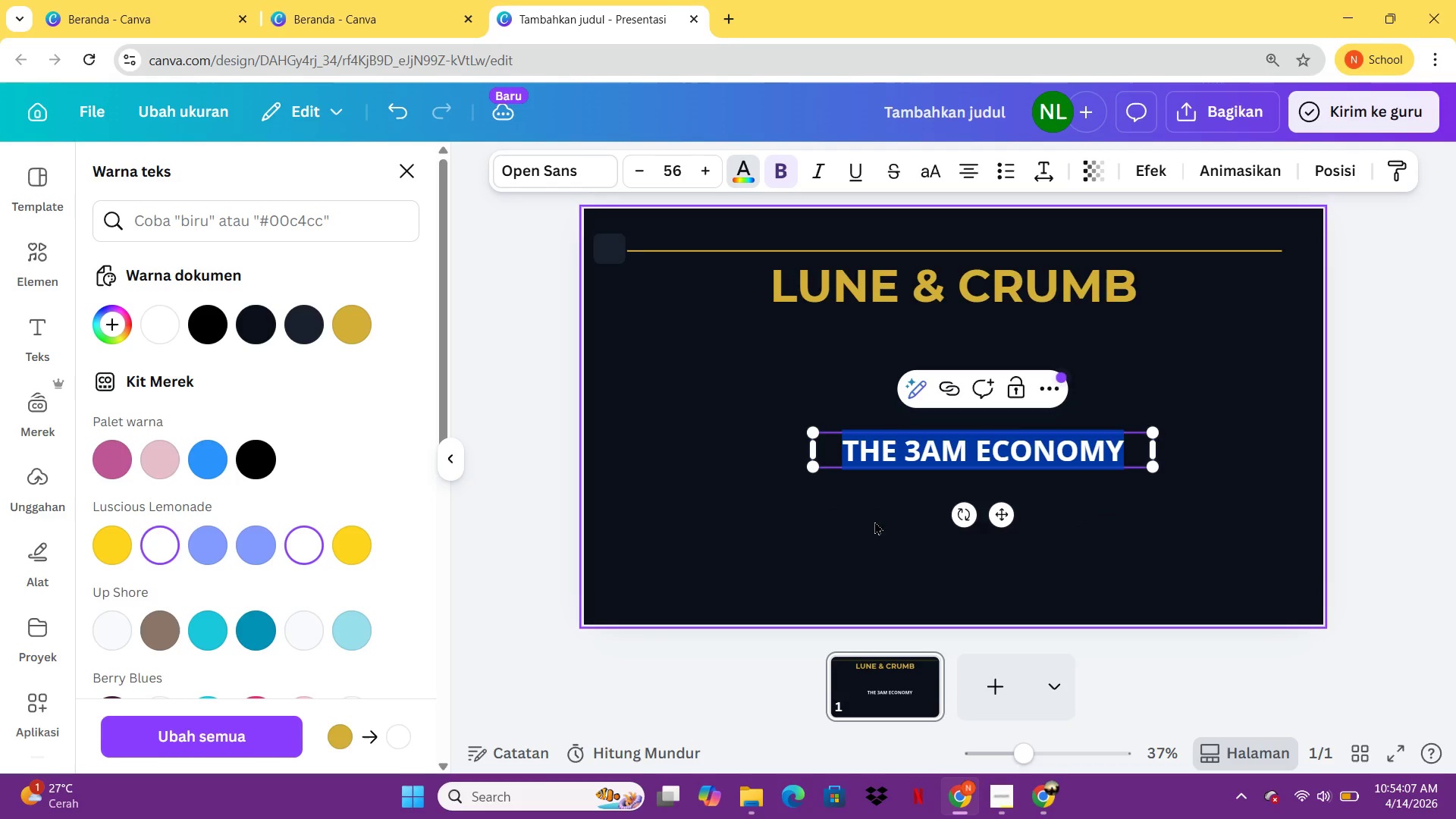 
left_click([722, 497])
 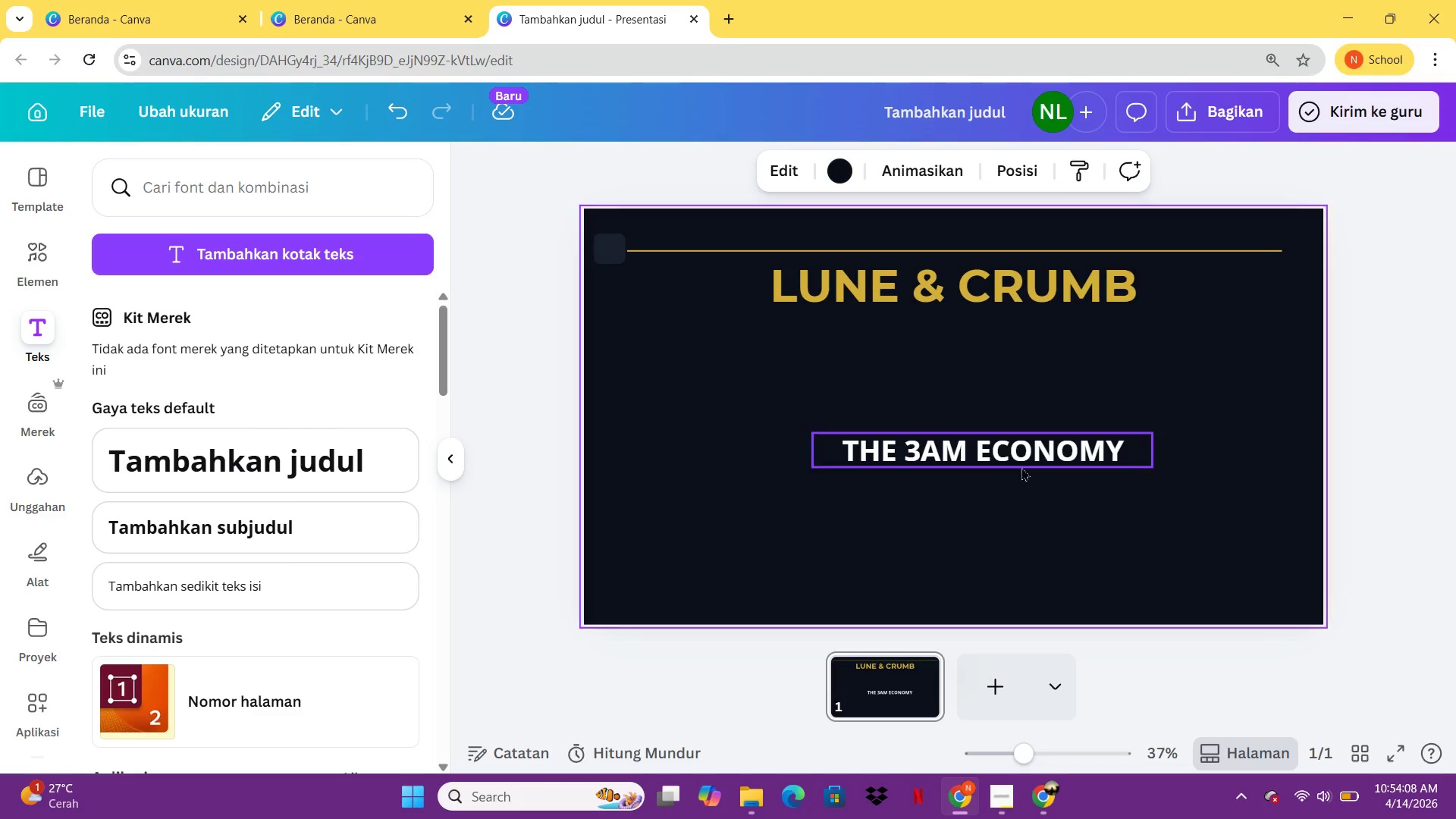 
left_click_drag(start_coordinate=[1021, 466], to_coordinate=[988, 357])
 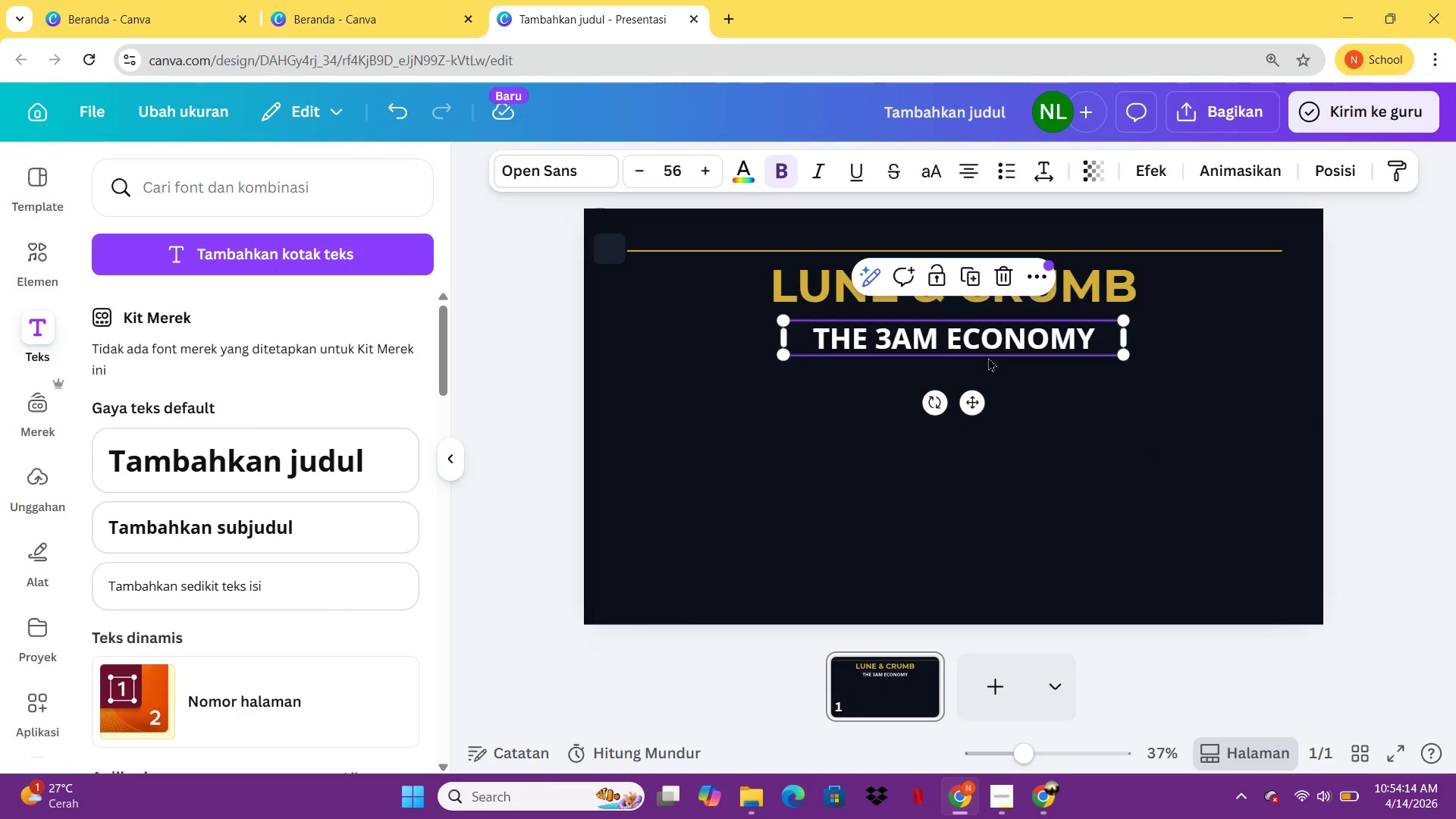 
left_click([312, 565])
 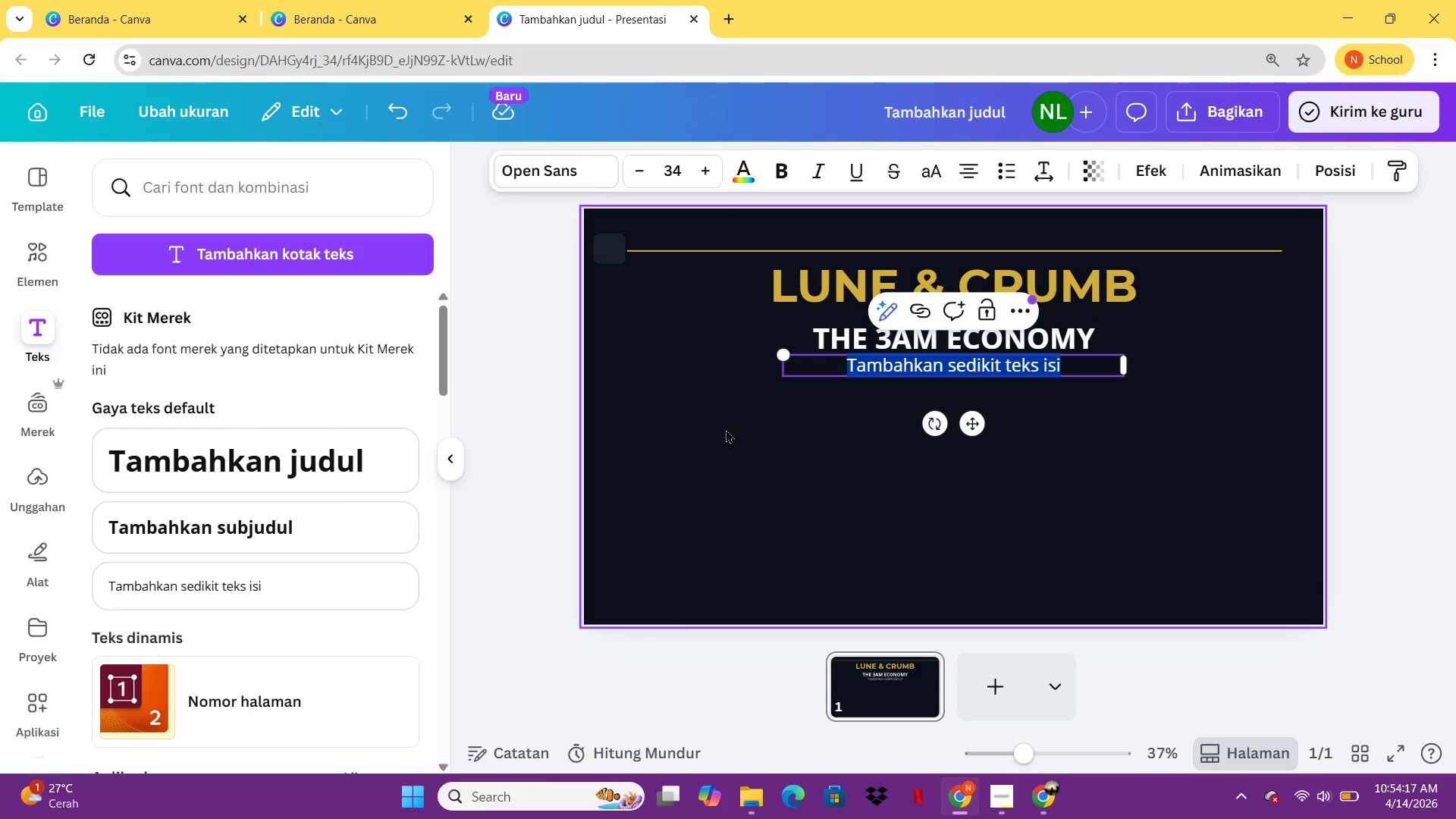 
type(Night-shig)
key(Backspace)
type(ft catering for ht)
key(Backspace)
key(Backspace)
type(the invisible workd)
key(Backspace)
type(forcee)
key(Backspace)
 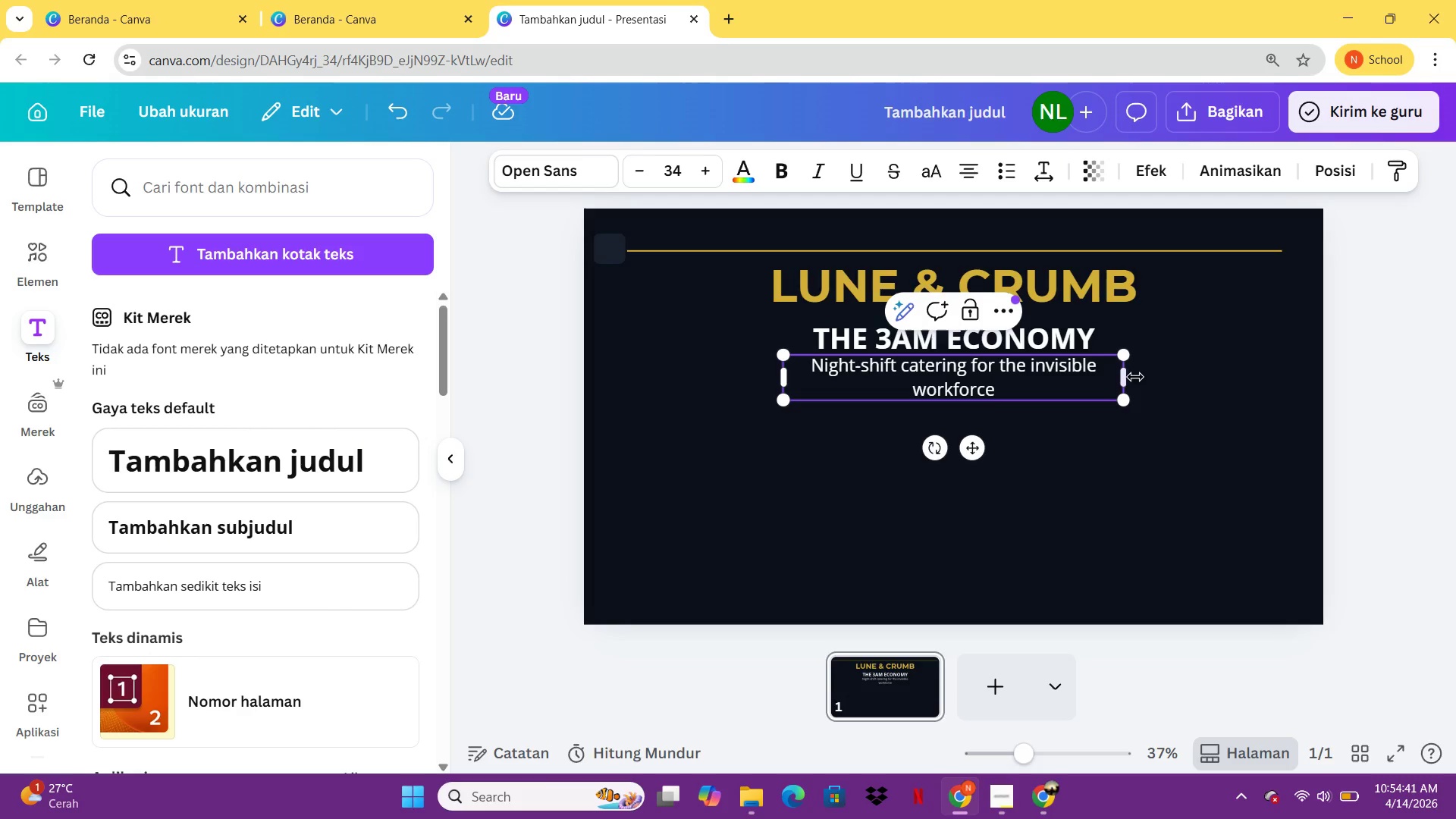 
left_click_drag(start_coordinate=[1134, 377], to_coordinate=[1232, 362])
 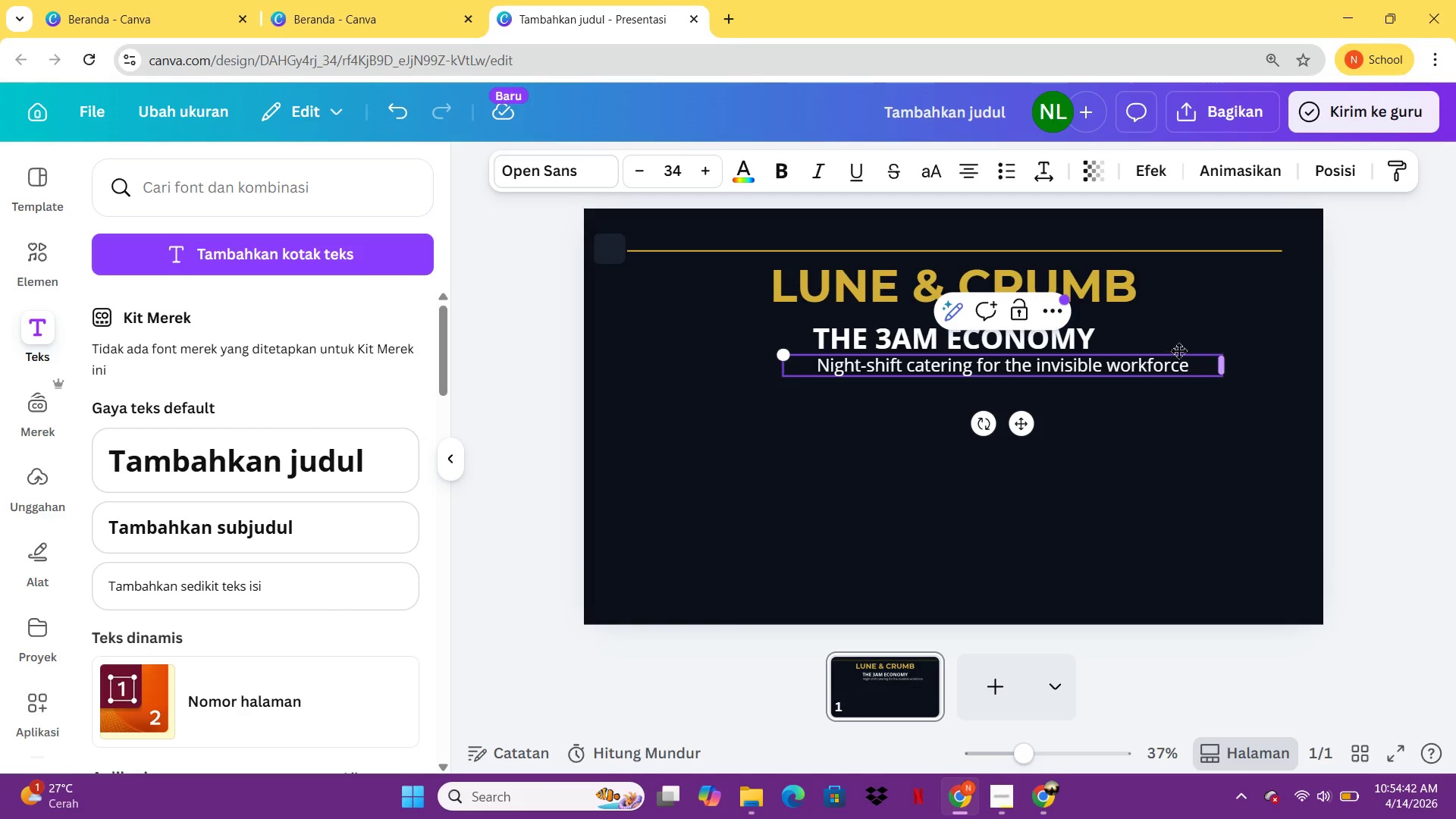 
key(Control+A)
 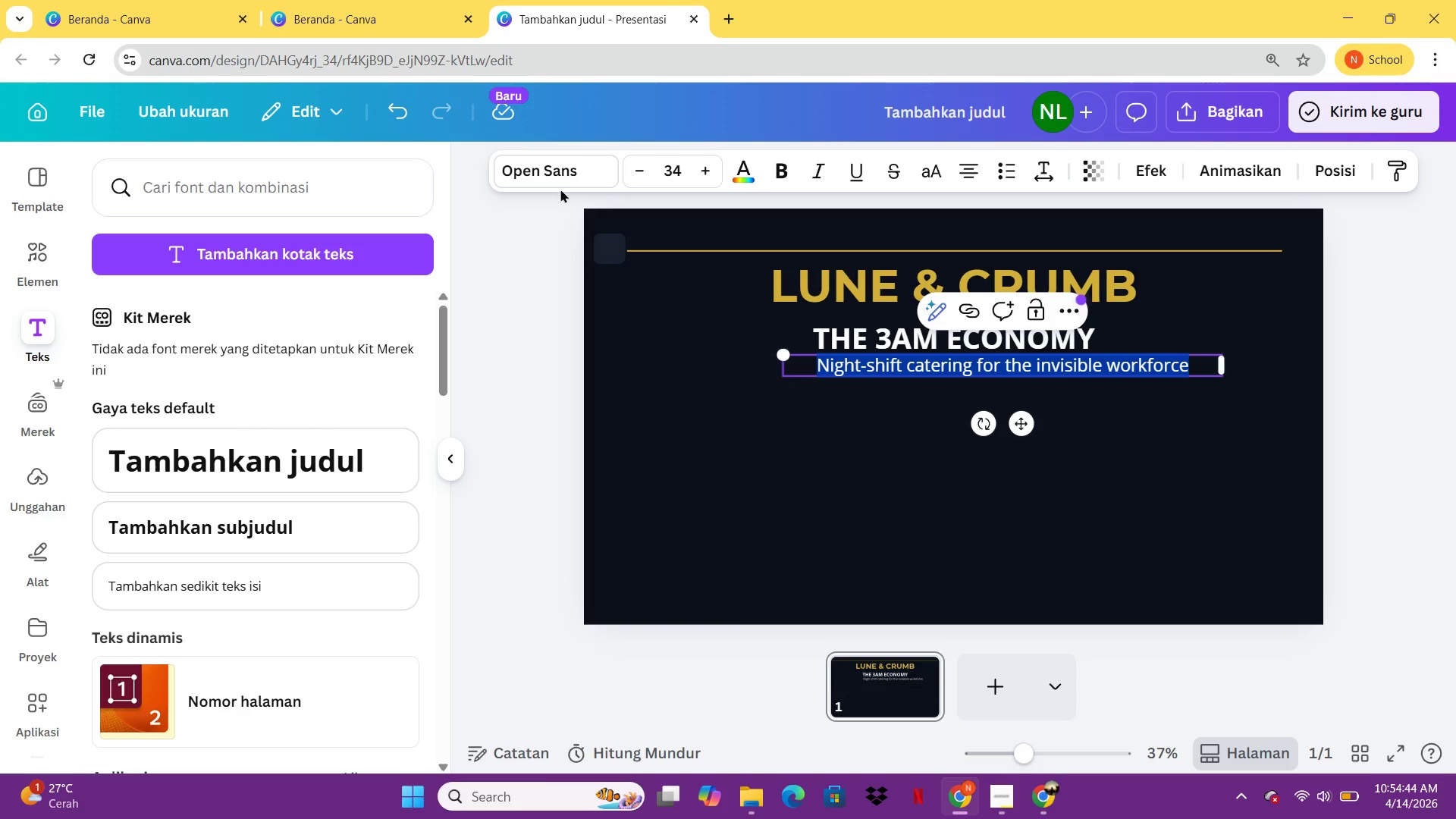 
left_click([552, 165])
 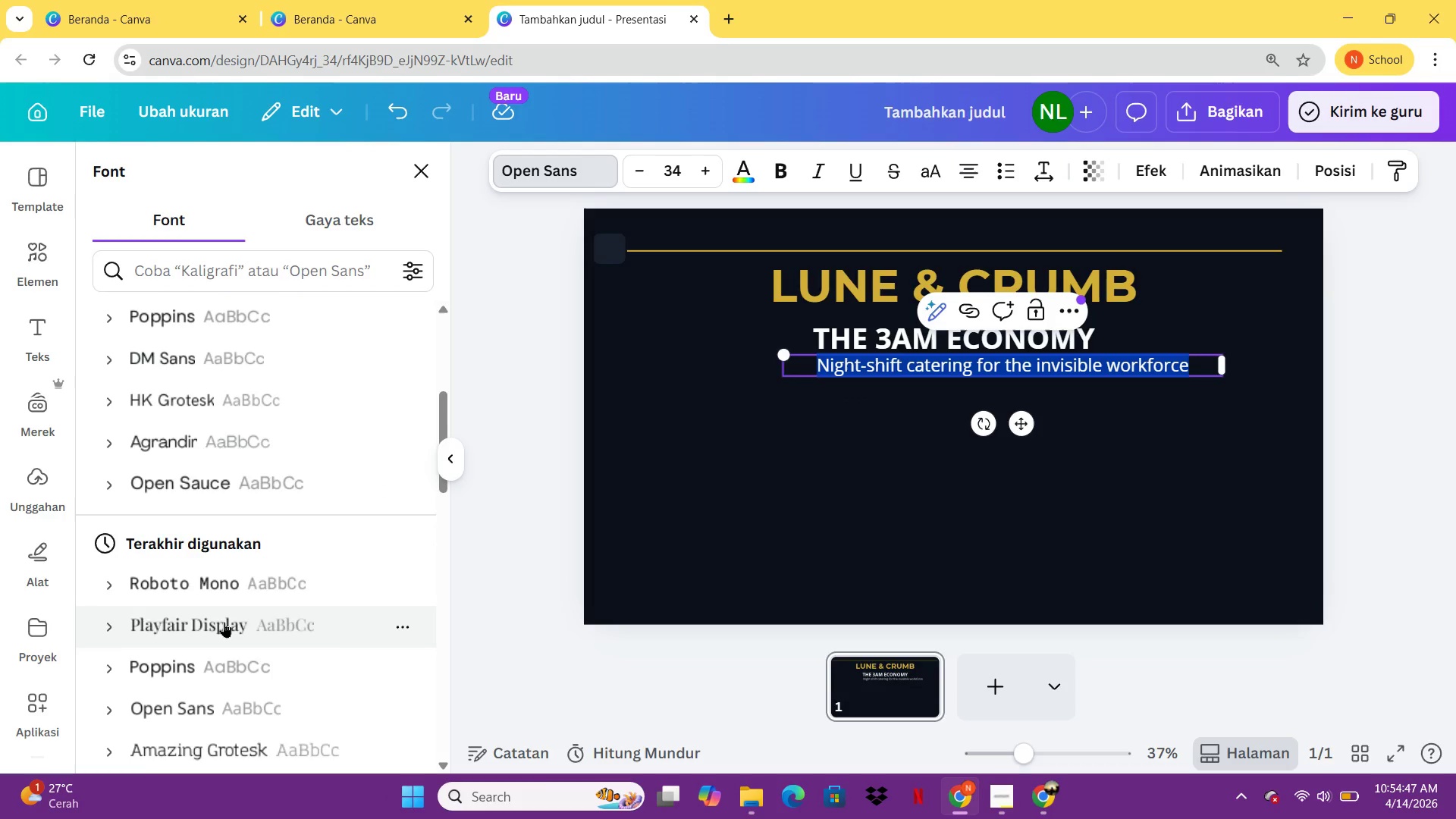 
left_click([224, 517])
 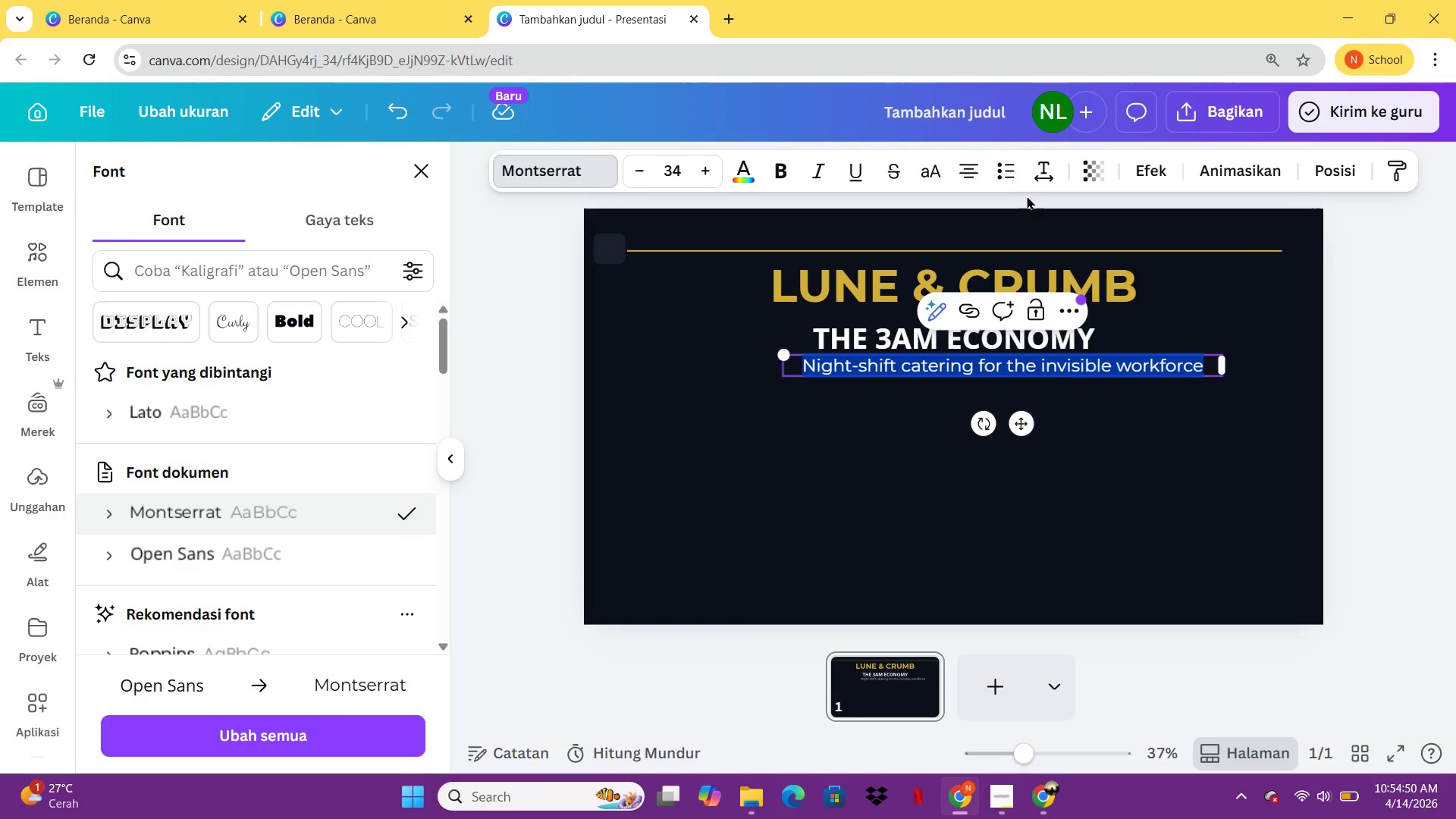 
left_click([1031, 180])
 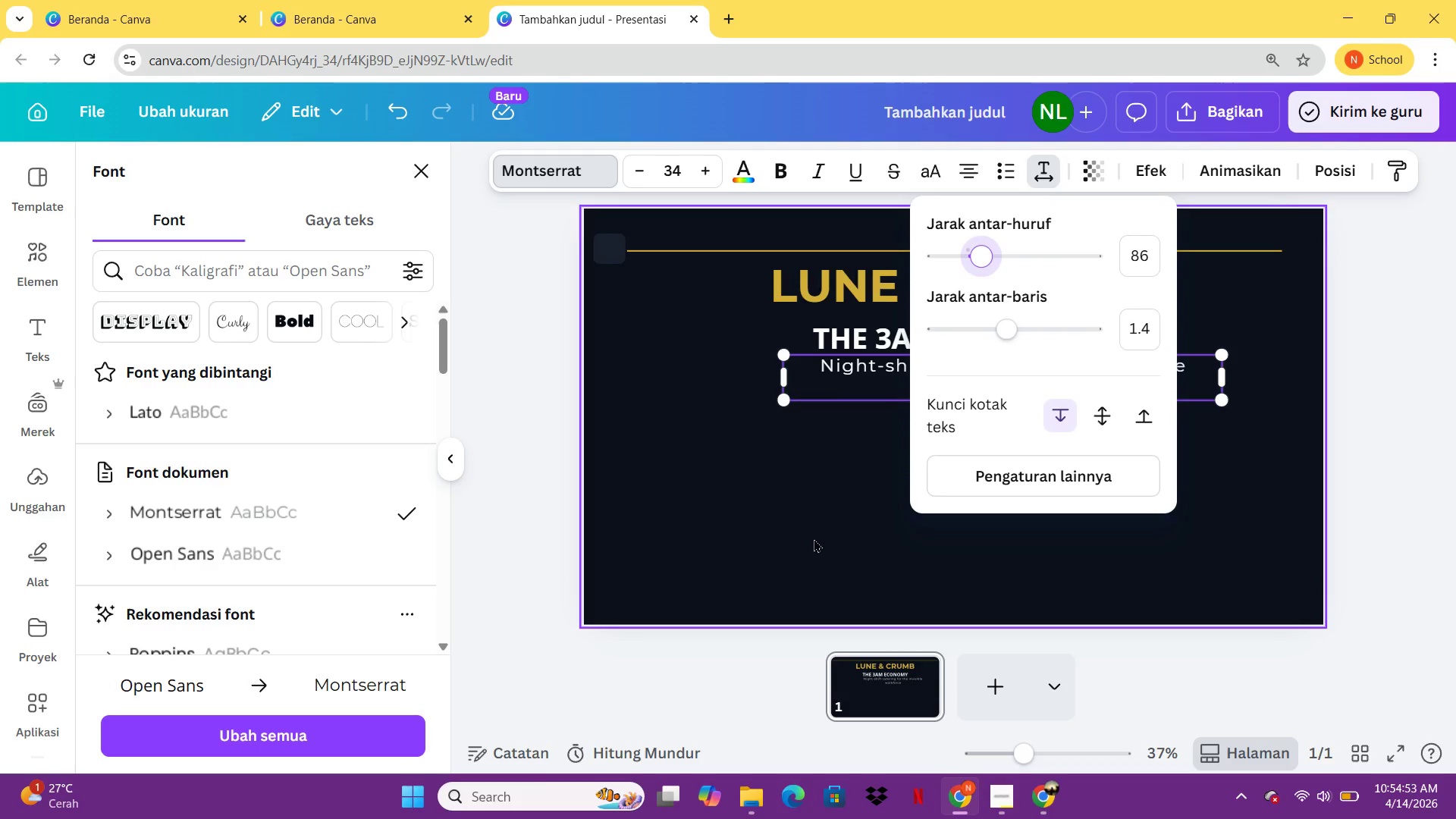 
left_click_drag(start_coordinate=[783, 385], to_coordinate=[712, 378])
 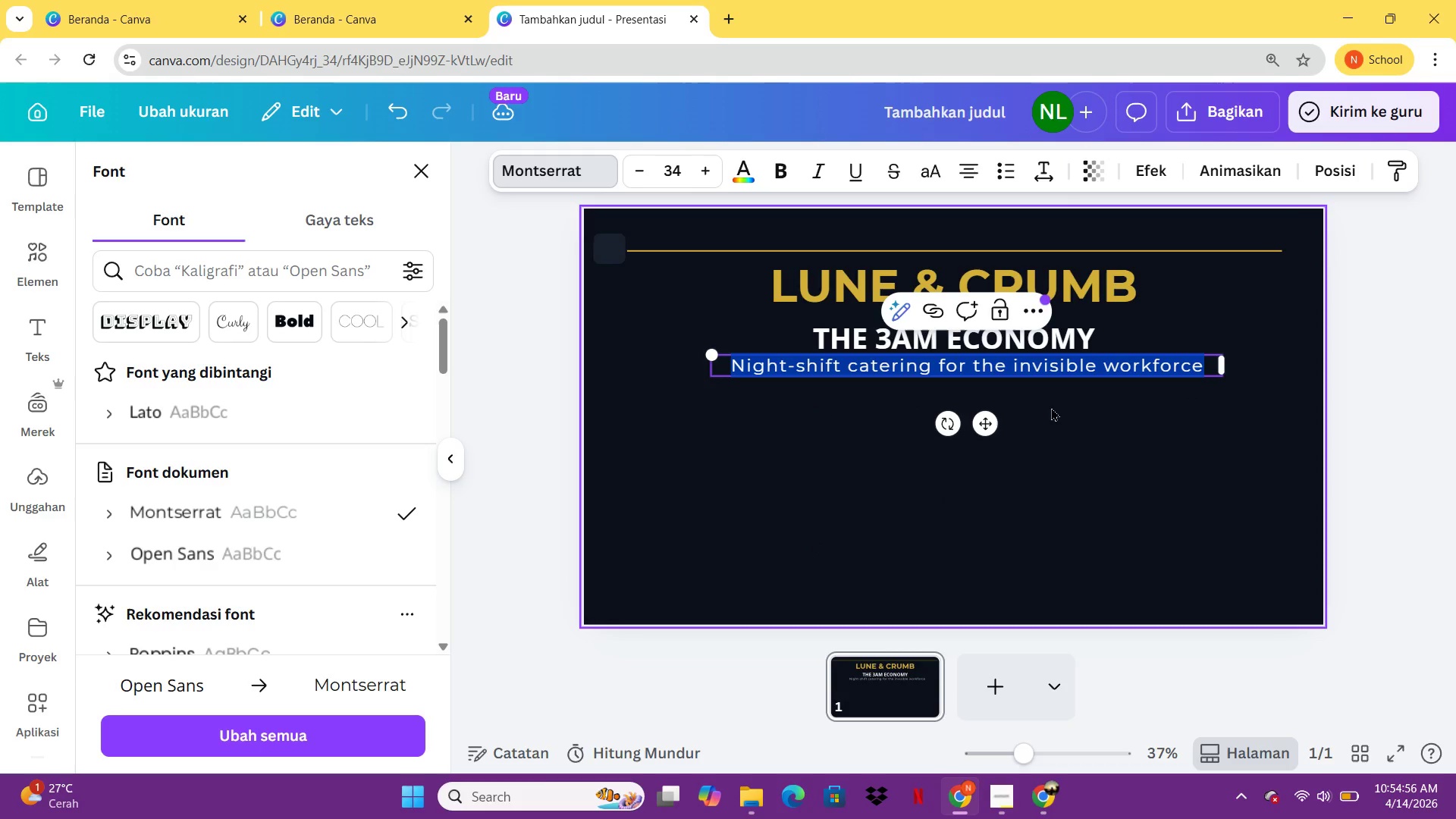 
left_click([1084, 444])
 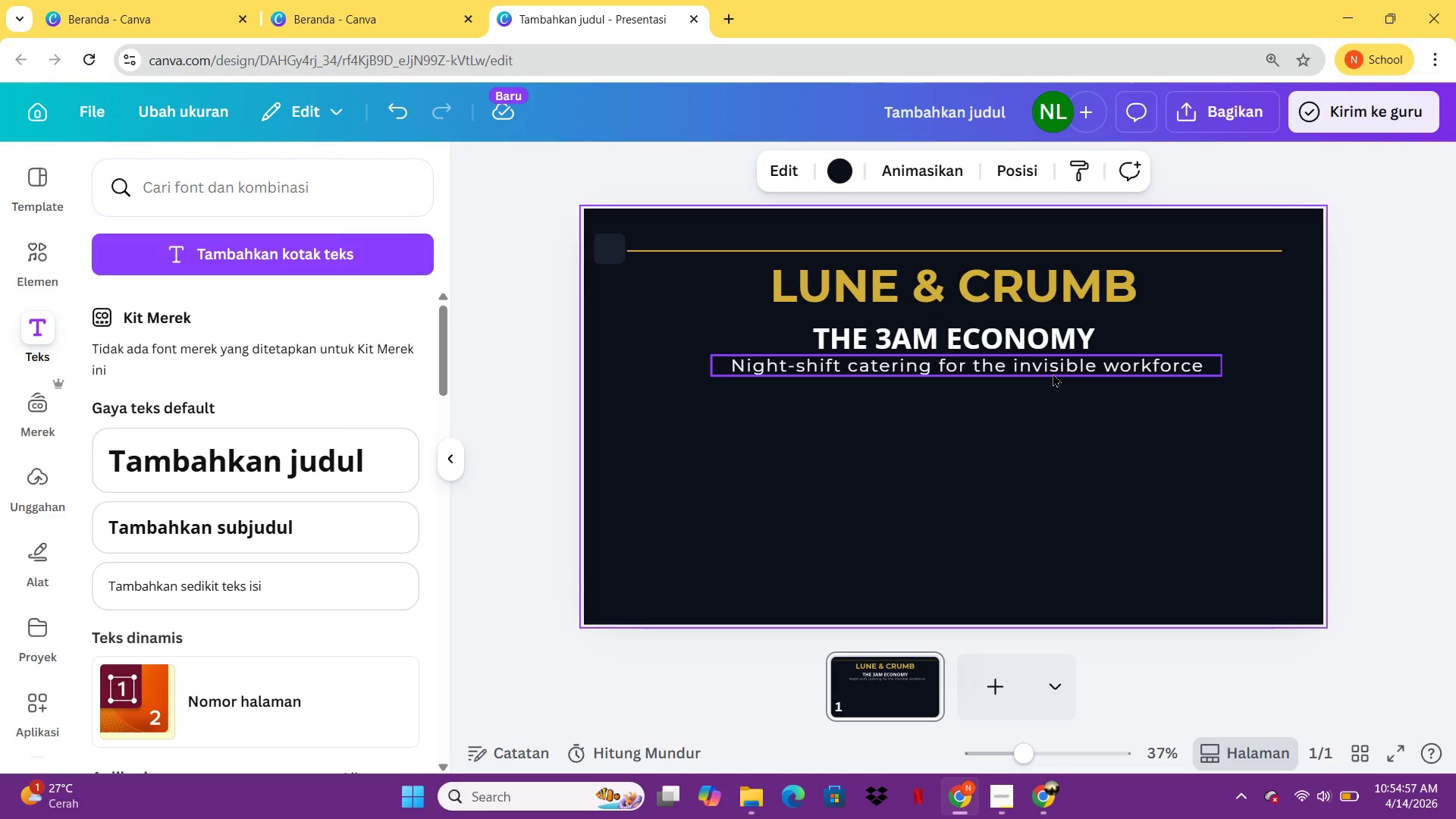 
left_click_drag(start_coordinate=[1053, 373], to_coordinate=[981, 443])
 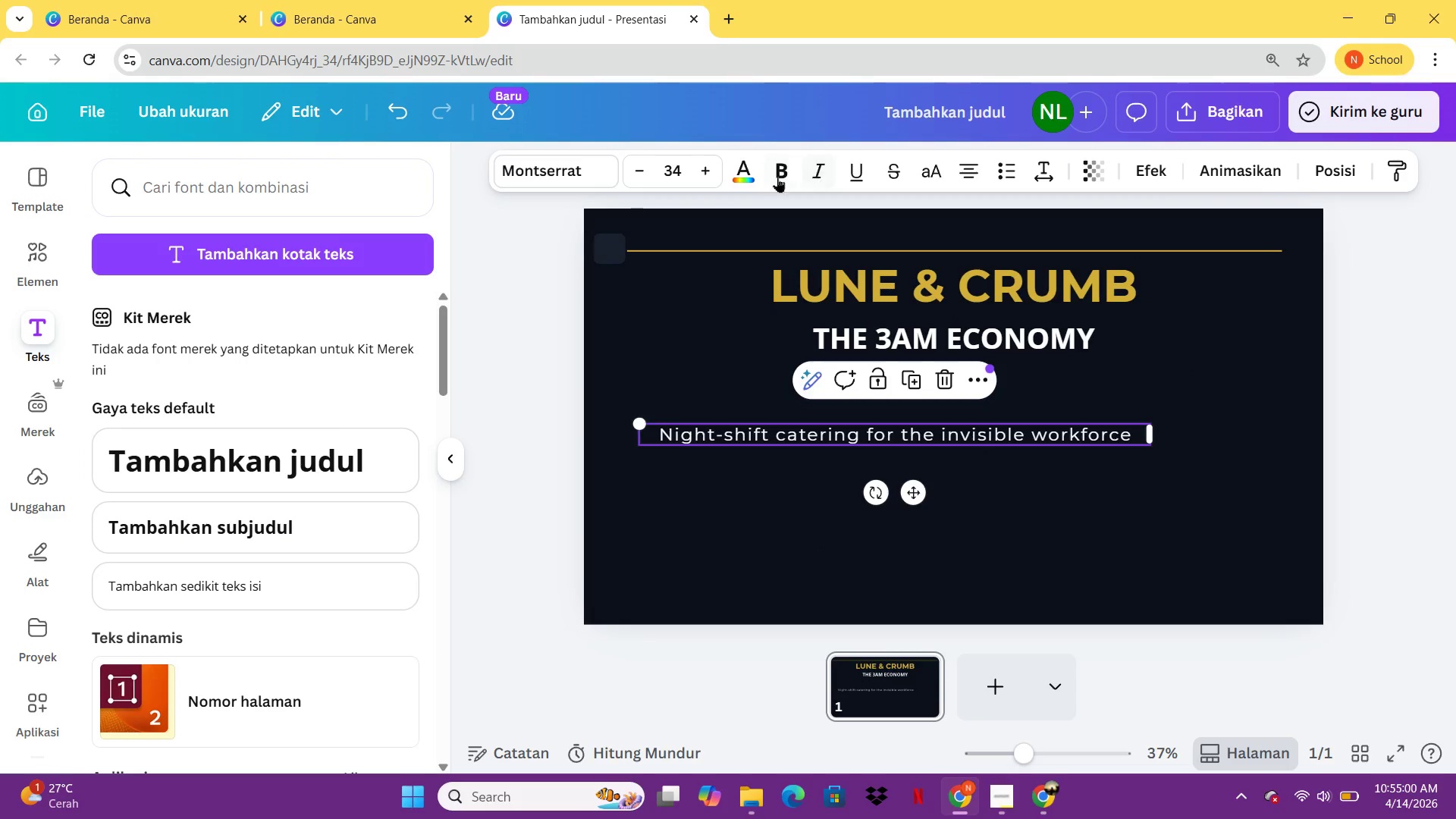 
left_click([750, 174])
 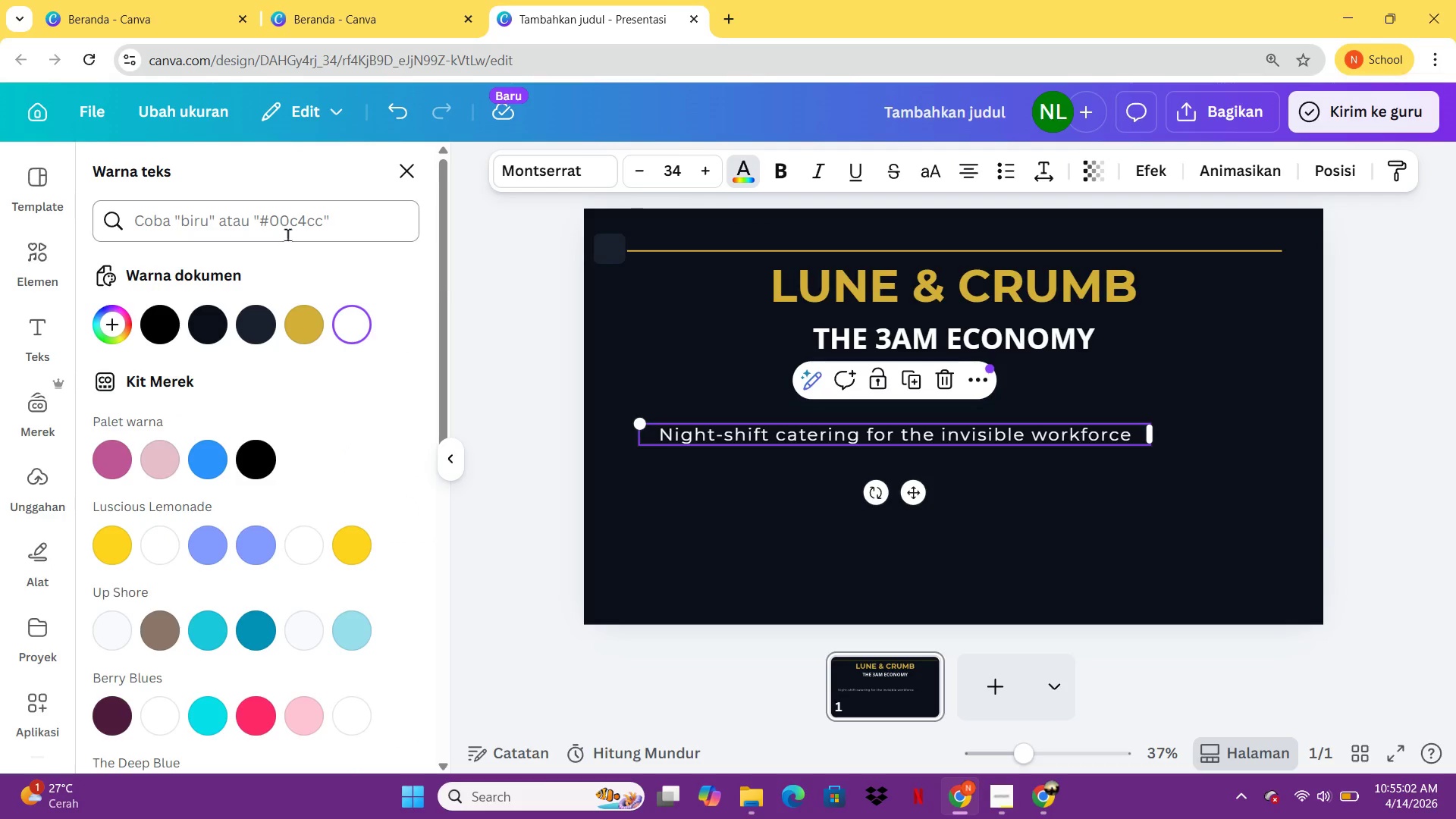 
left_click([287, 227])
 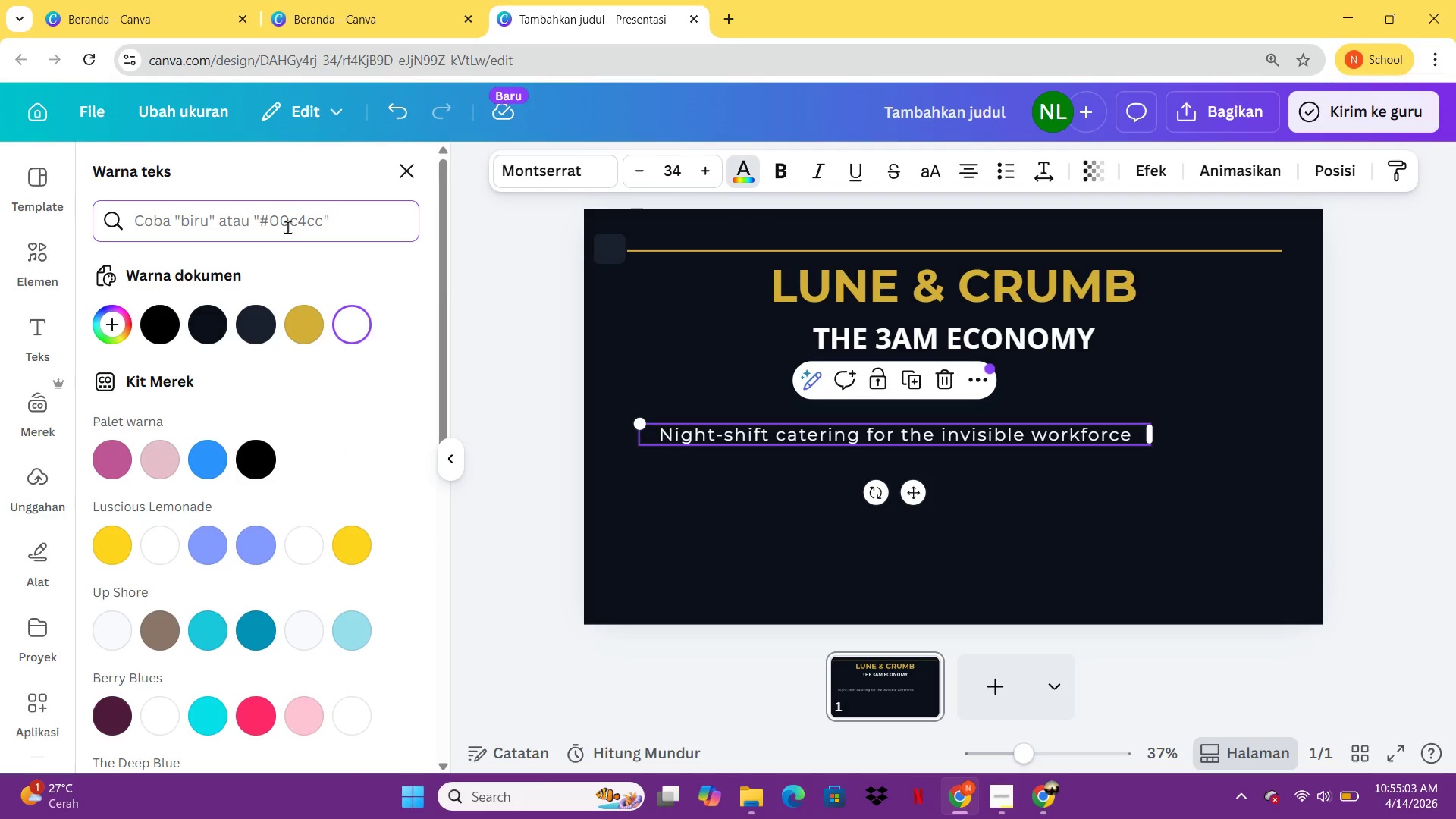 
type(8a92a3)
 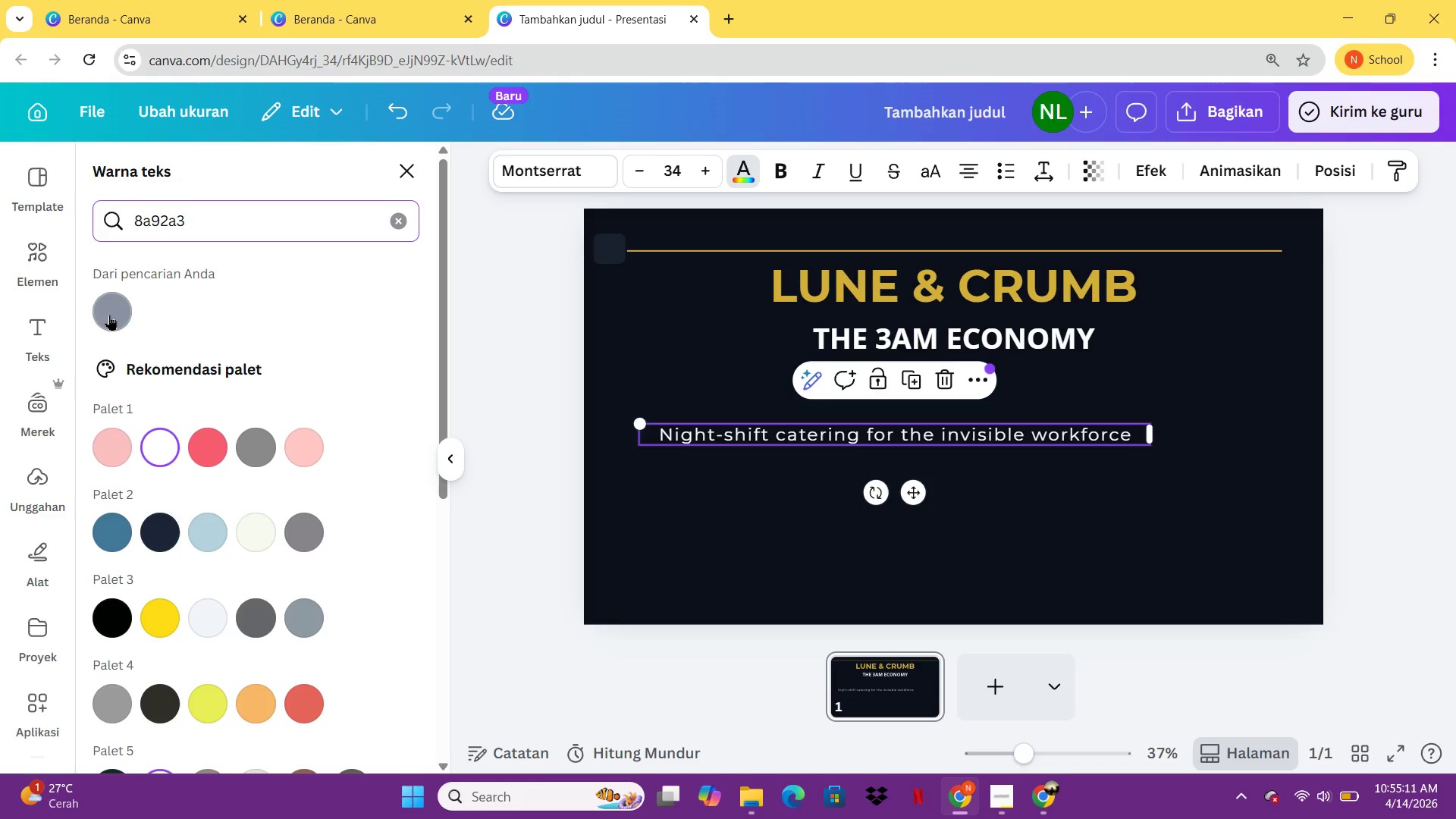 
left_click([109, 314])
 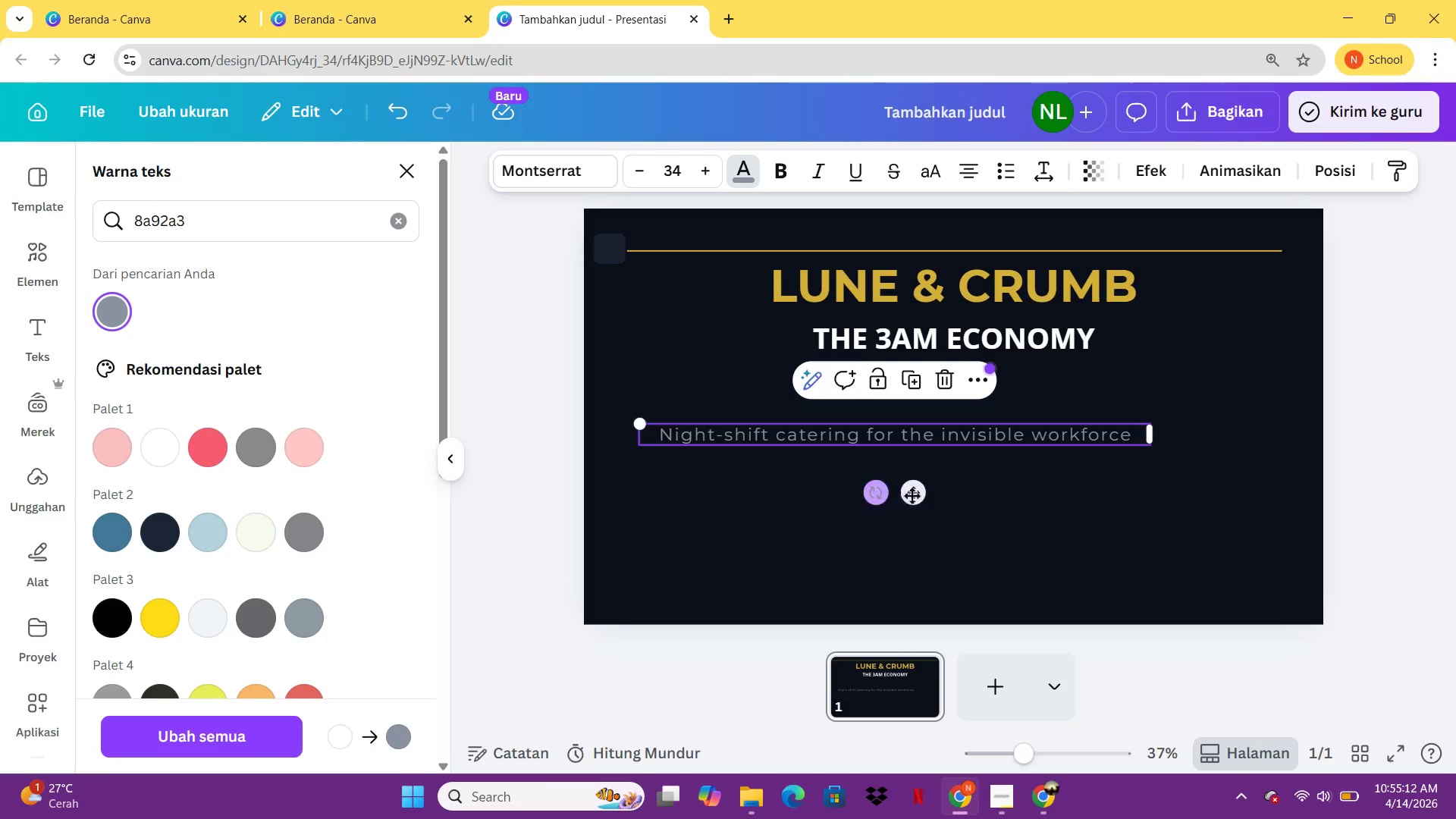 
left_click_drag(start_coordinate=[912, 497], to_coordinate=[966, 544])
 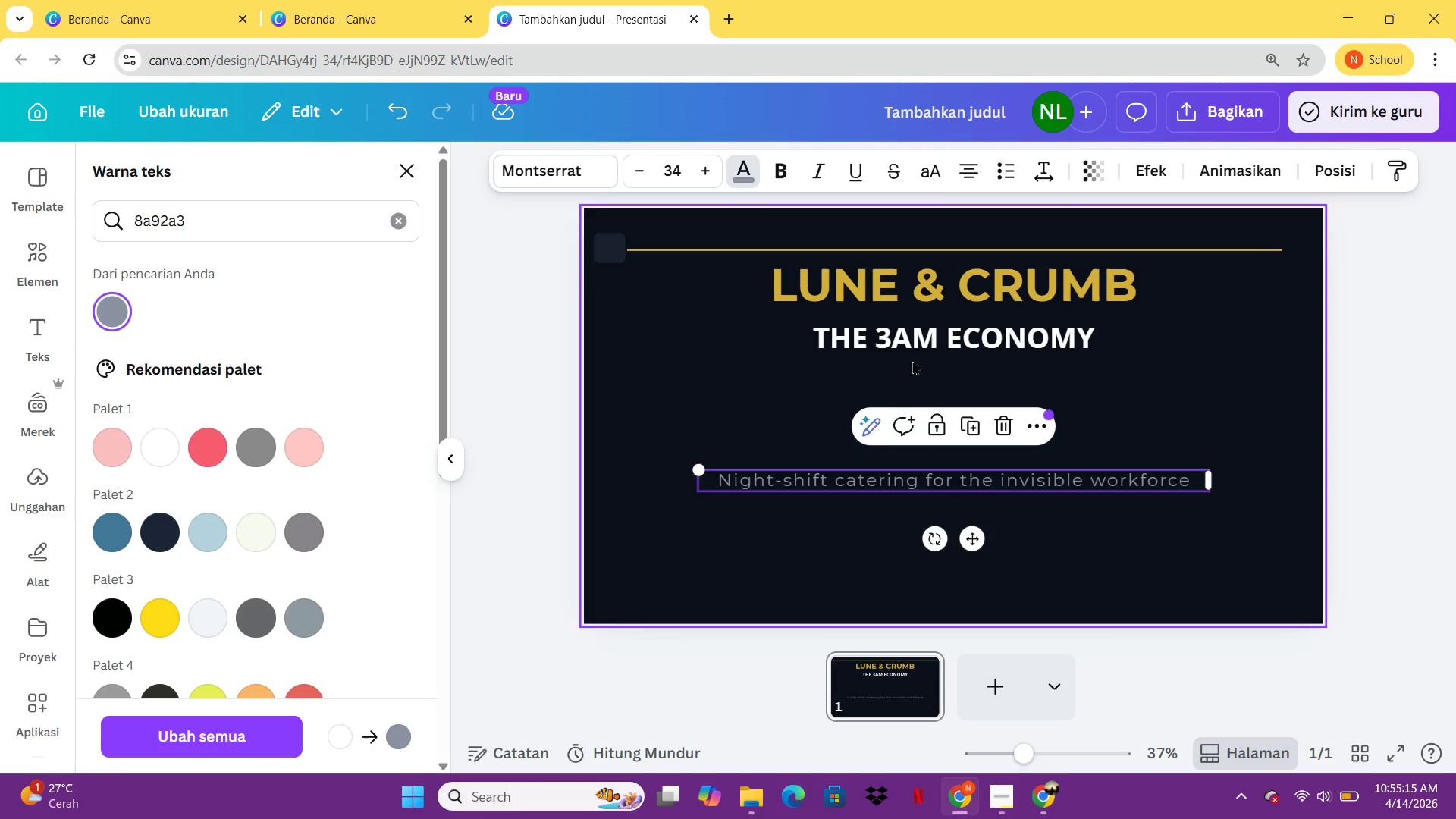 
left_click_drag(start_coordinate=[910, 348], to_coordinate=[906, 401])
 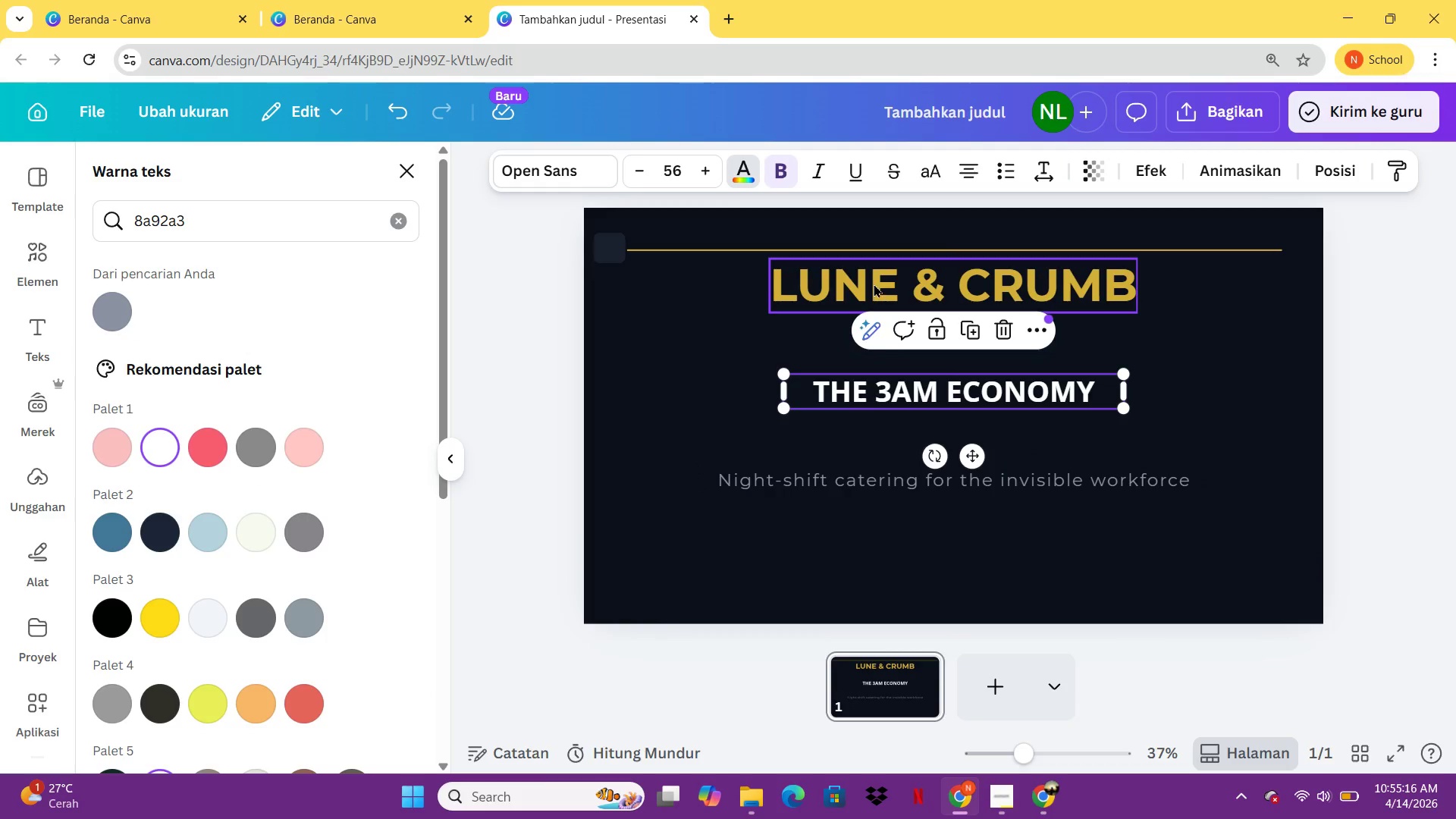 
left_click_drag(start_coordinate=[874, 284], to_coordinate=[873, 323])
 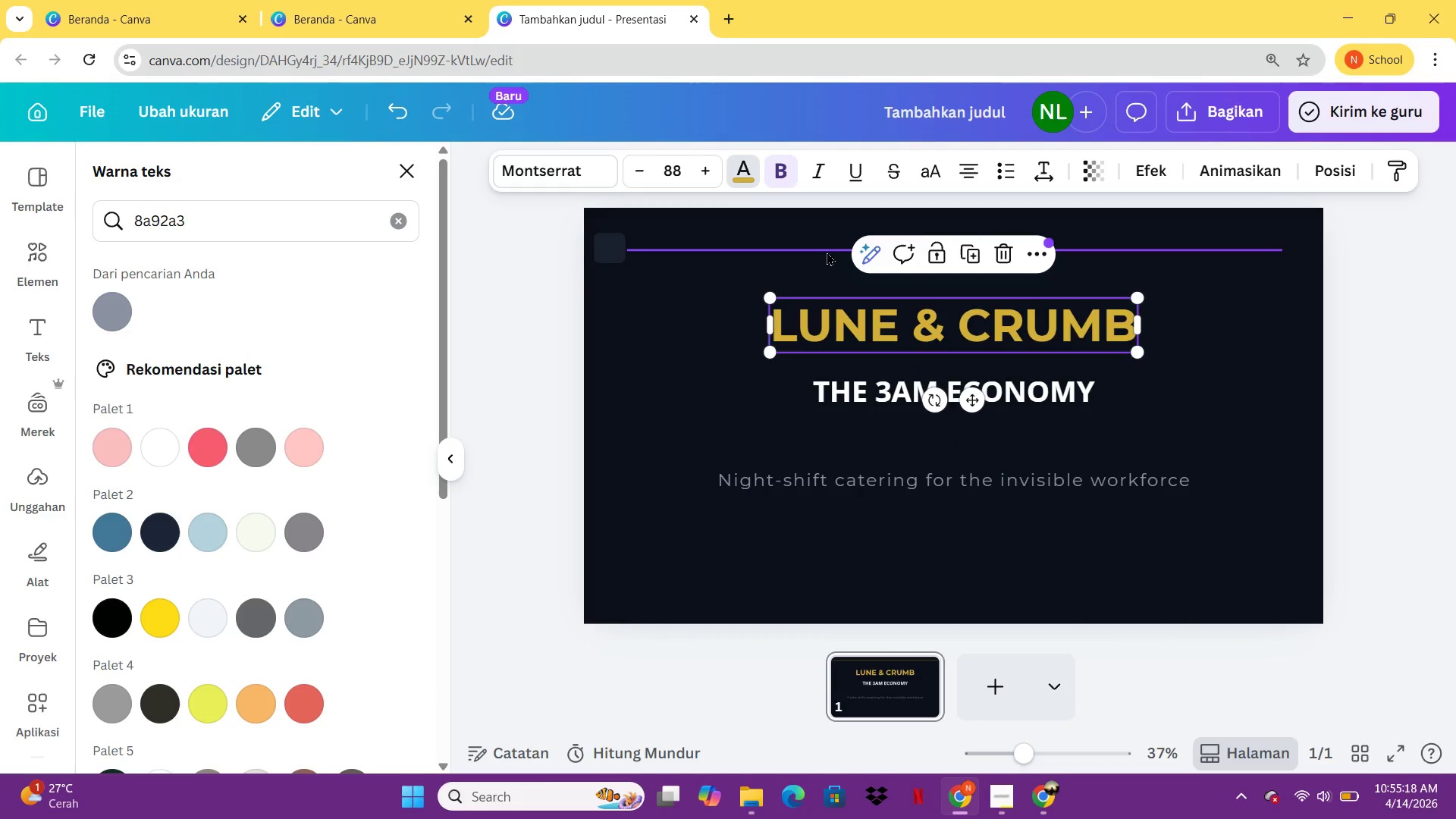 
left_click_drag(start_coordinate=[827, 253], to_coordinate=[828, 300])
 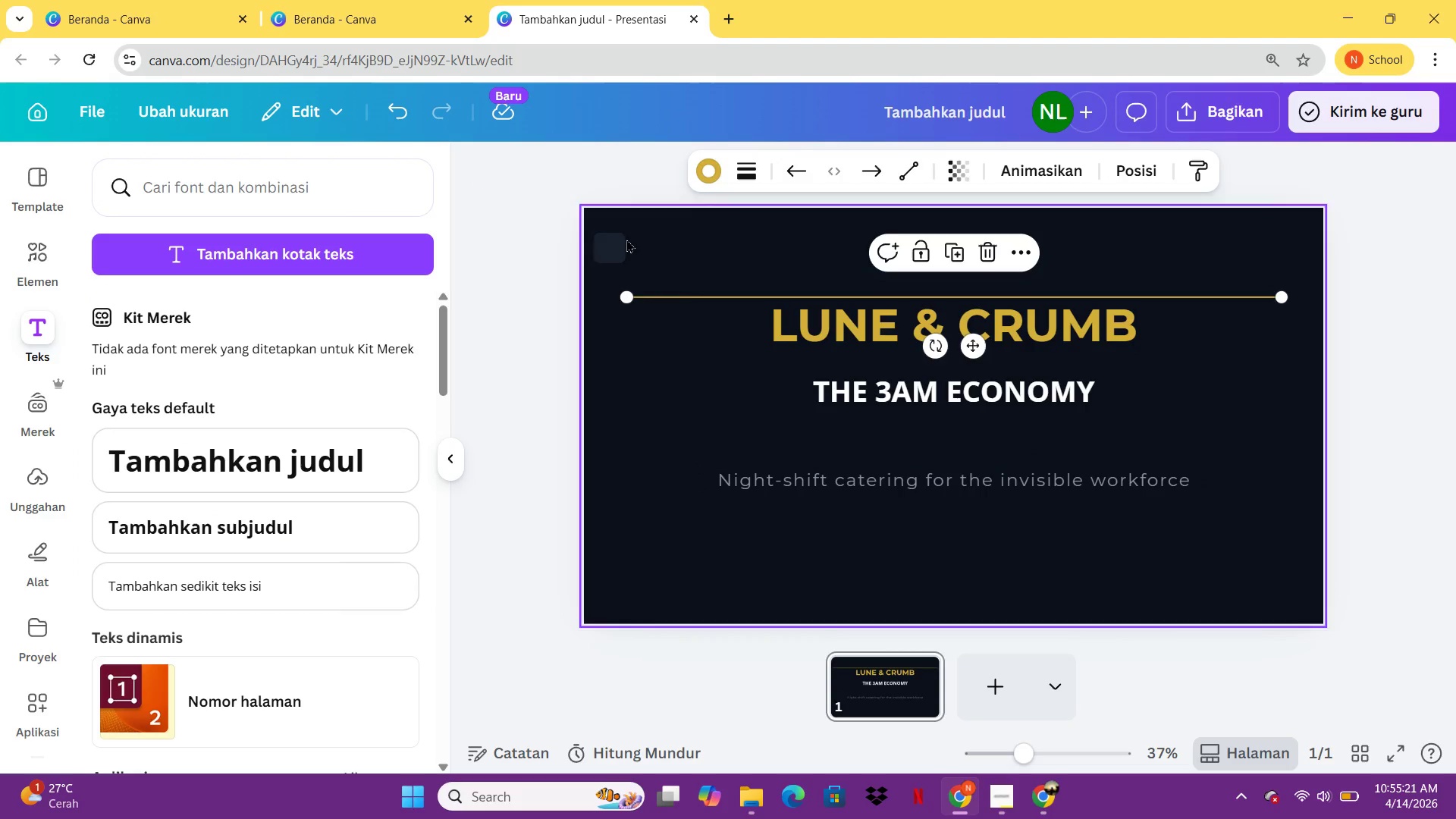 
left_click([615, 241])
 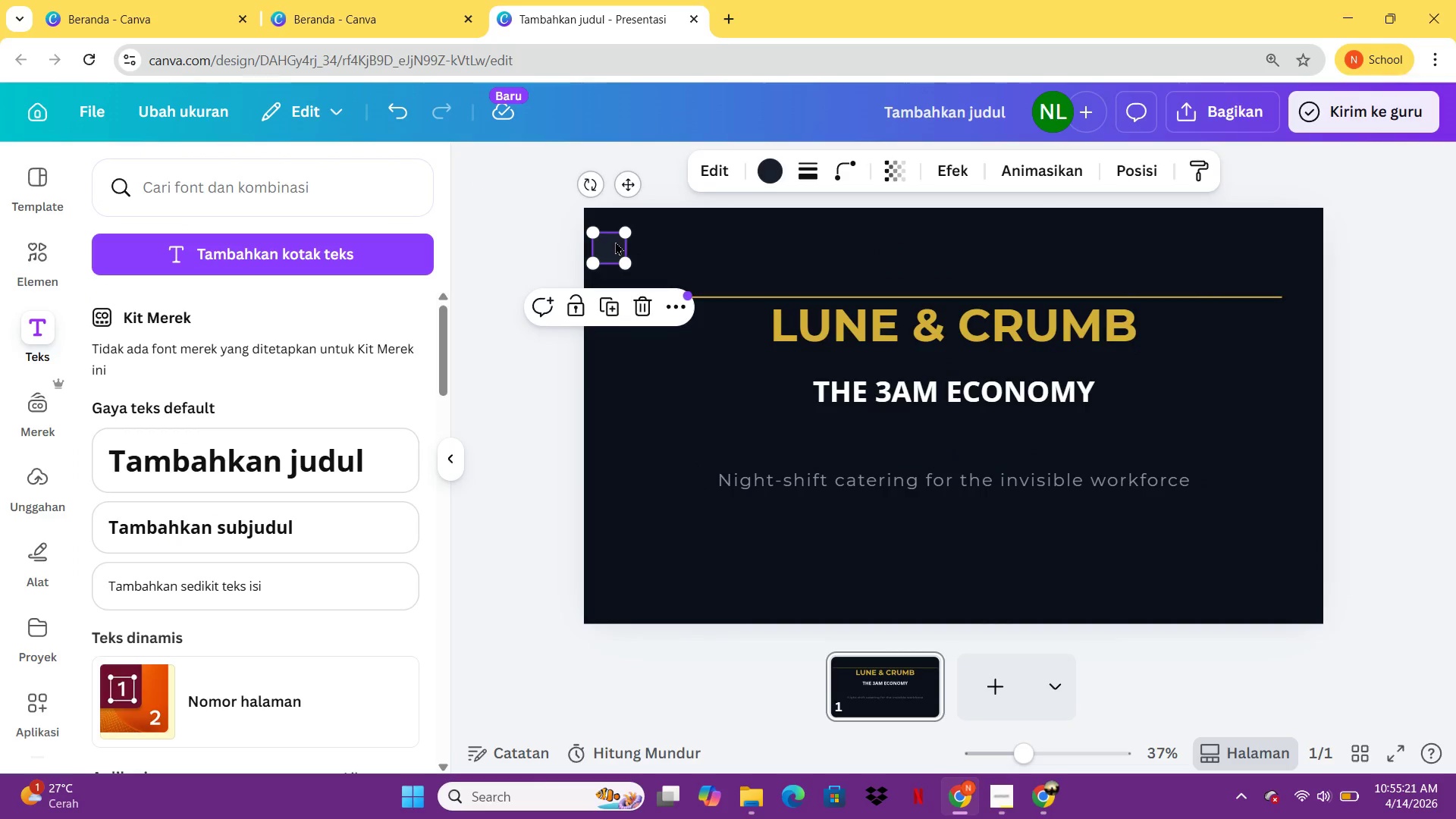 
key(Delete)
 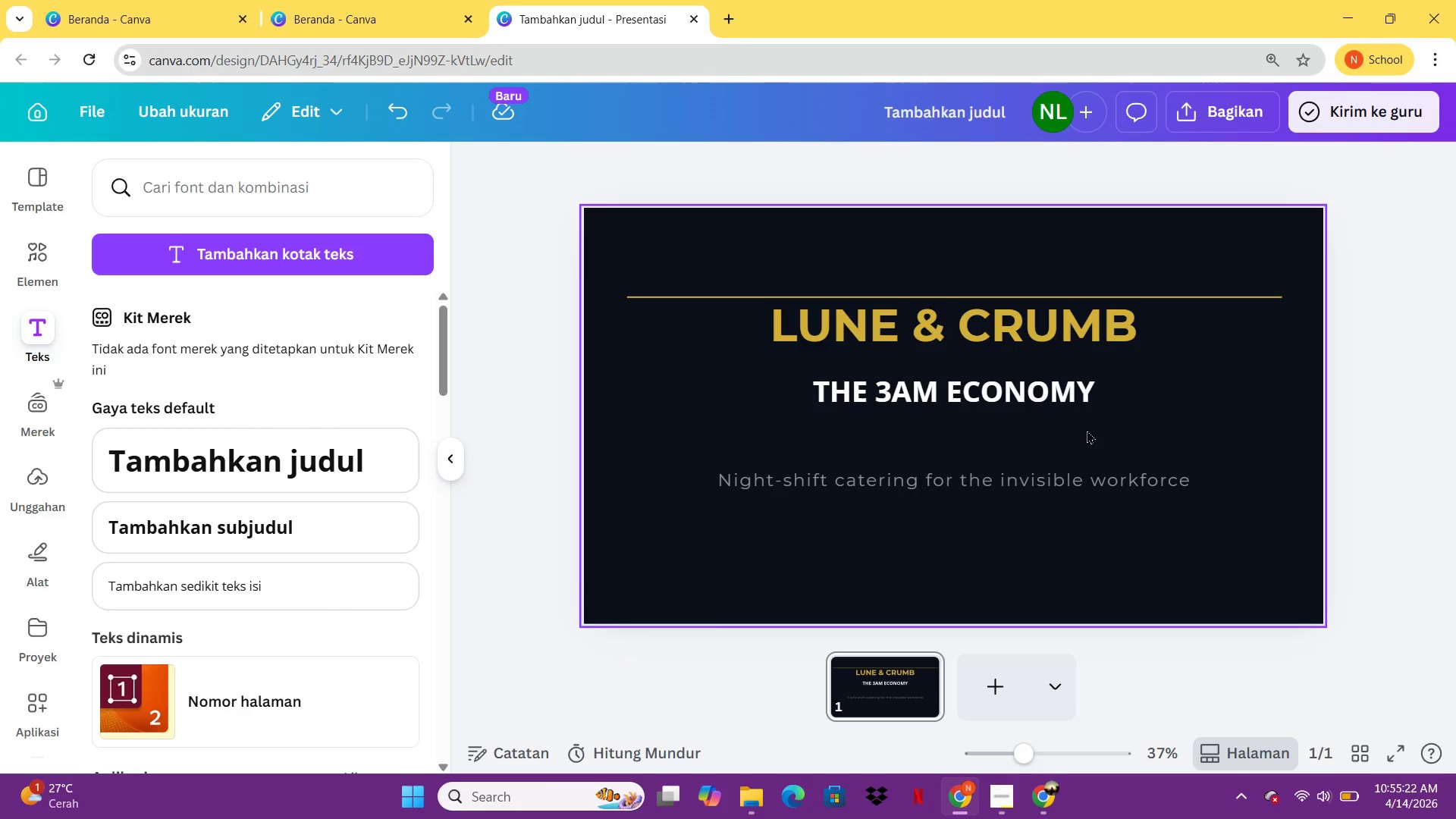 
left_click([1101, 437])
 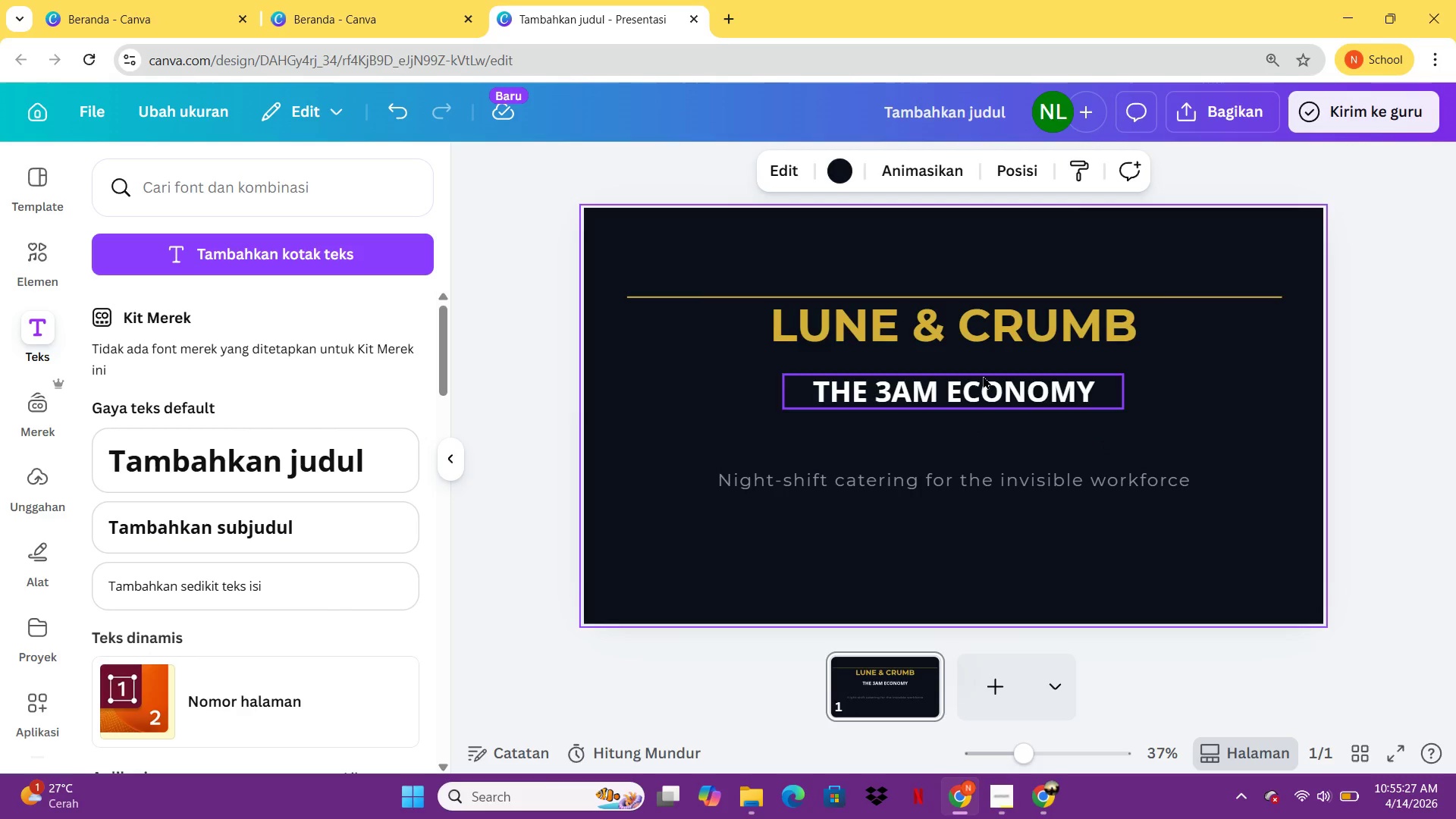 
wait(5.42)
 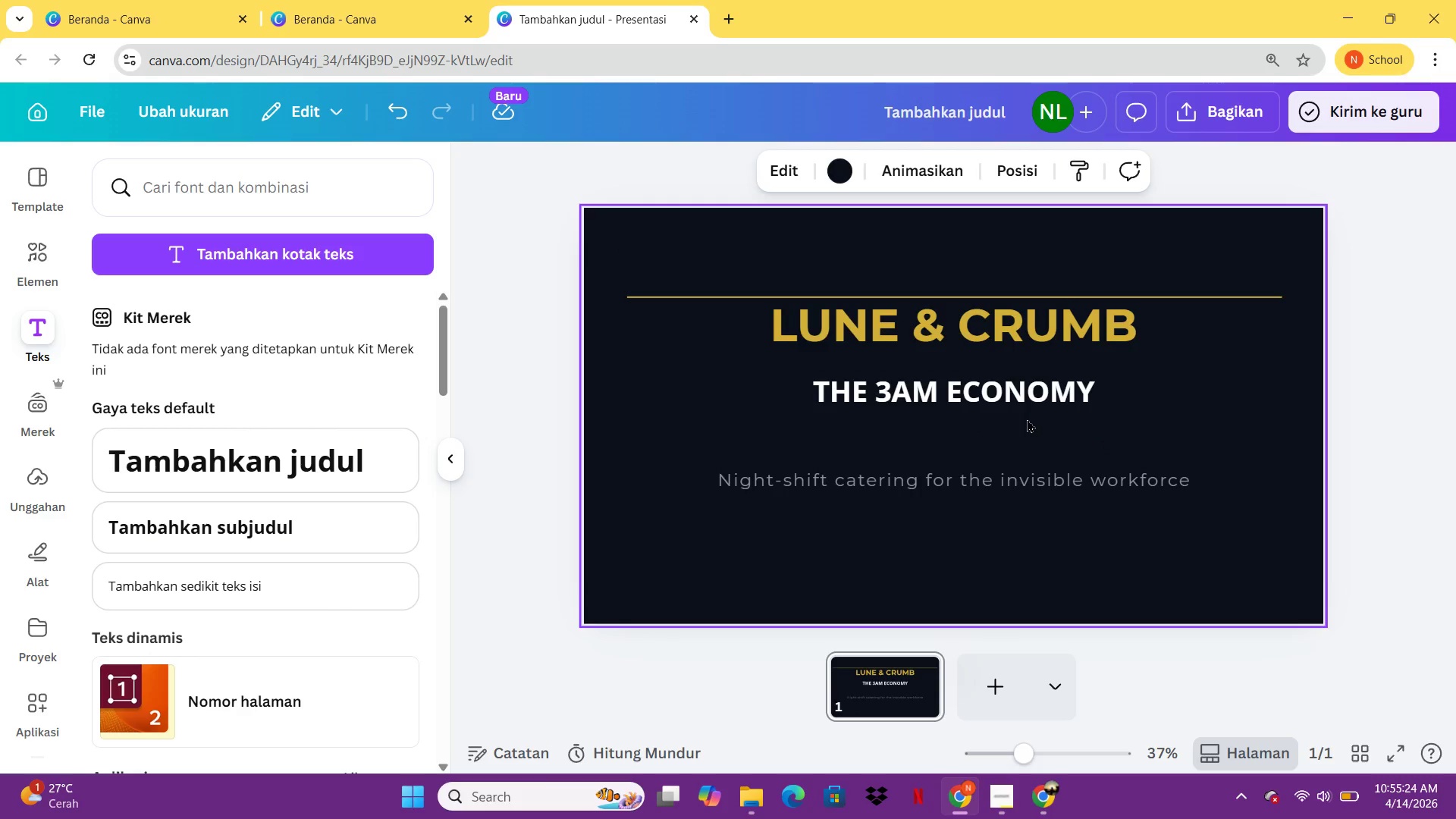 
left_click_drag(start_coordinate=[1022, 354], to_coordinate=[1021, 376])
 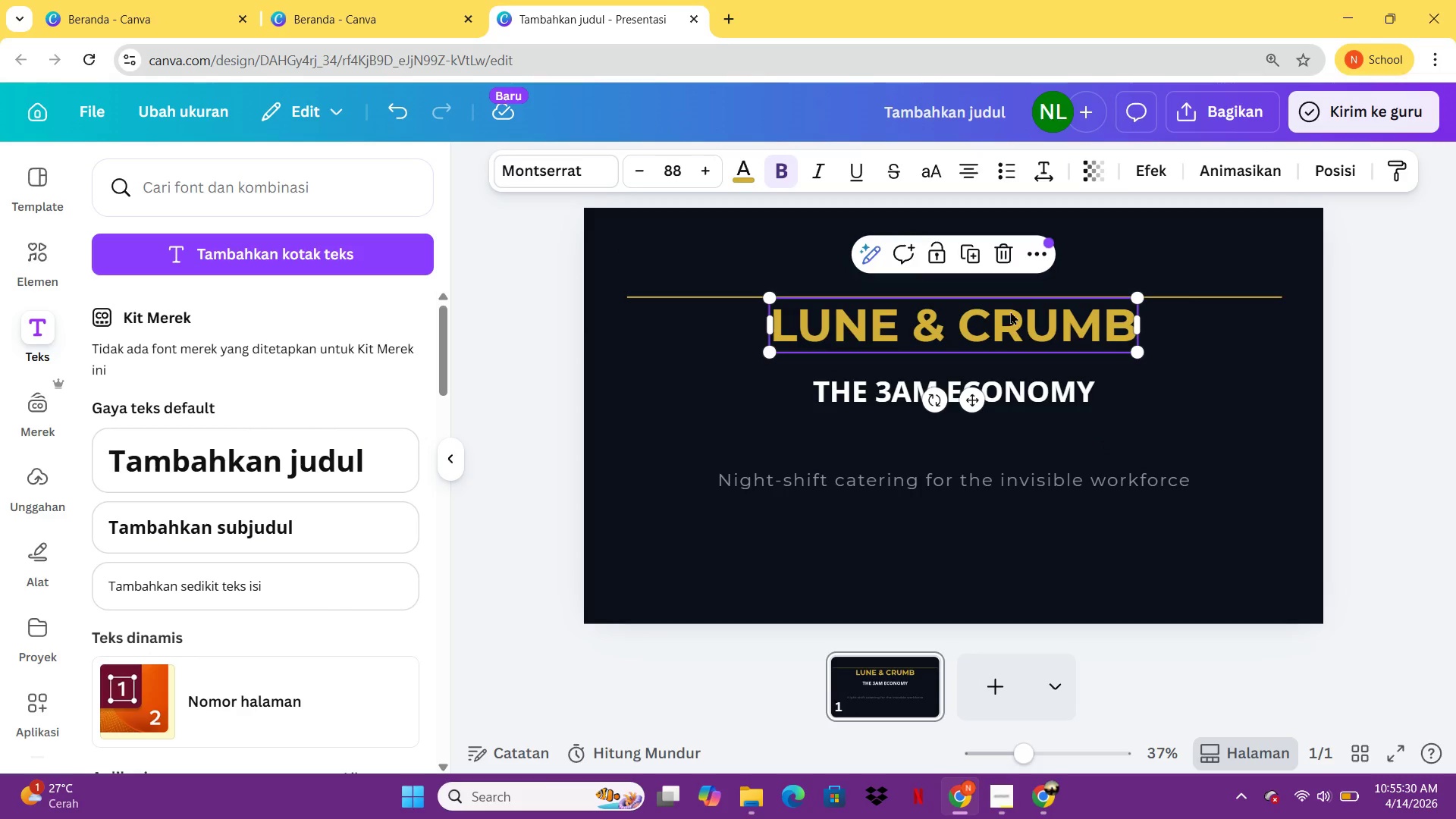 
left_click_drag(start_coordinate=[1010, 311], to_coordinate=[1010, 340])
 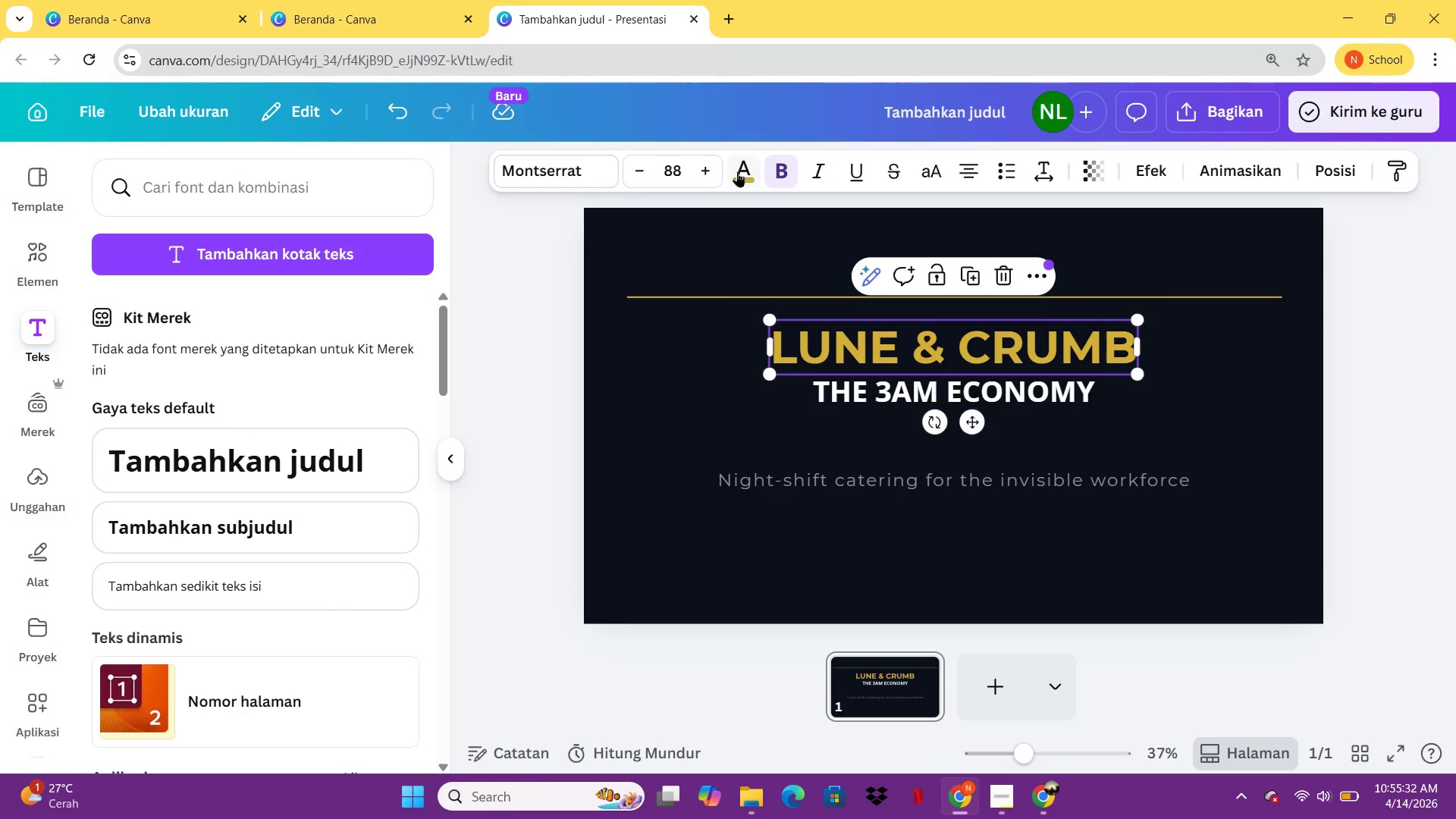 
double_click([706, 174])
 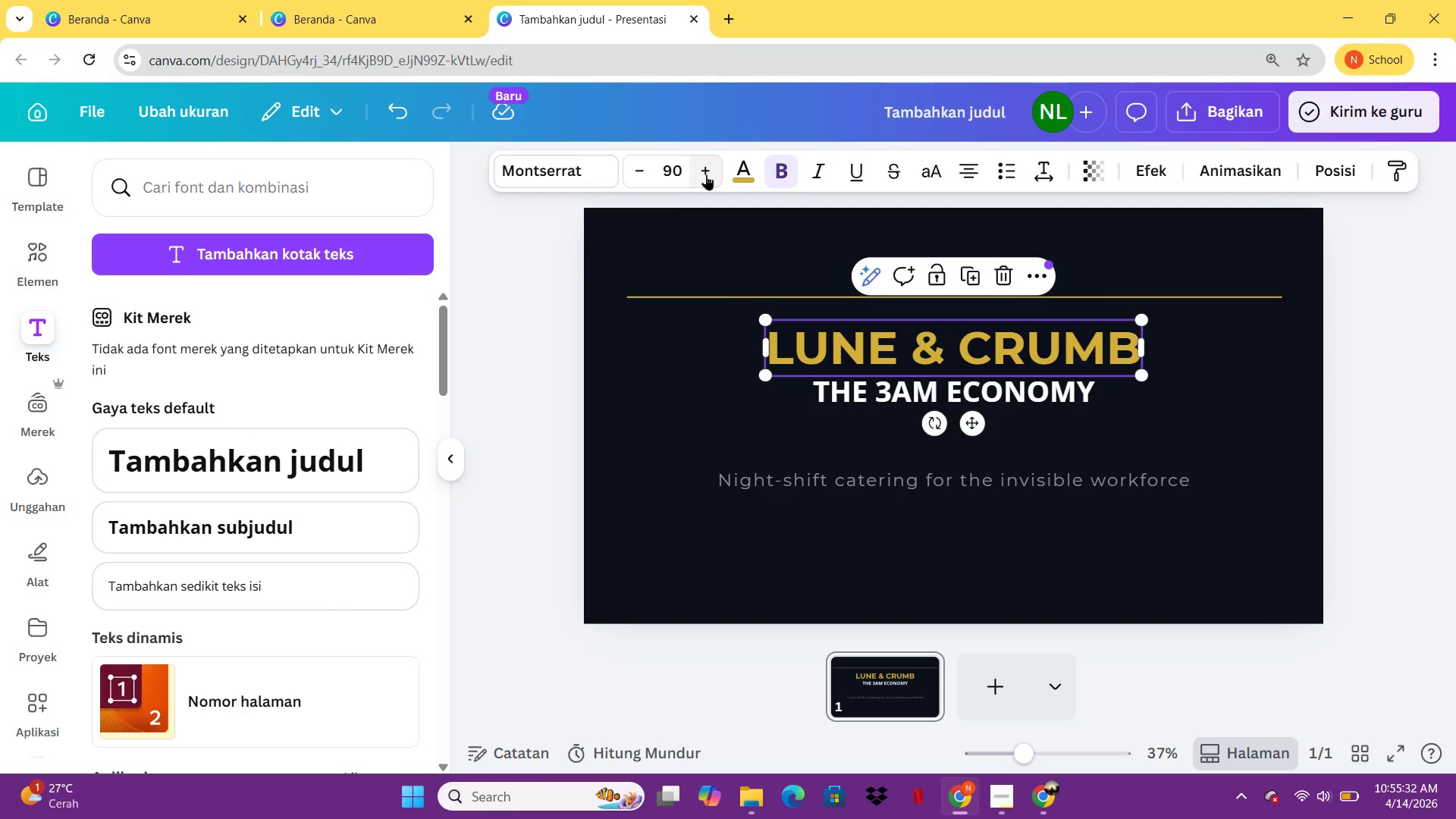 
triple_click([706, 174])
 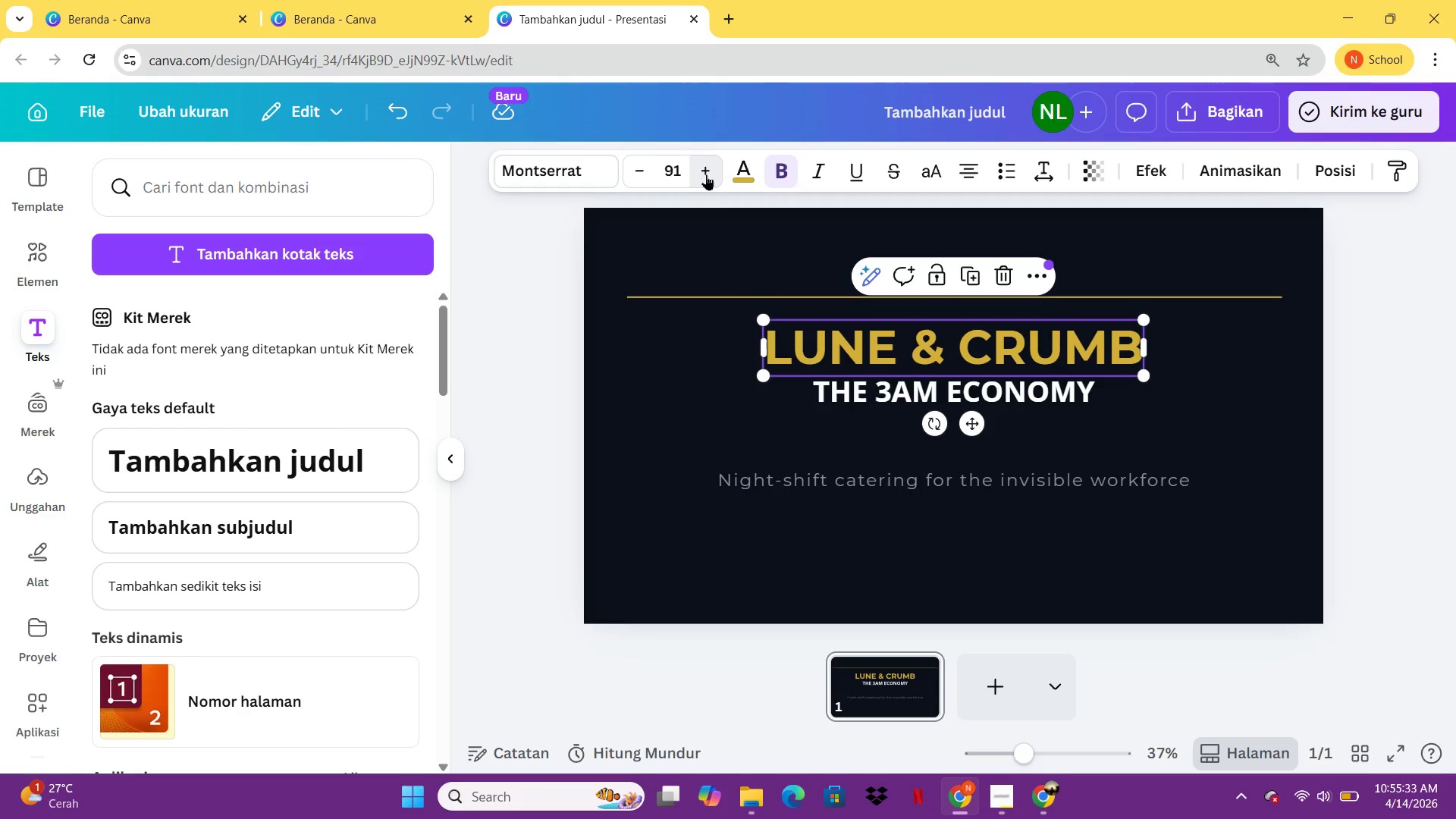 
triple_click([706, 174])
 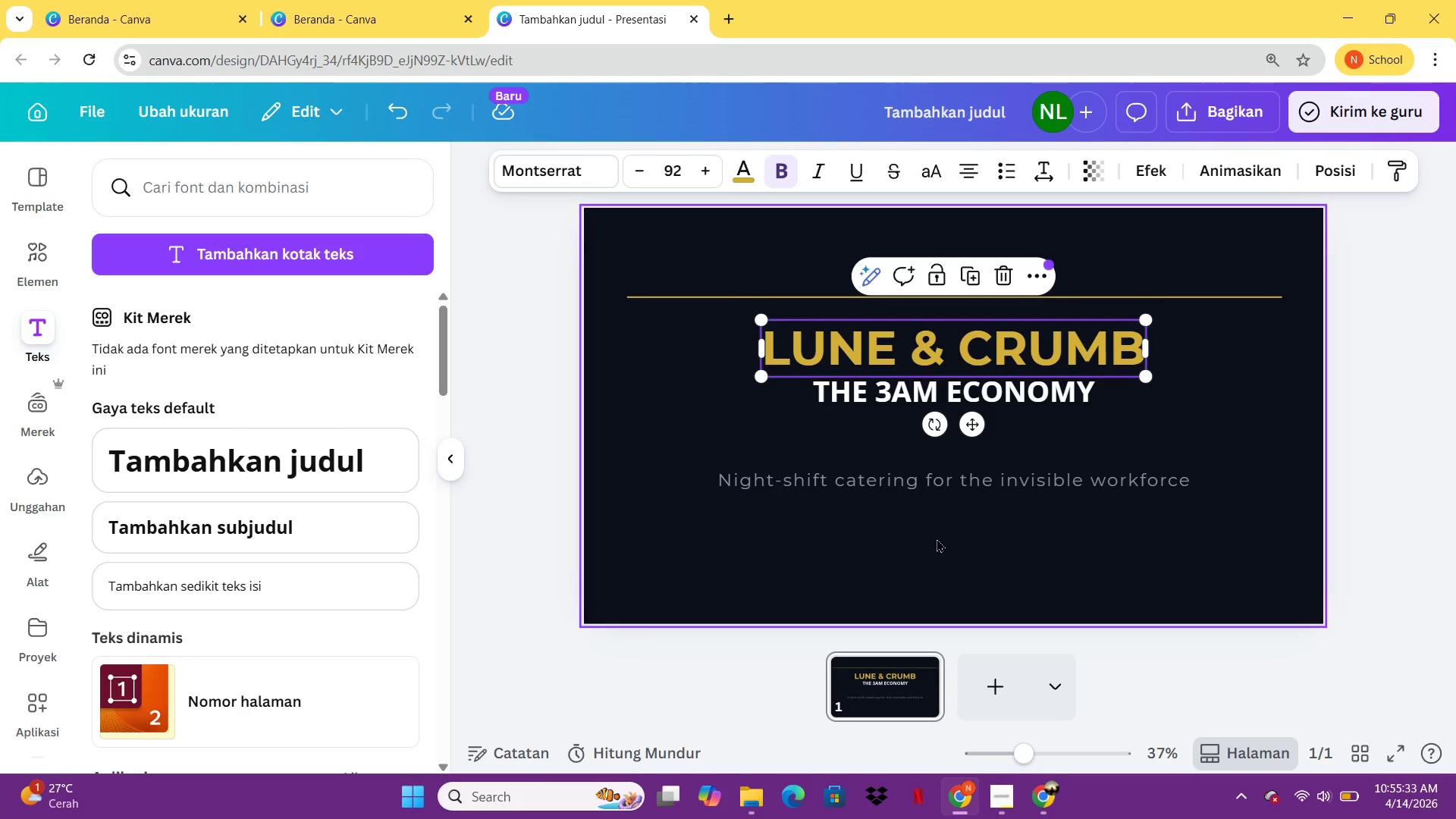 
left_click([914, 561])
 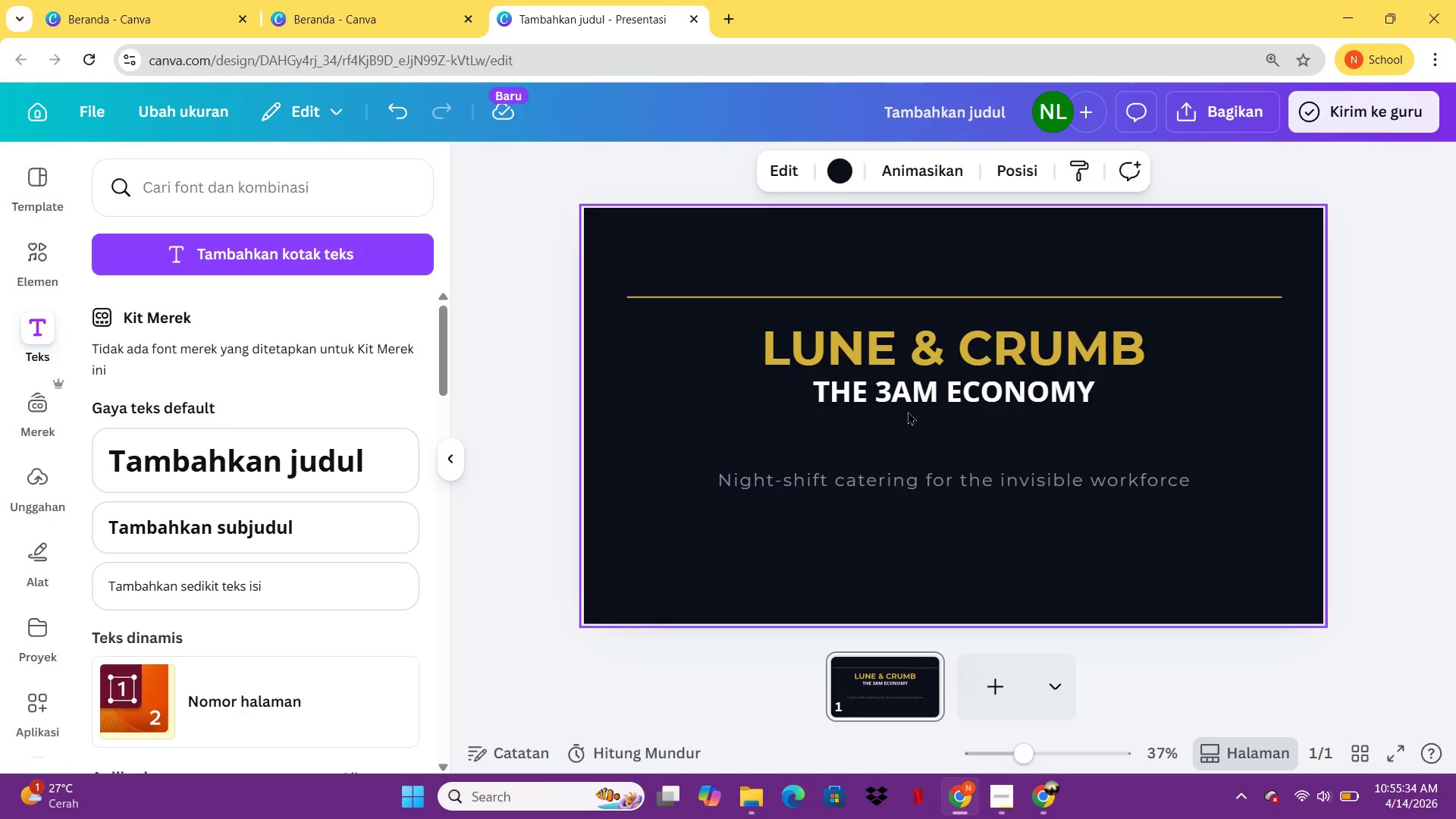 
left_click_drag(start_coordinate=[908, 410], to_coordinate=[908, 443])
 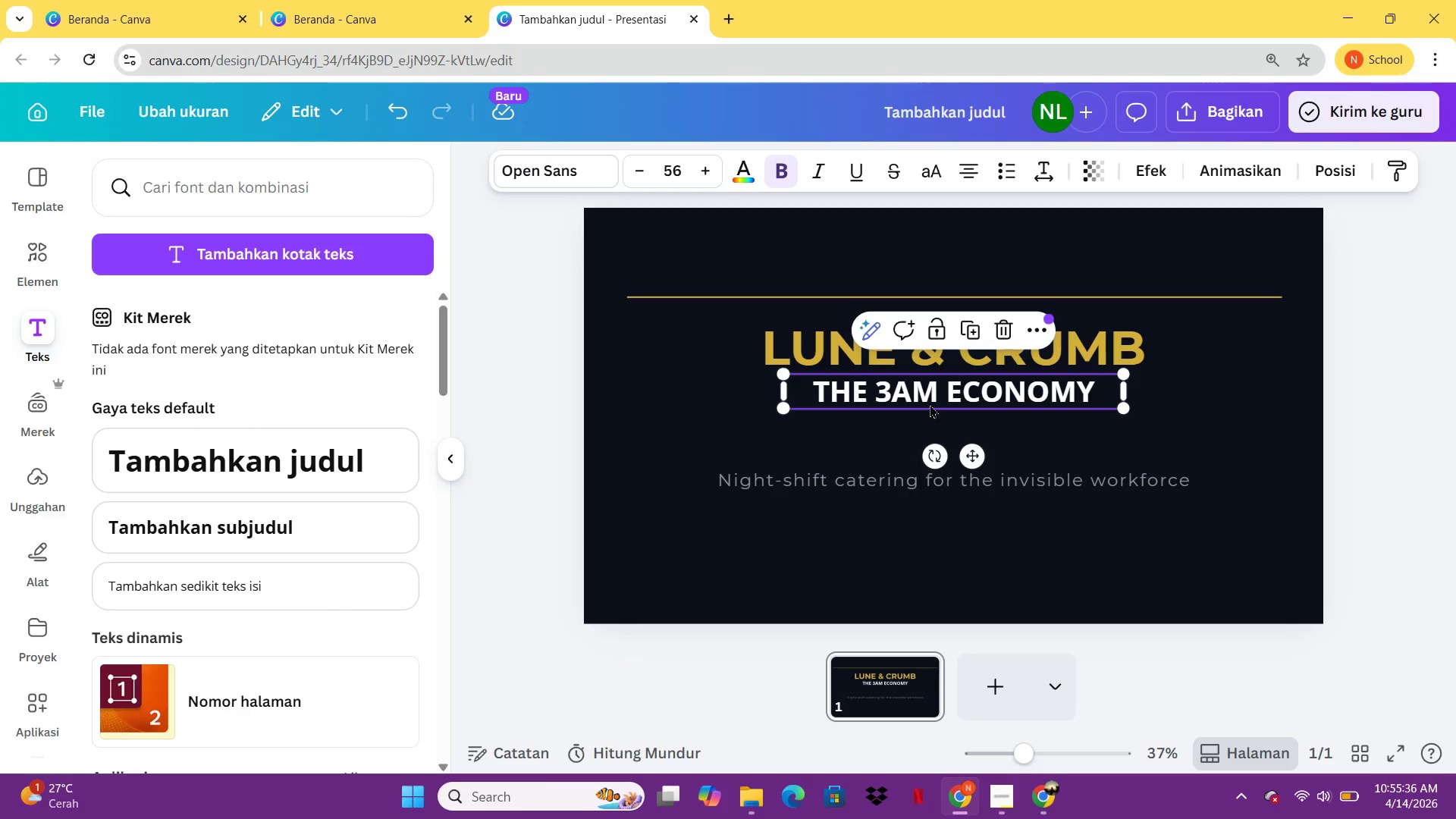 
left_click_drag(start_coordinate=[930, 404], to_coordinate=[929, 428])
 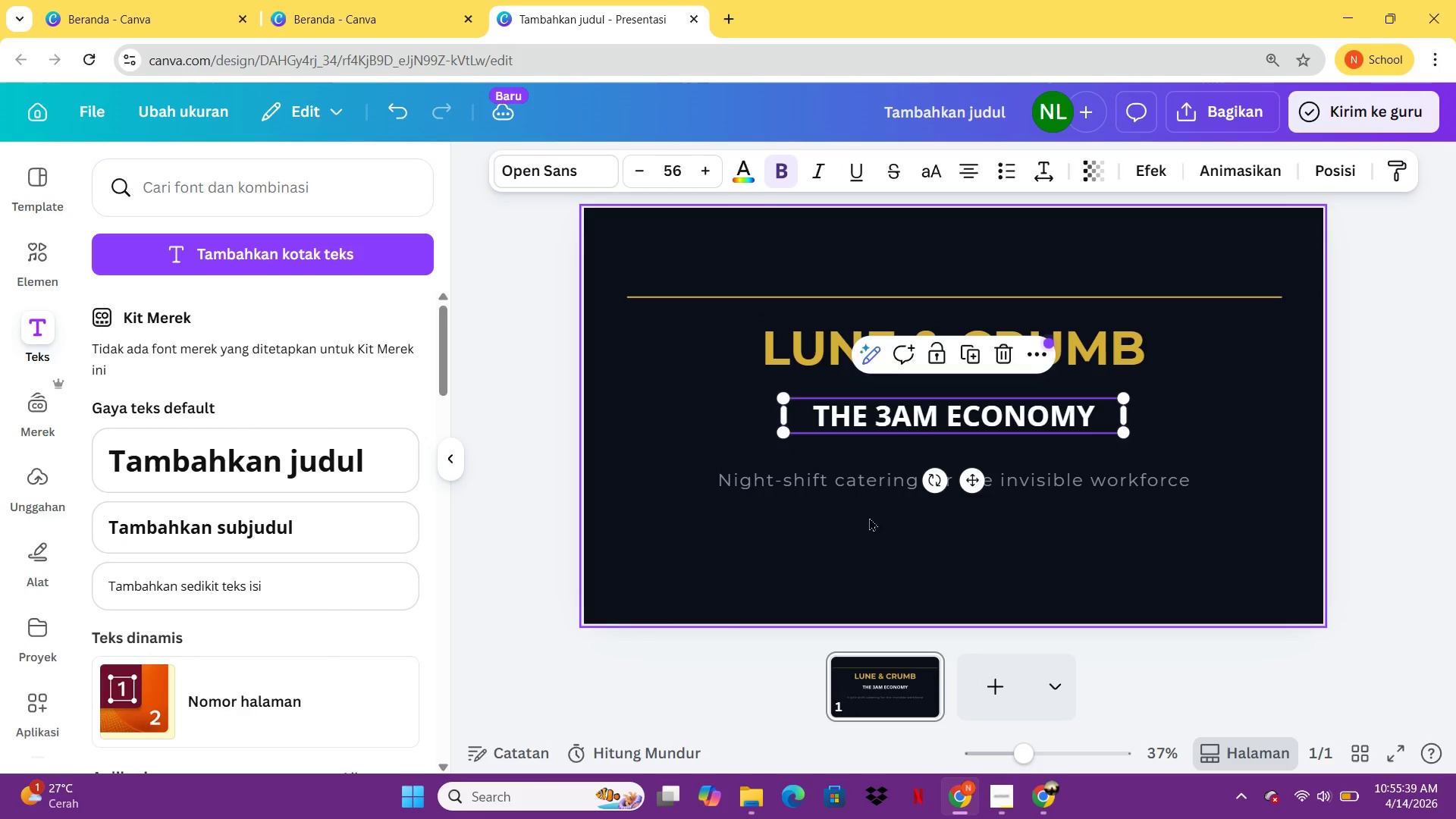 
left_click([850, 523])
 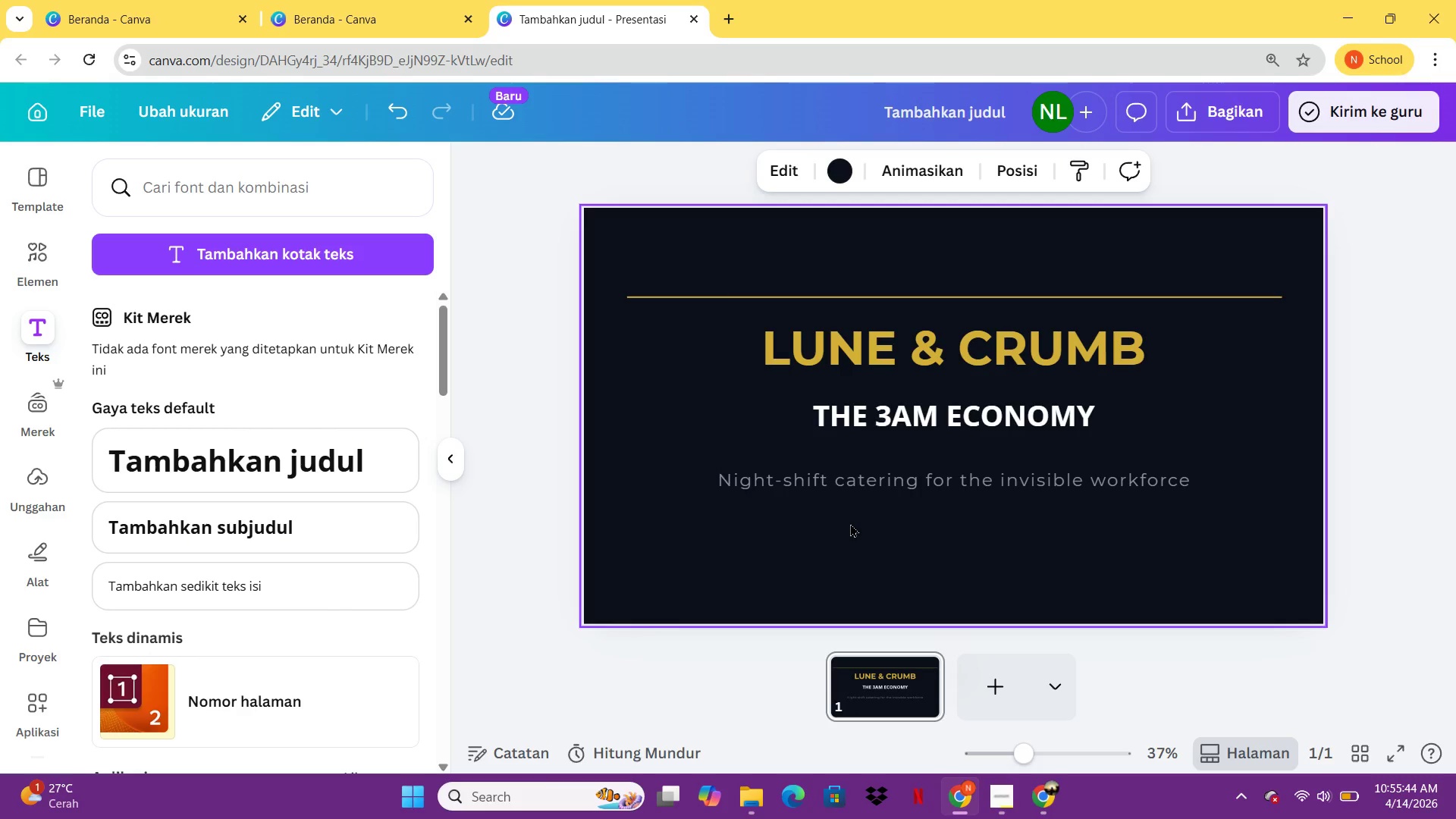 
wait(5.59)
 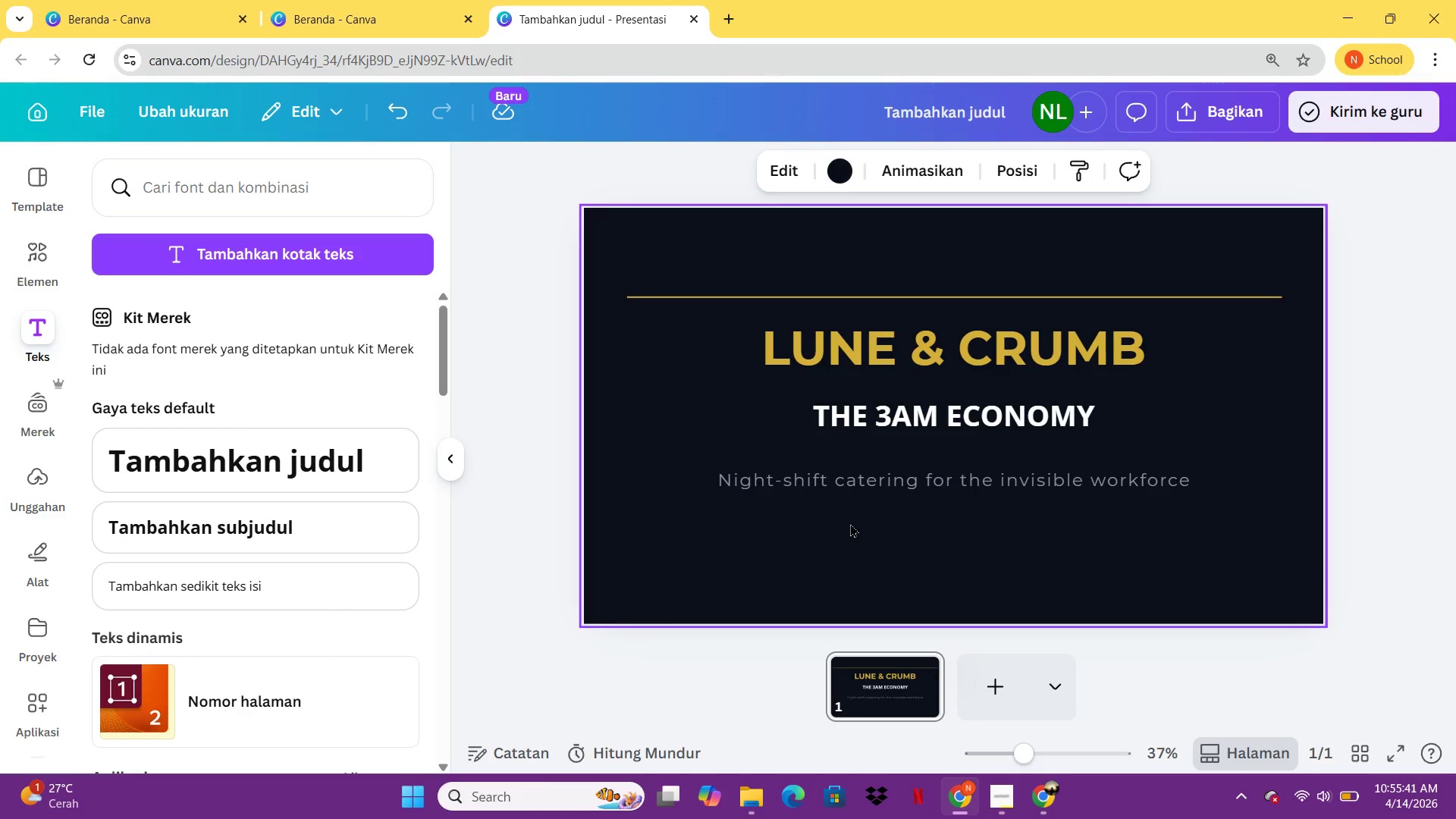 
left_click([35, 257])
 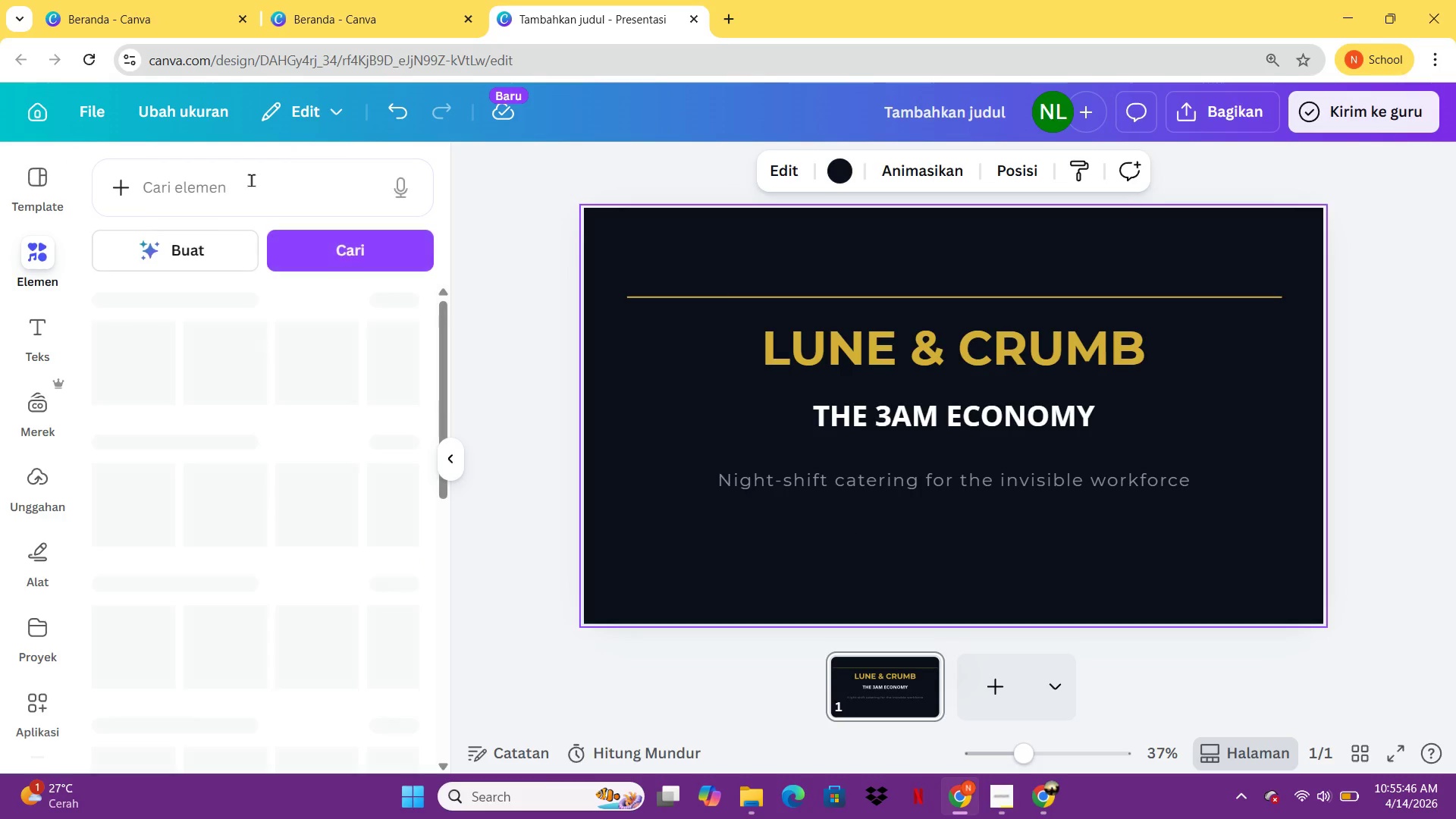 
left_click([253, 180])
 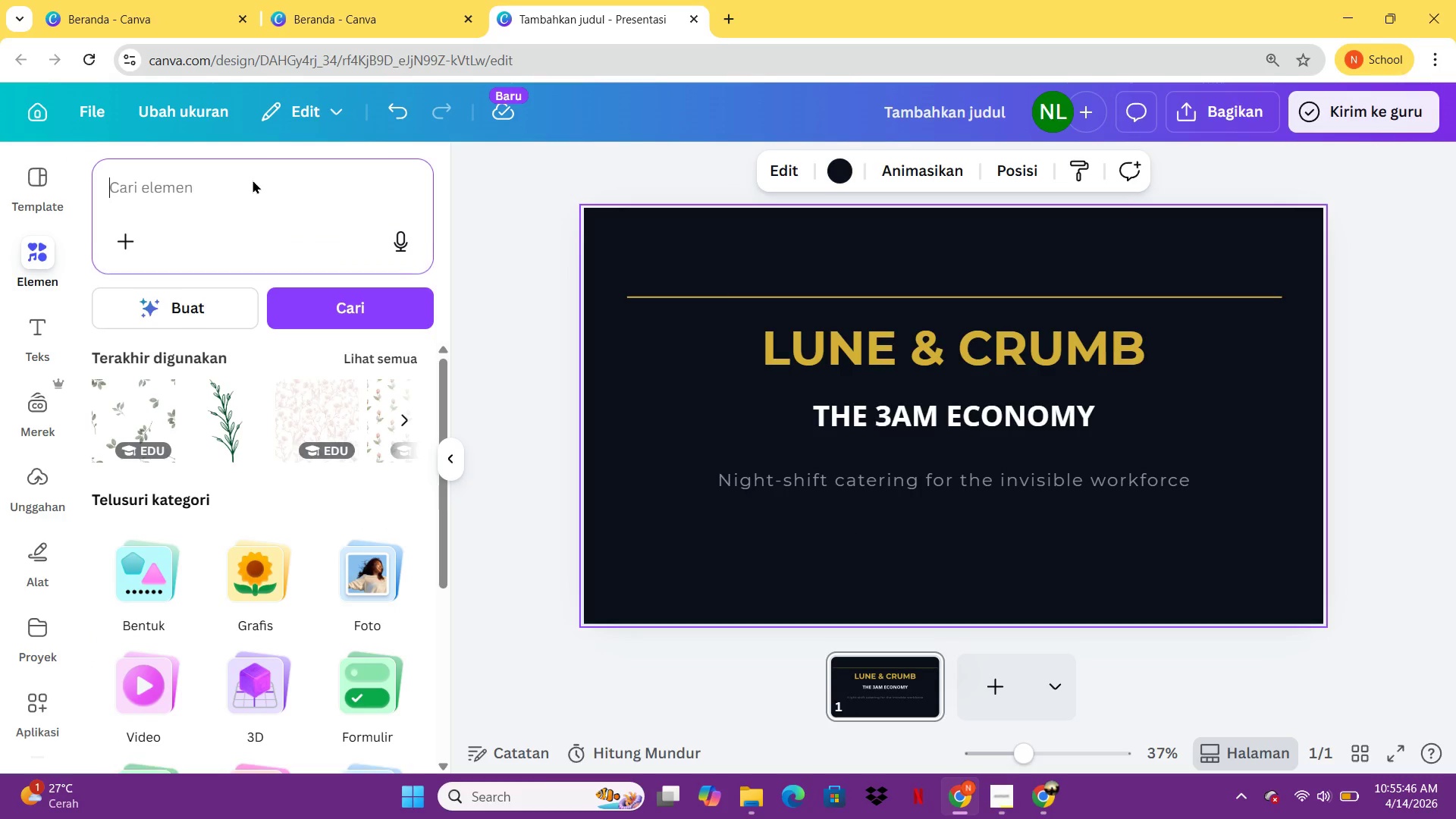 
type(bulan sabit)
 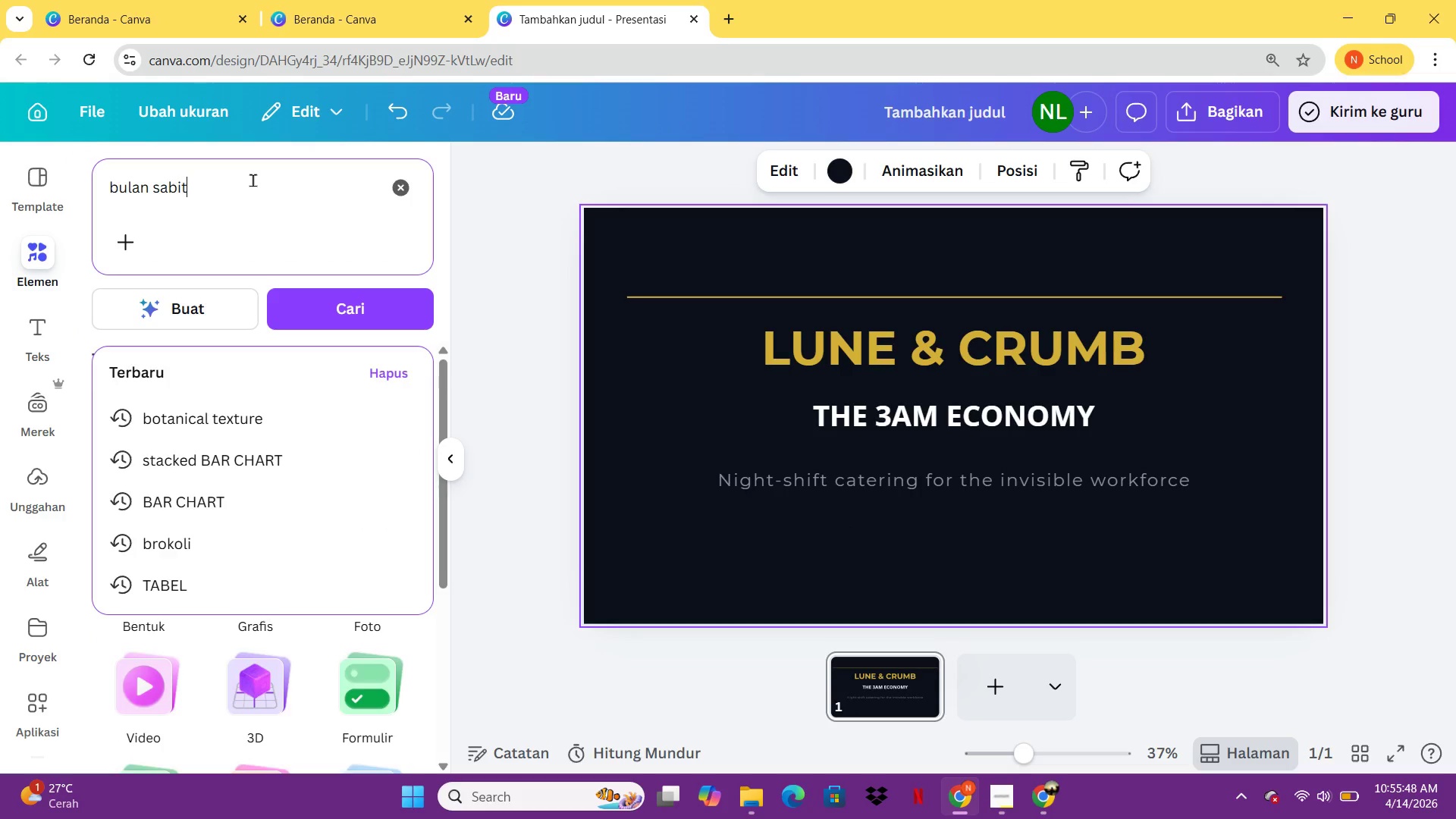 
key(Enter)
 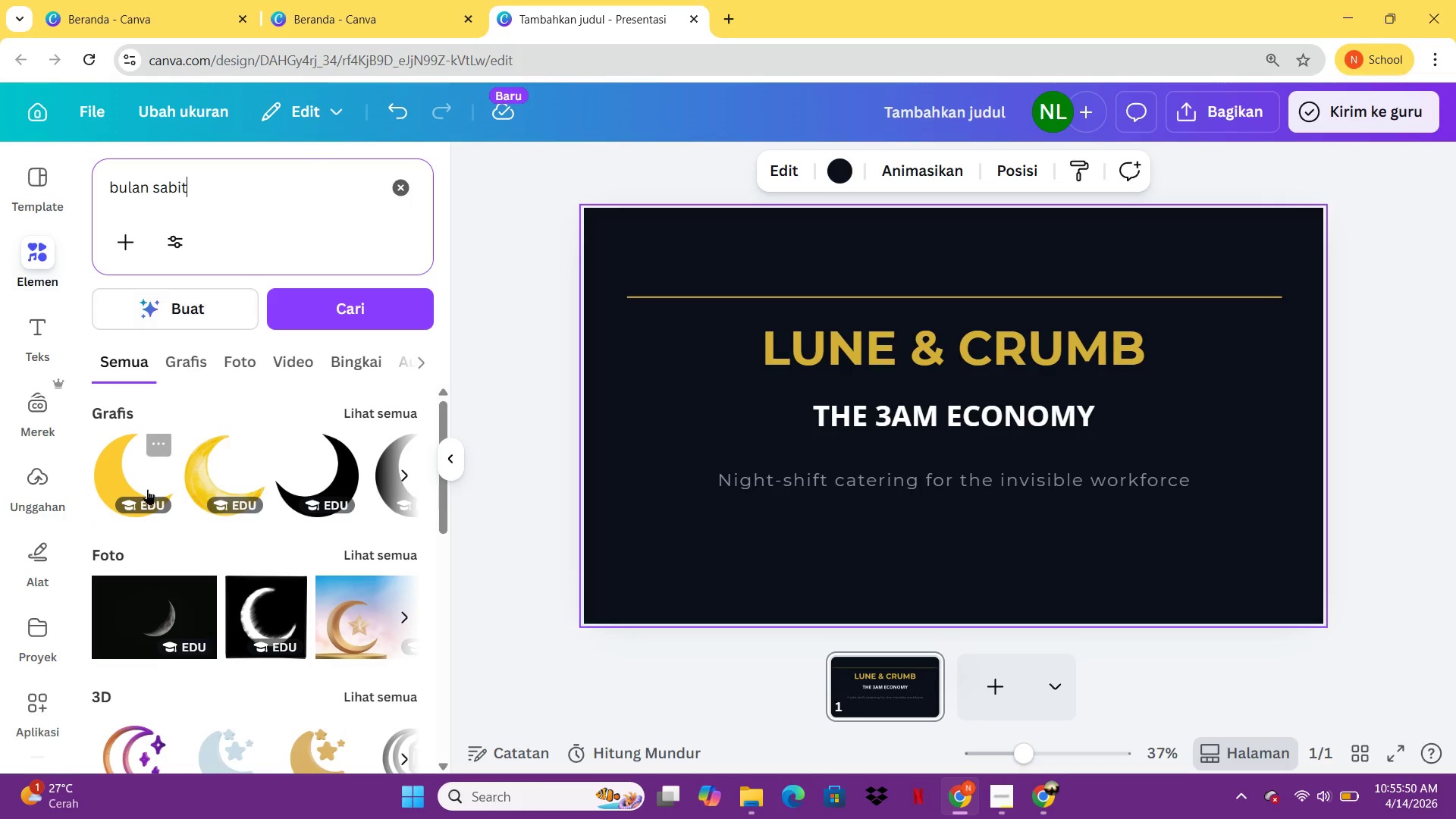 
left_click([120, 462])
 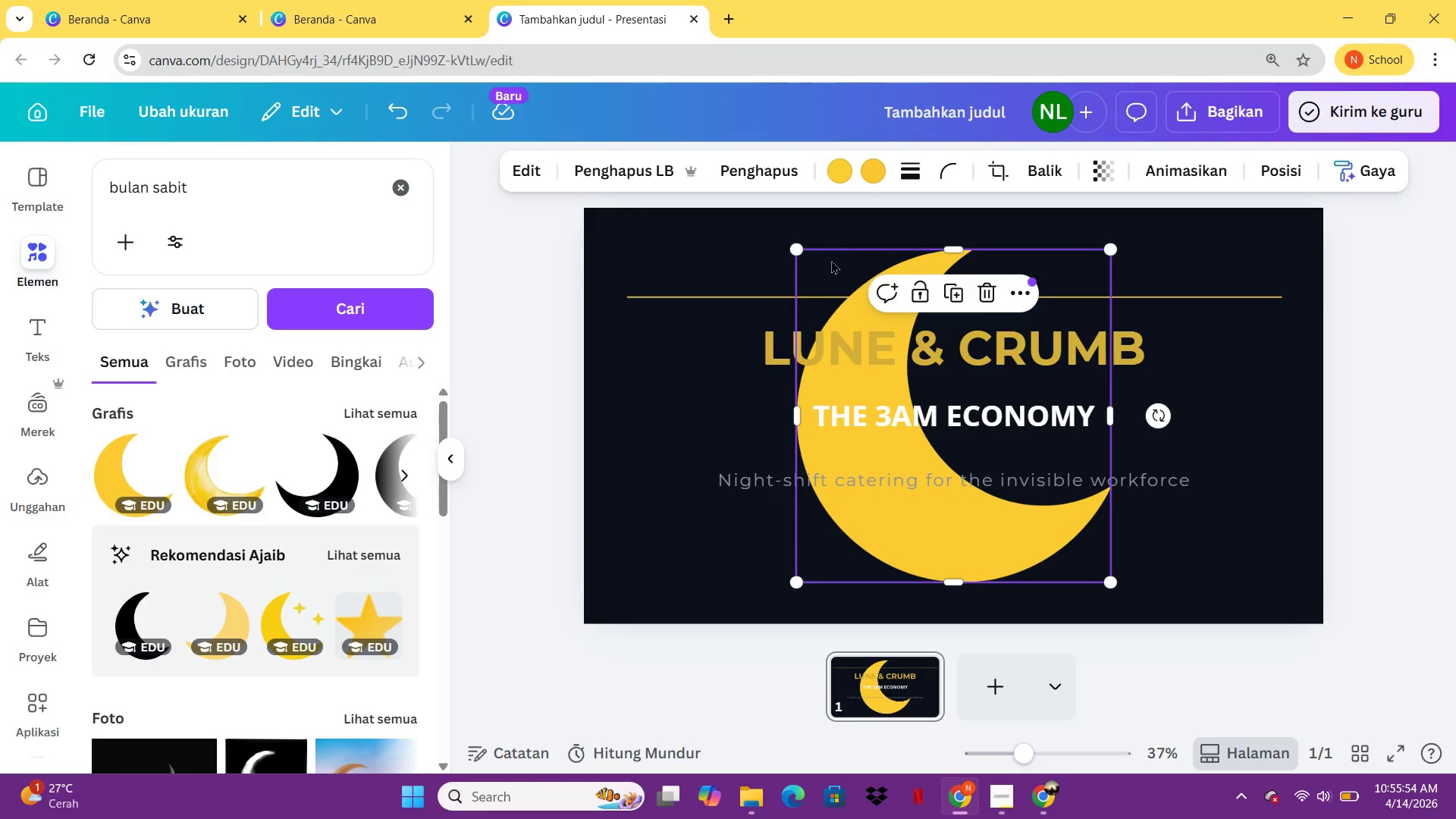 
left_click([846, 166])
 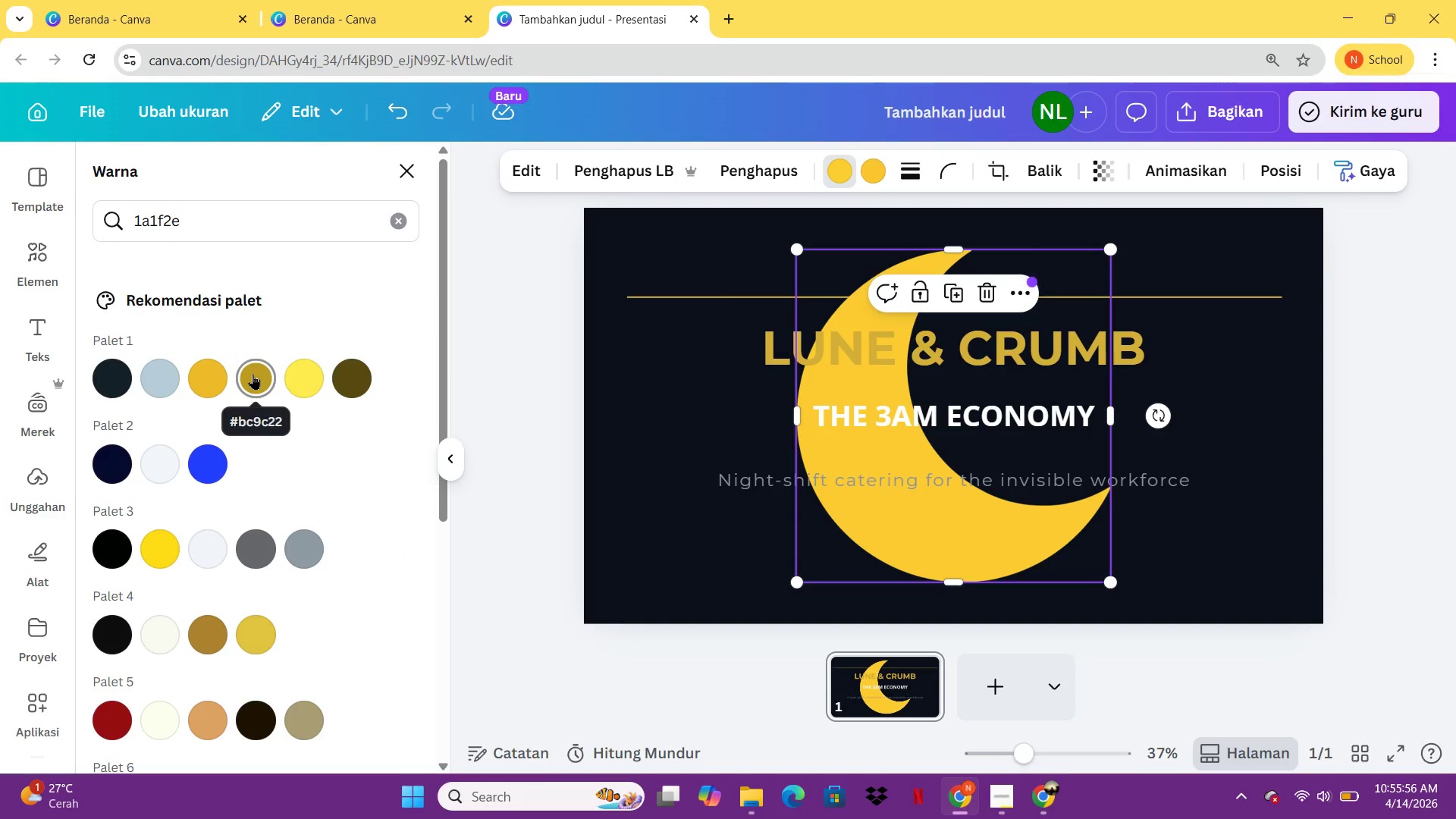 
left_click([386, 224])
 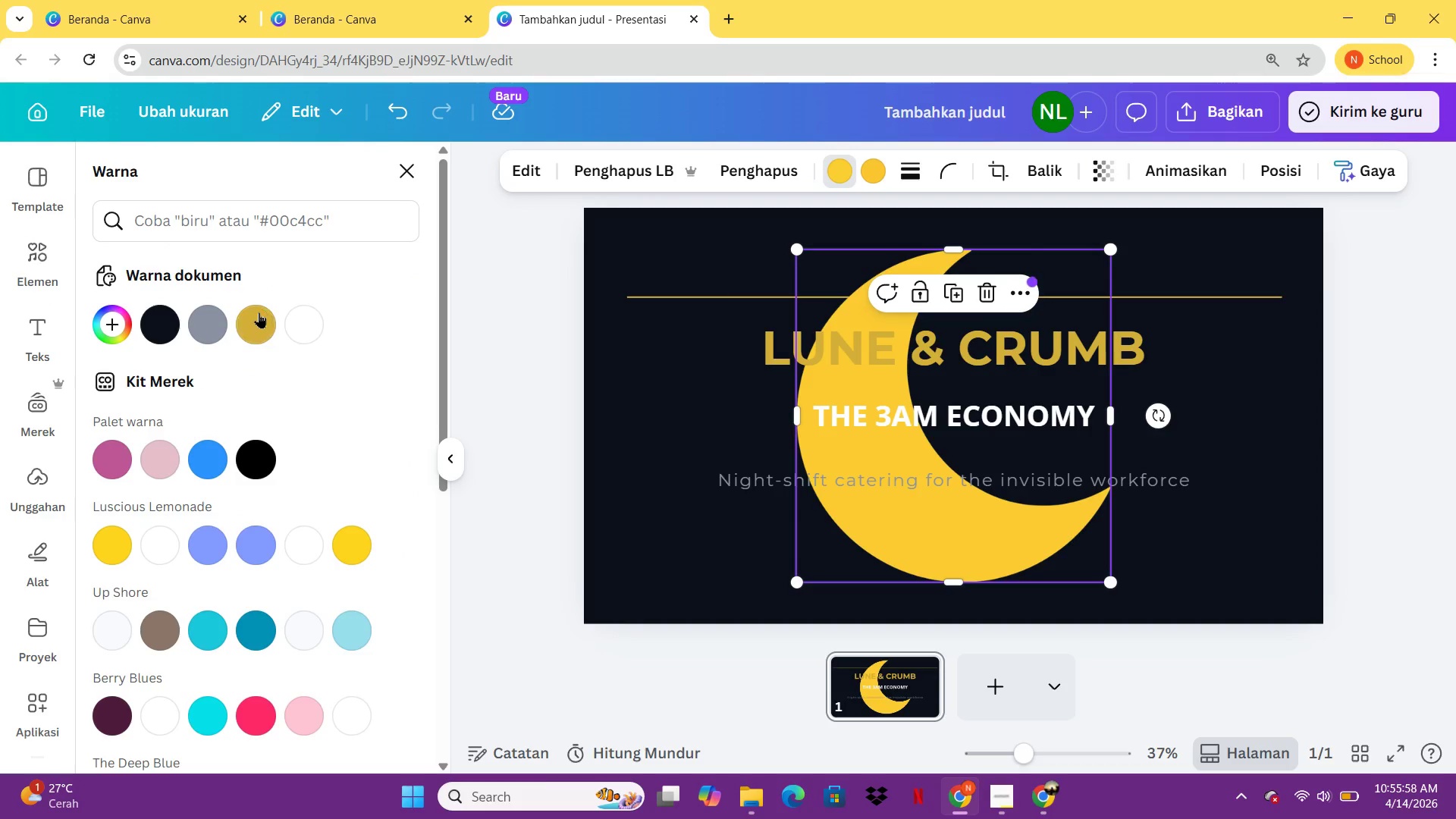 
left_click([259, 313])
 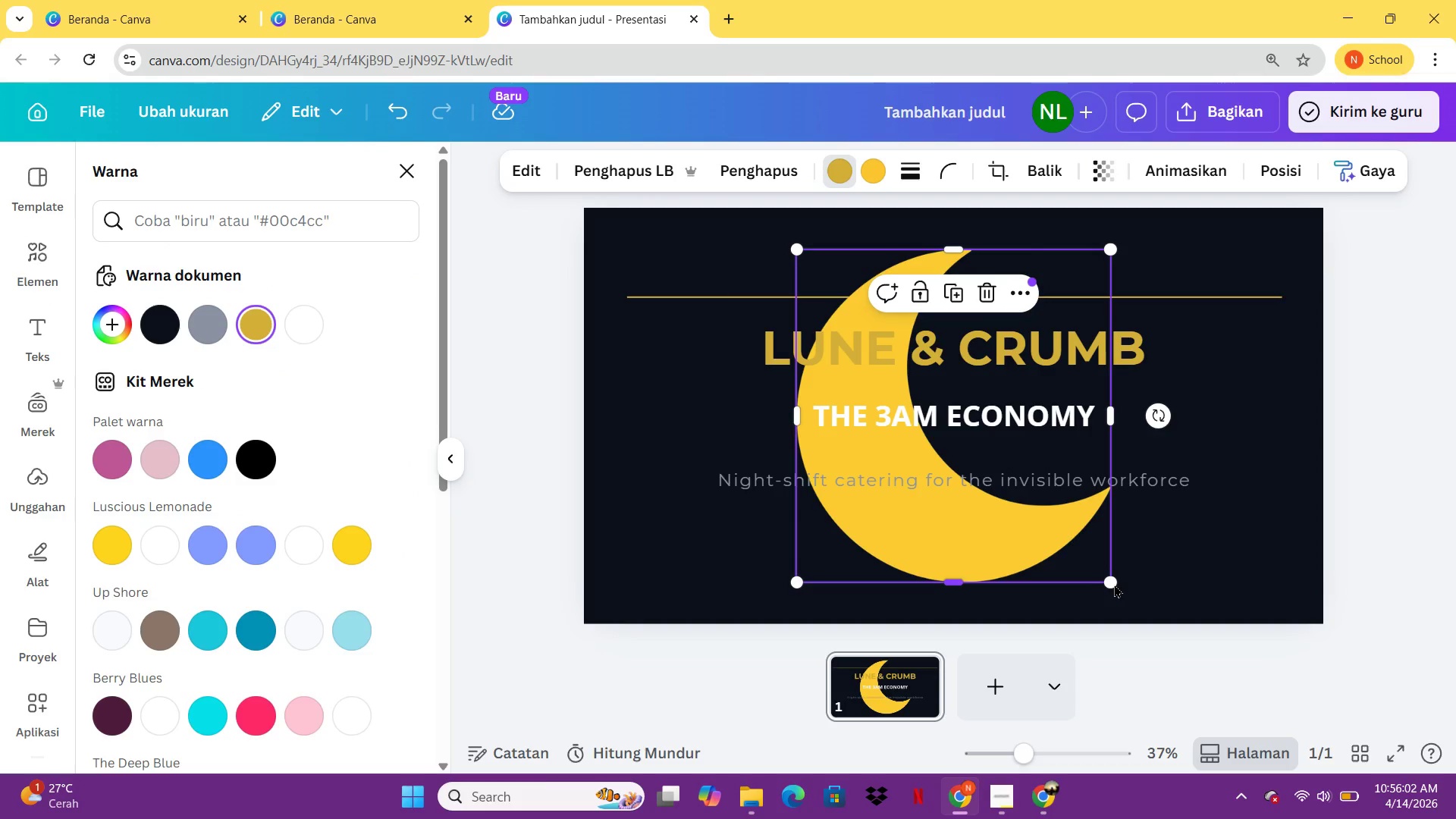 
left_click([881, 181])
 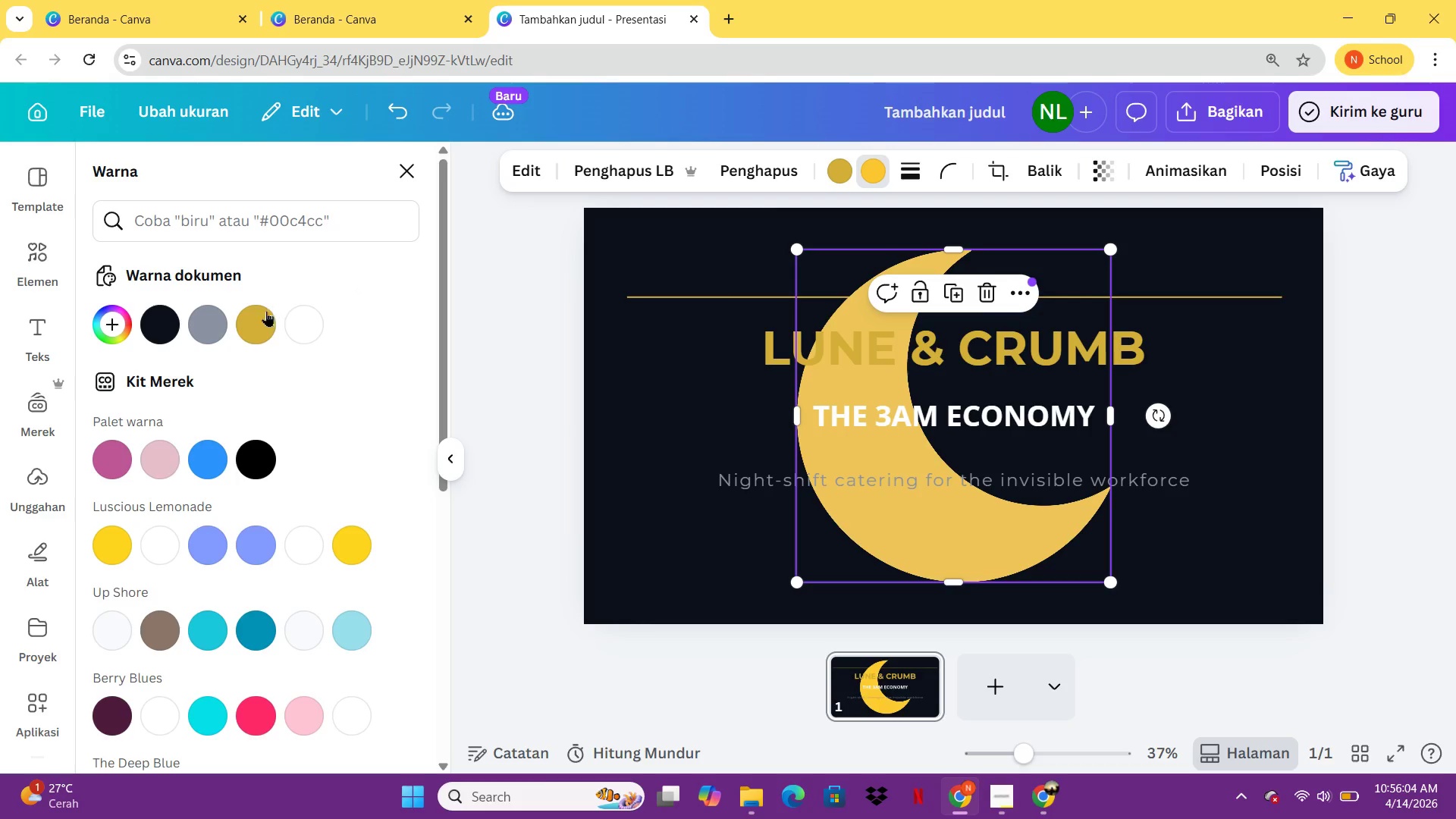 
left_click([257, 318])
 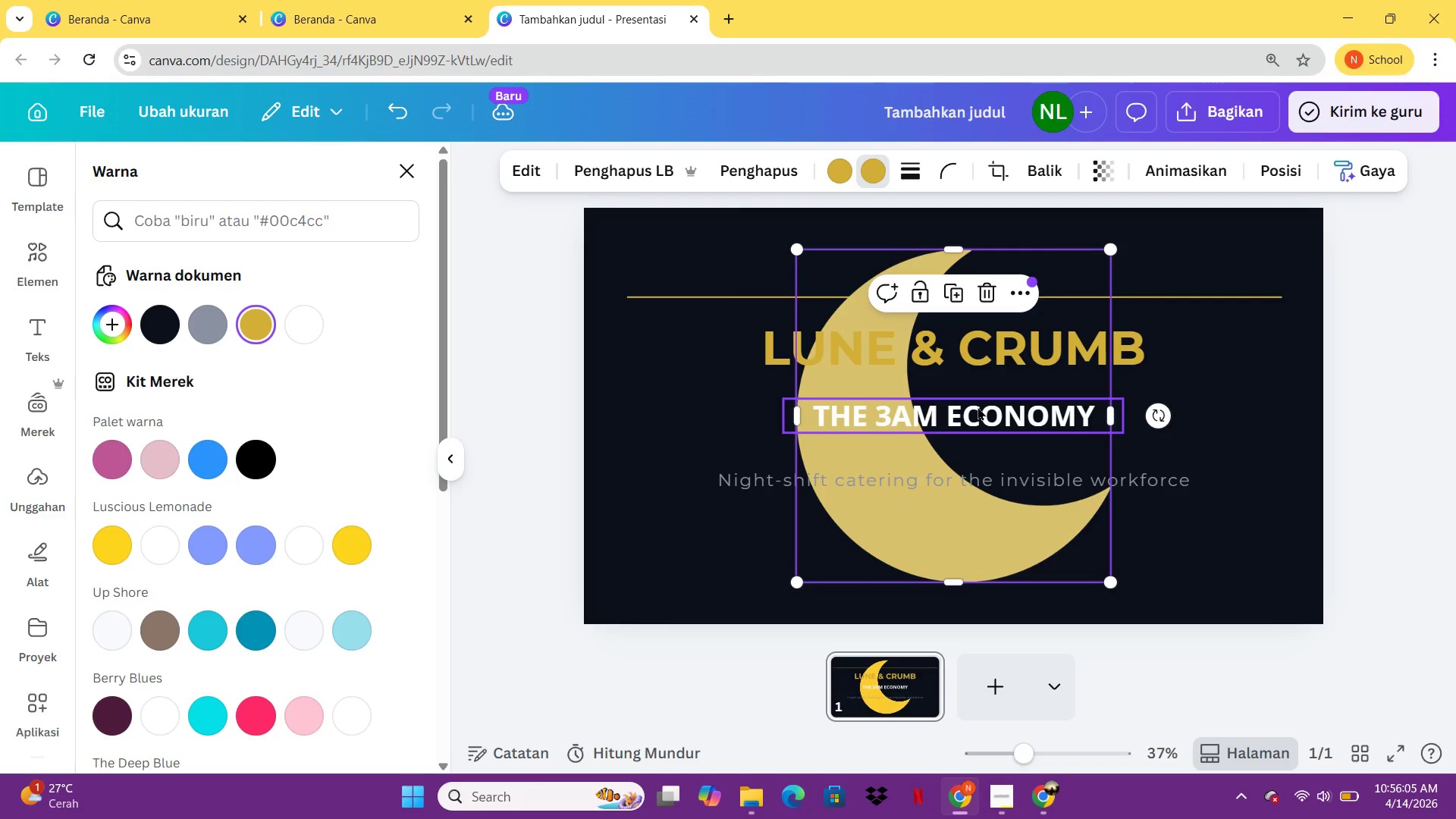 
key(Control+Z)
 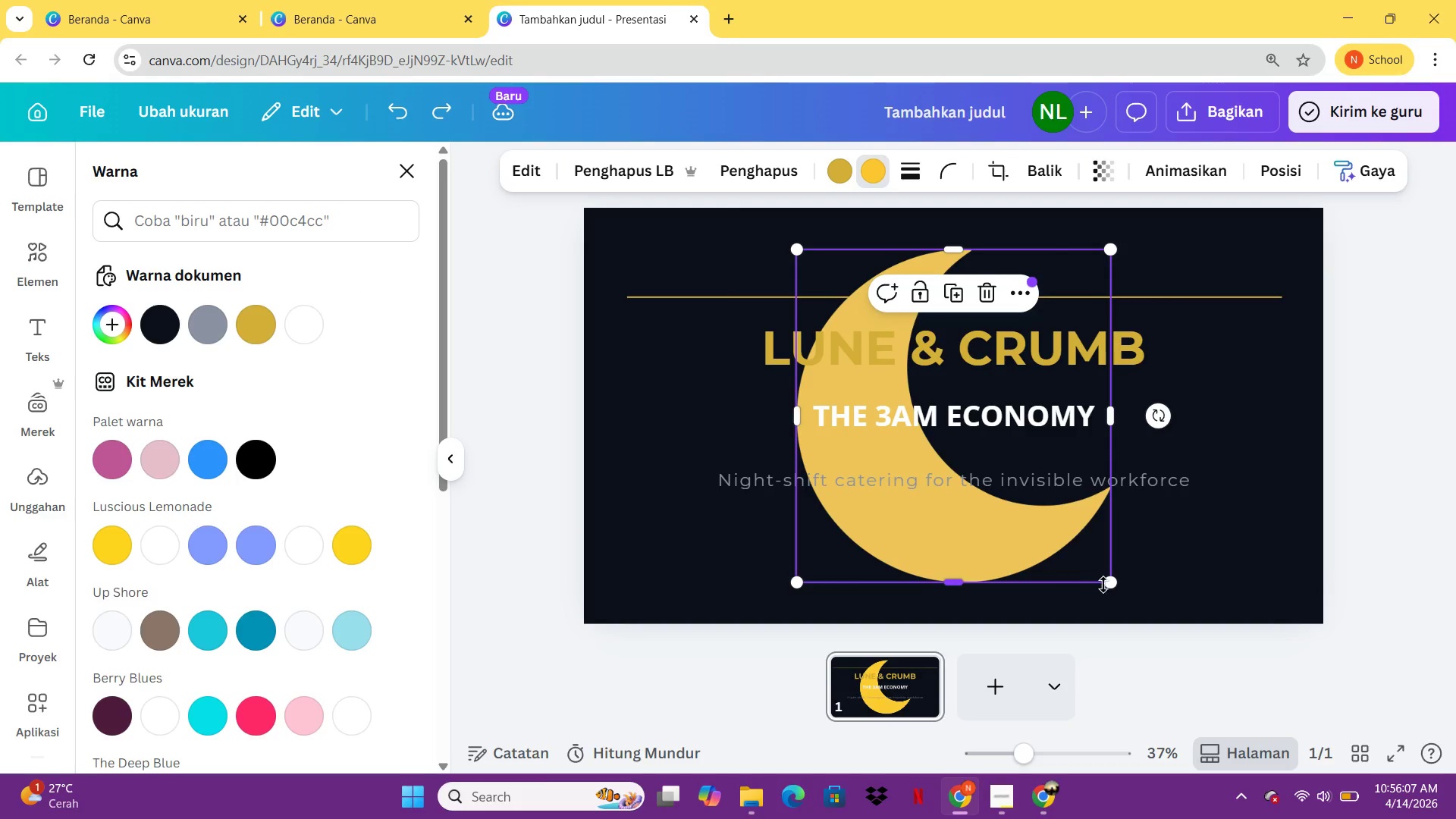 
left_click_drag(start_coordinate=[1116, 584], to_coordinate=[844, 322])
 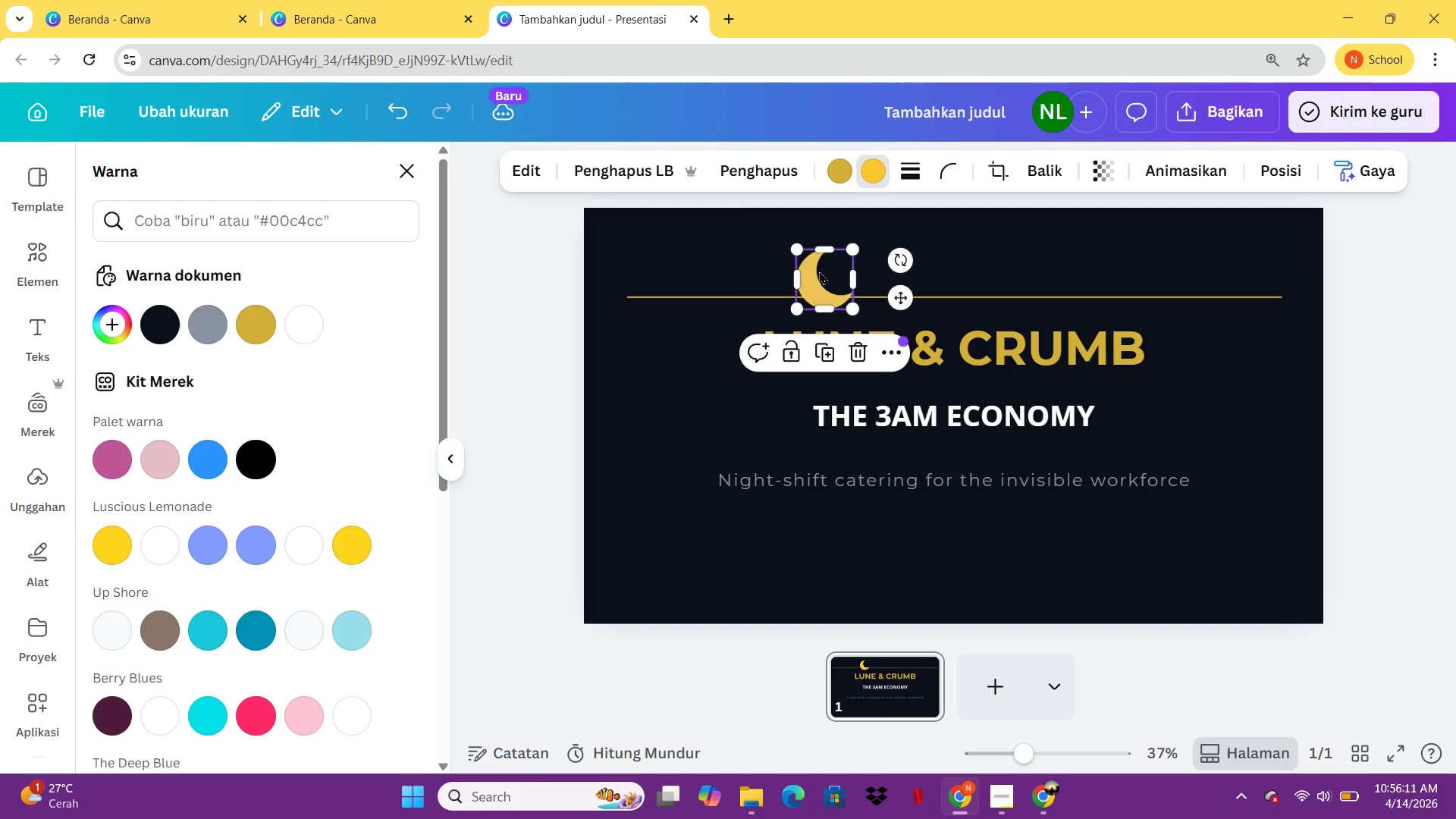 
left_click_drag(start_coordinate=[819, 271], to_coordinate=[927, 450])
 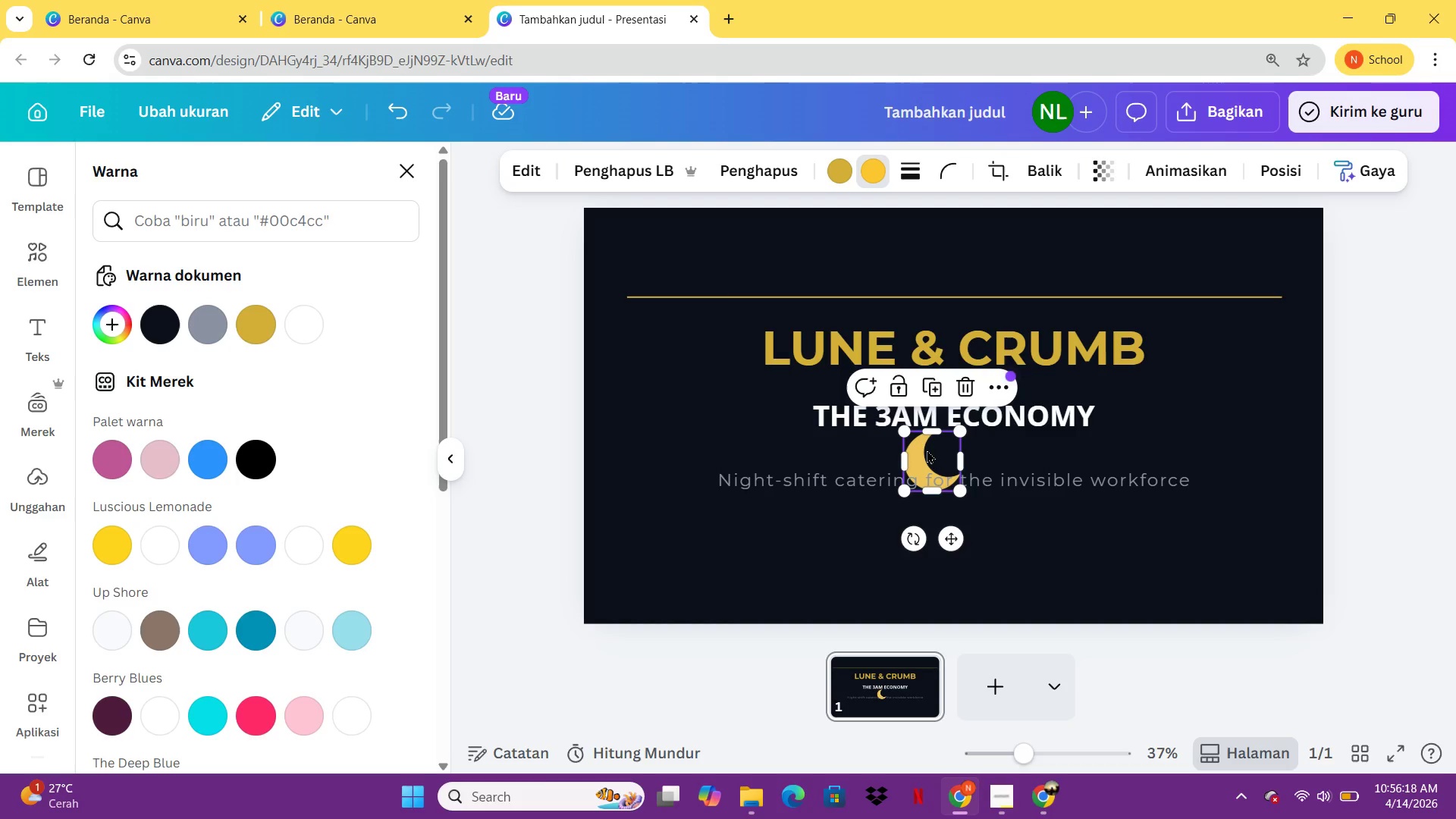 
wait(10.84)
 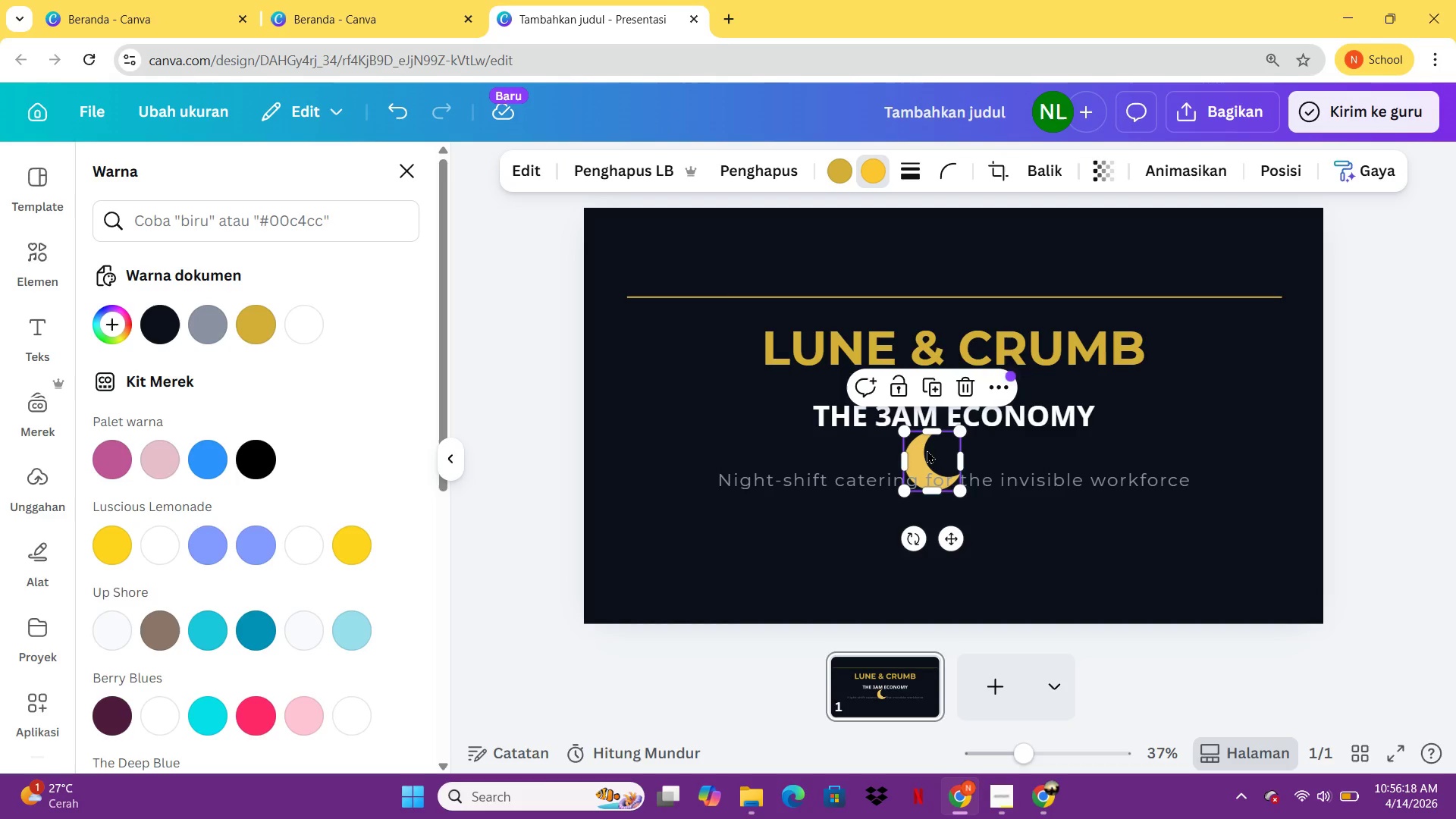 
left_click_drag(start_coordinate=[934, 462], to_coordinate=[953, 533])
 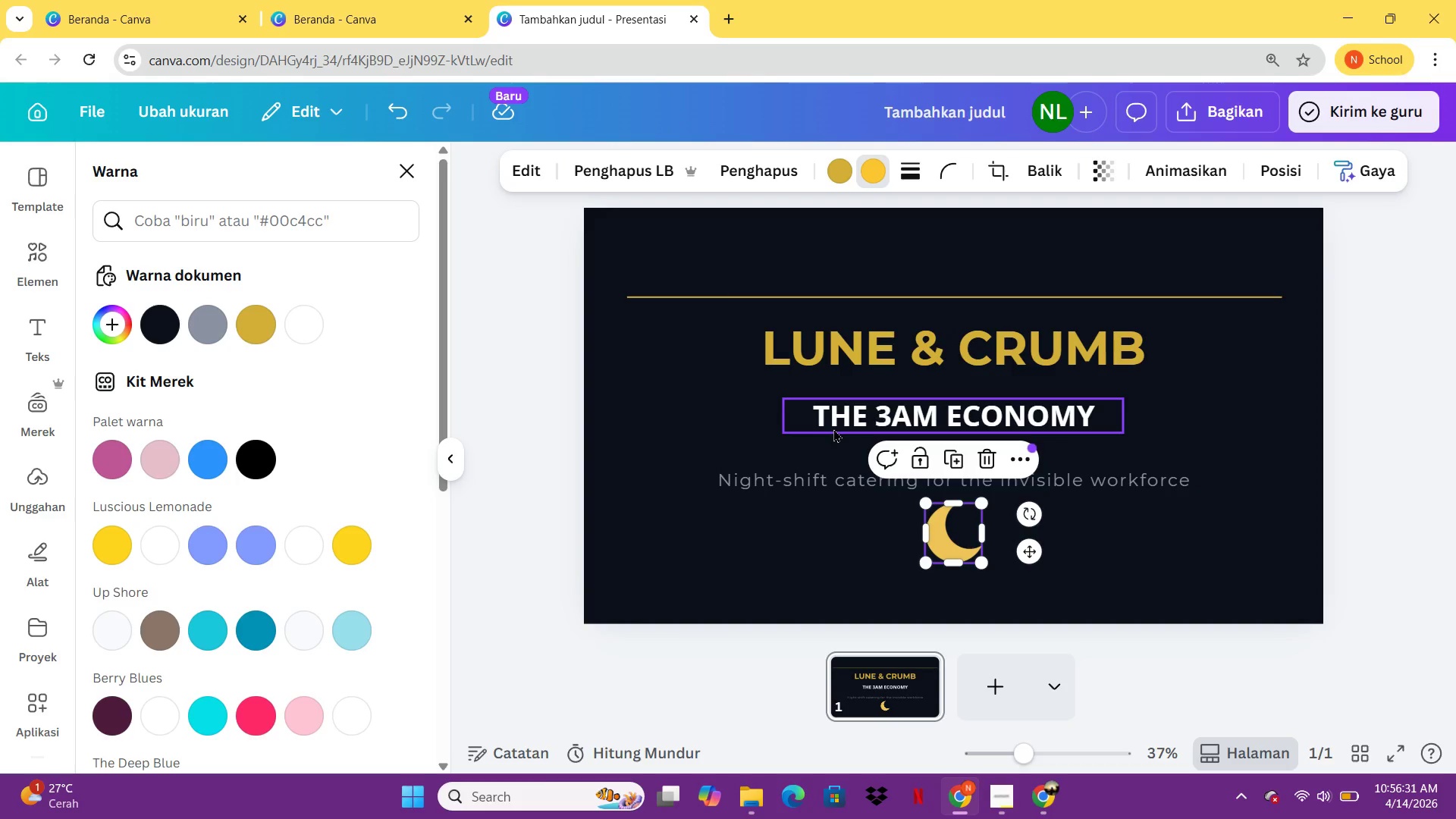 
wait(5.81)
 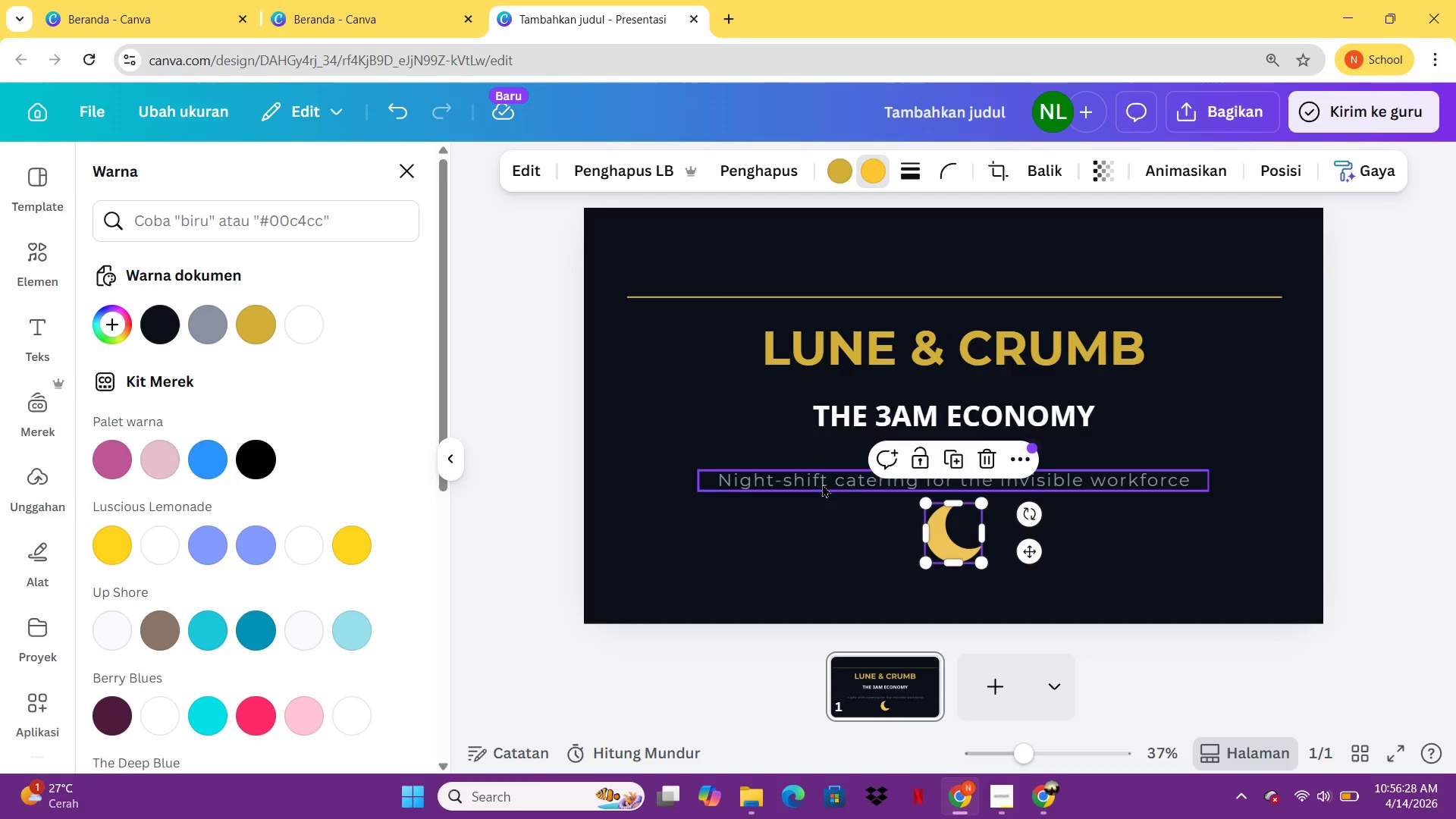 
left_click([757, 561])
 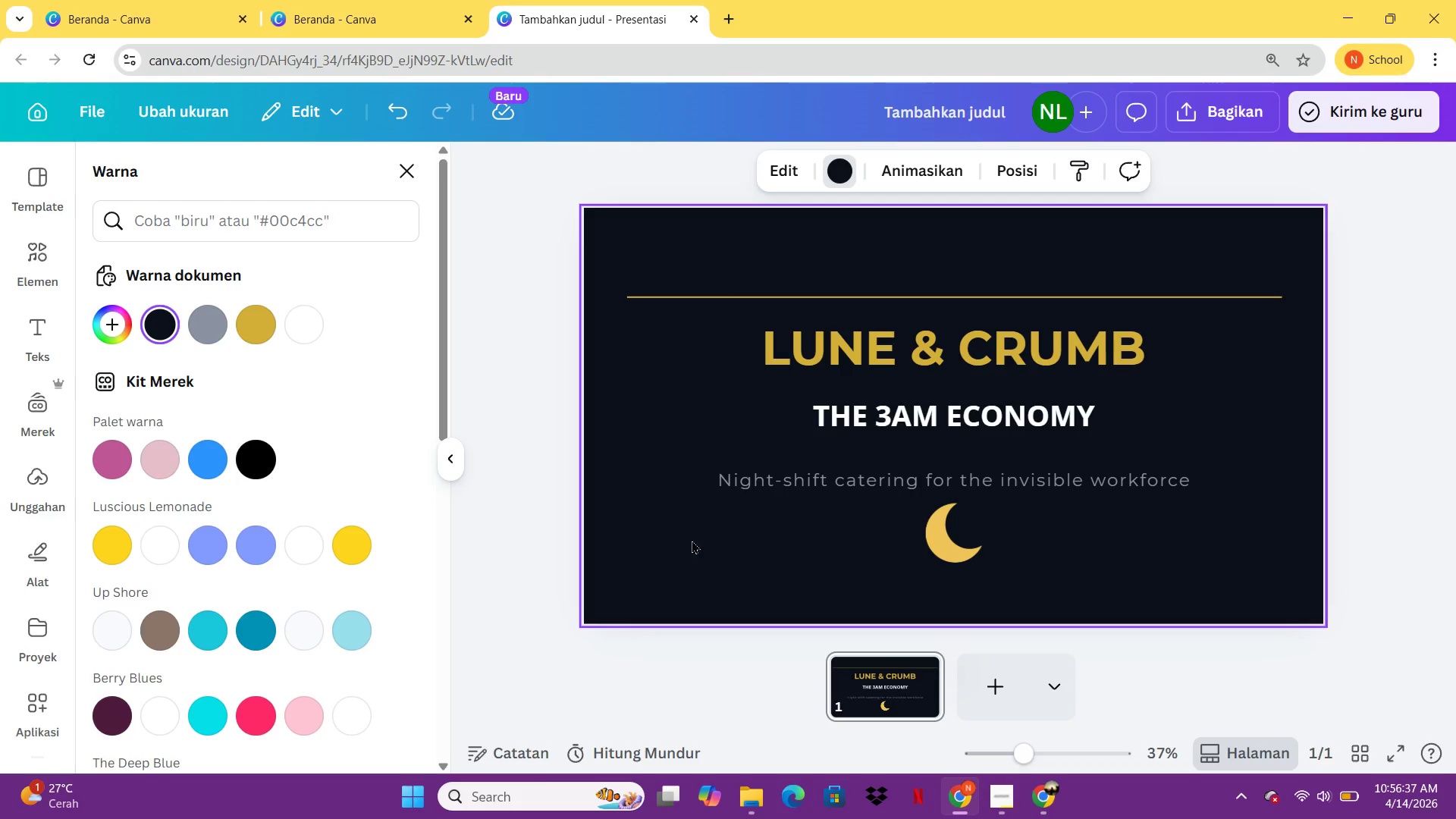 
wait(6.05)
 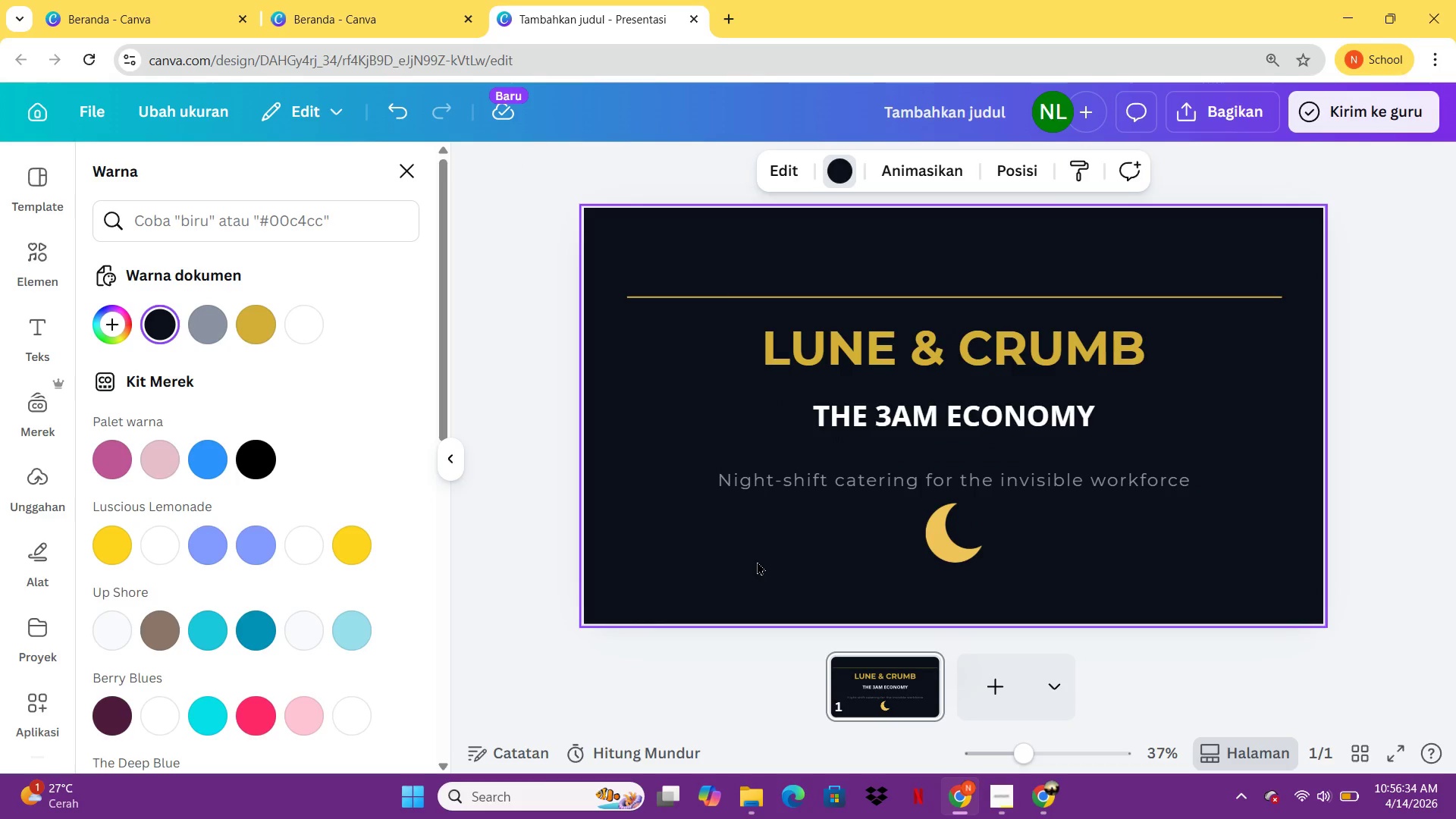 
left_click([55, 237])
 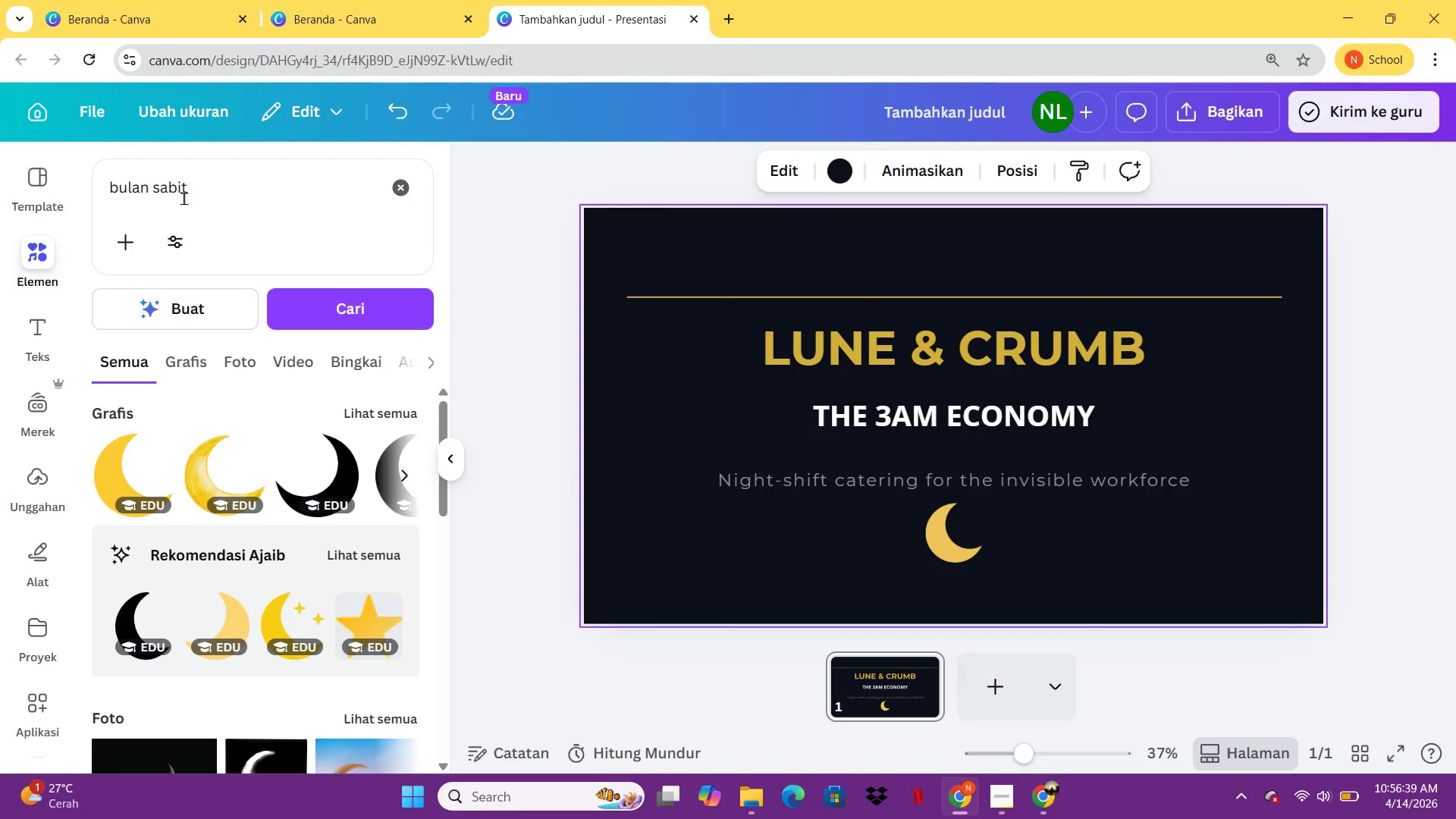 
left_click([184, 198])
 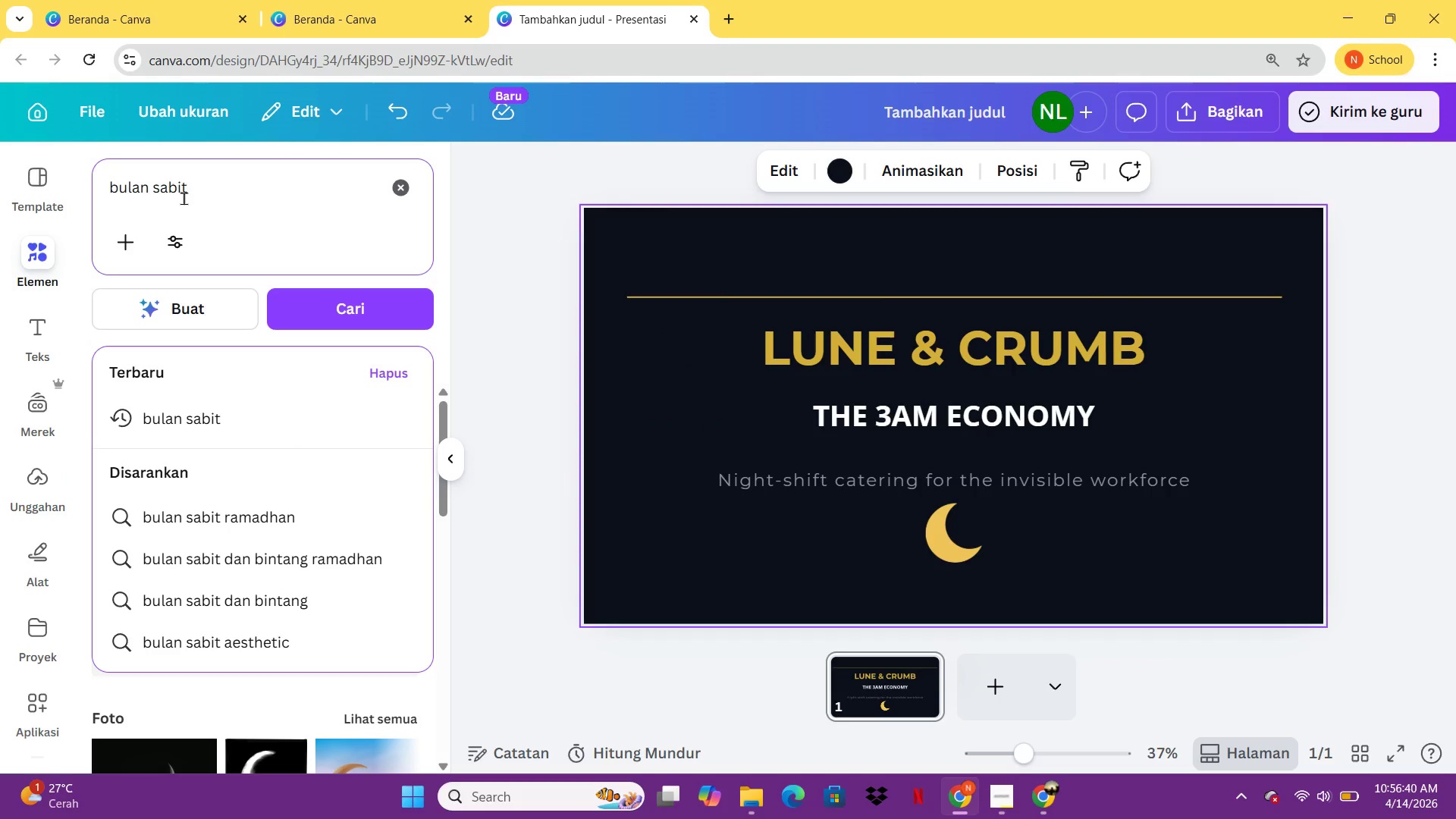 
key(Control+A)
 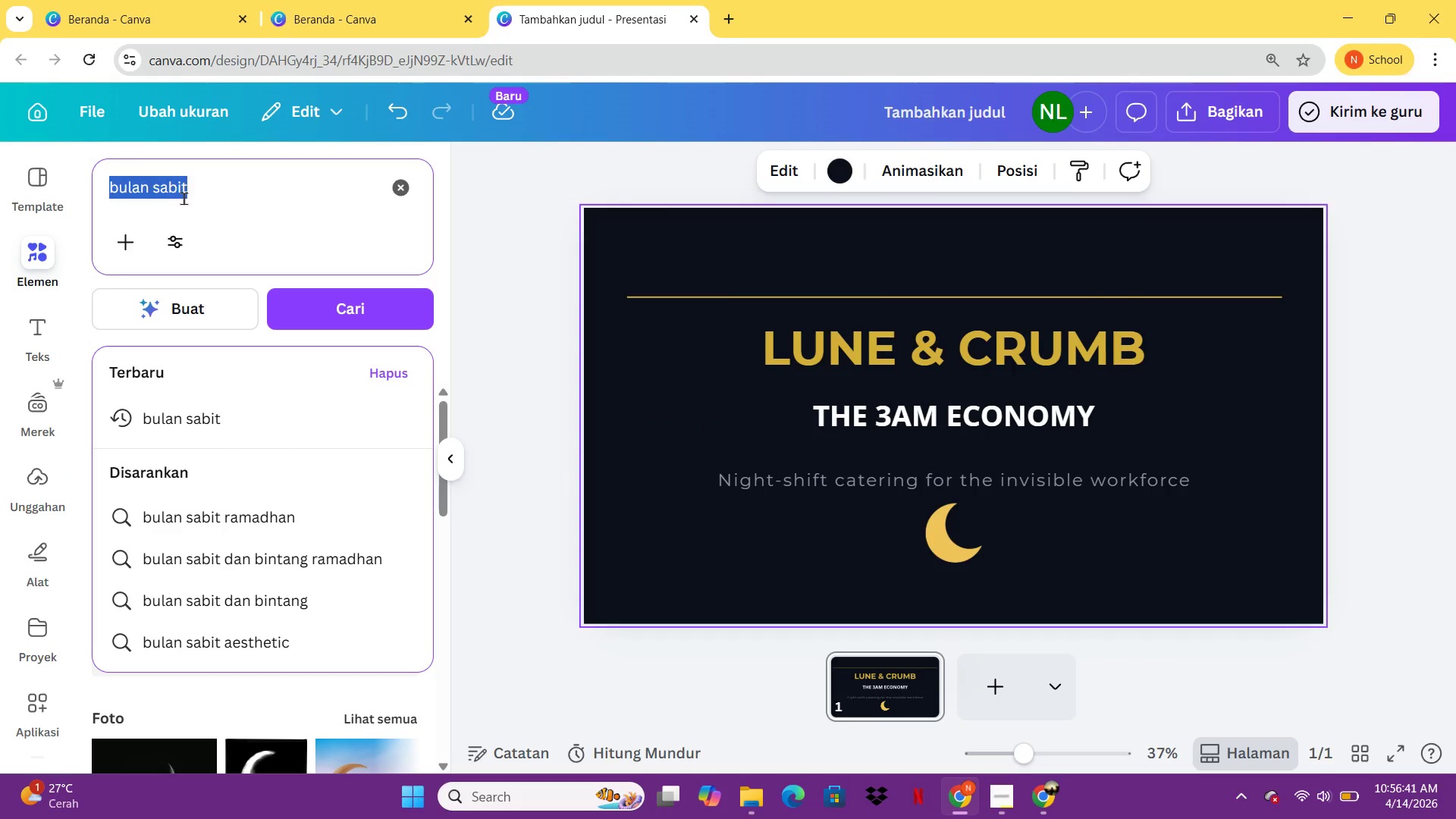 
type(night sky dark)
 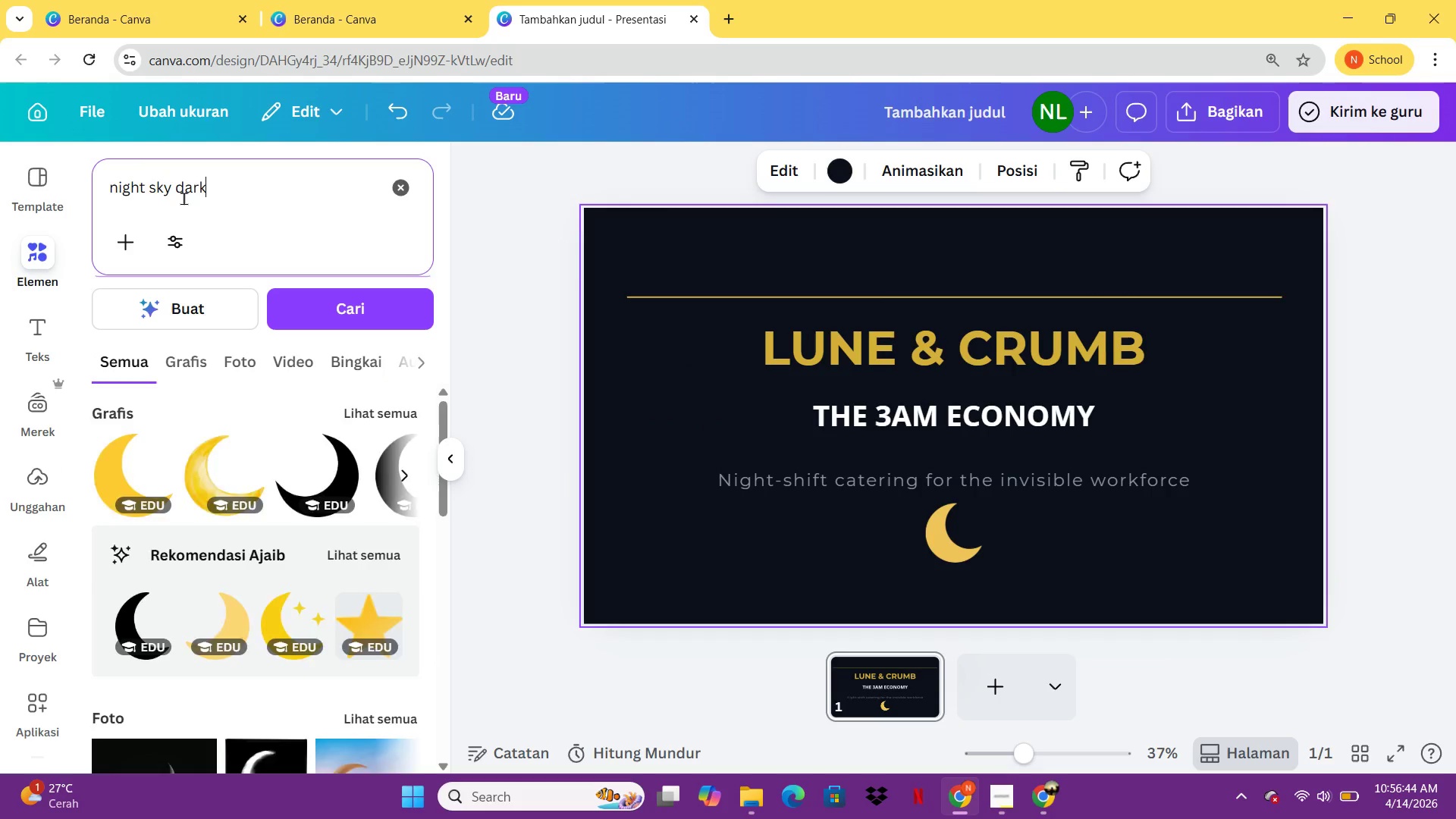 
key(Enter)
 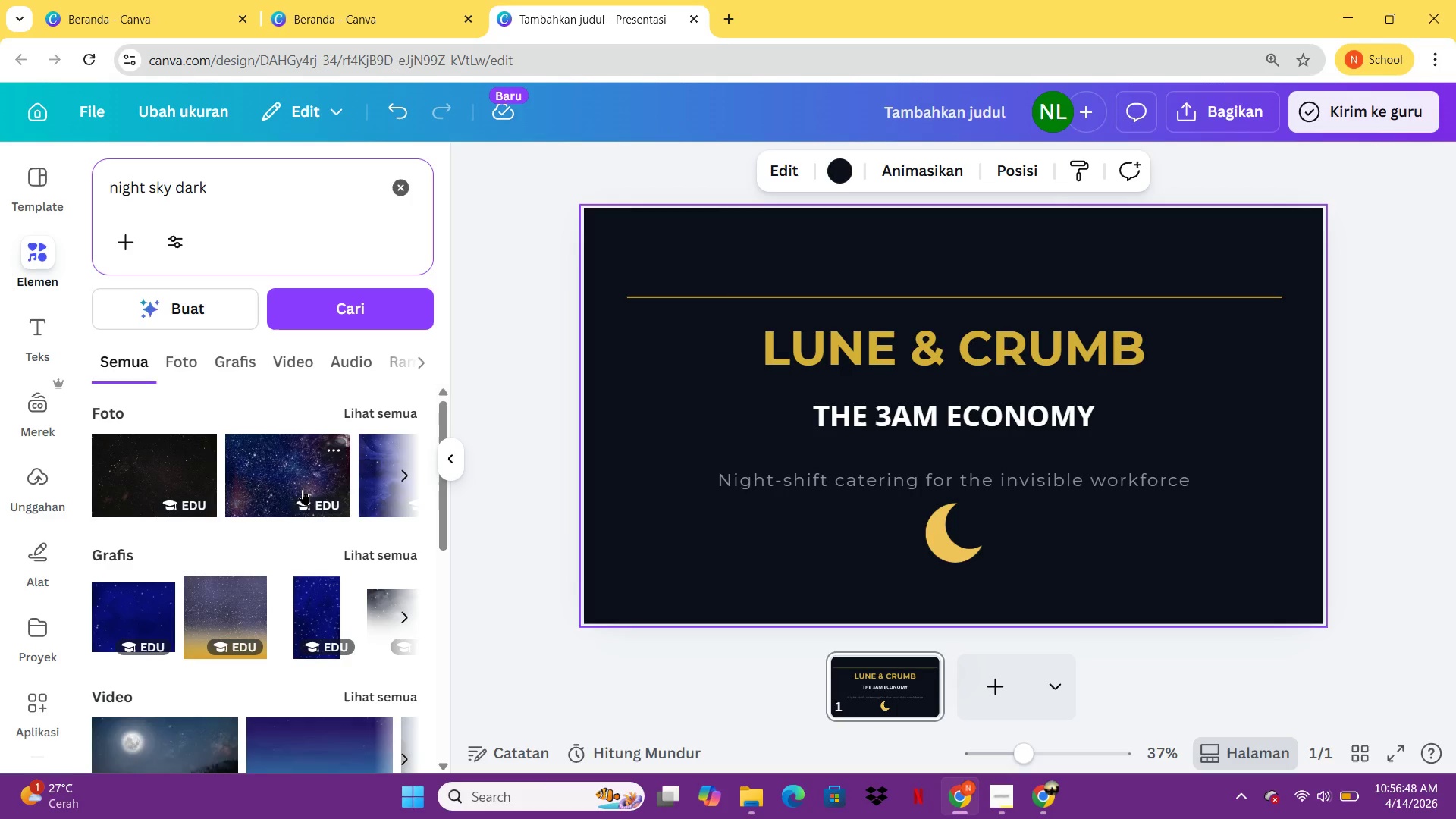 
mouse_move([199, 620])
 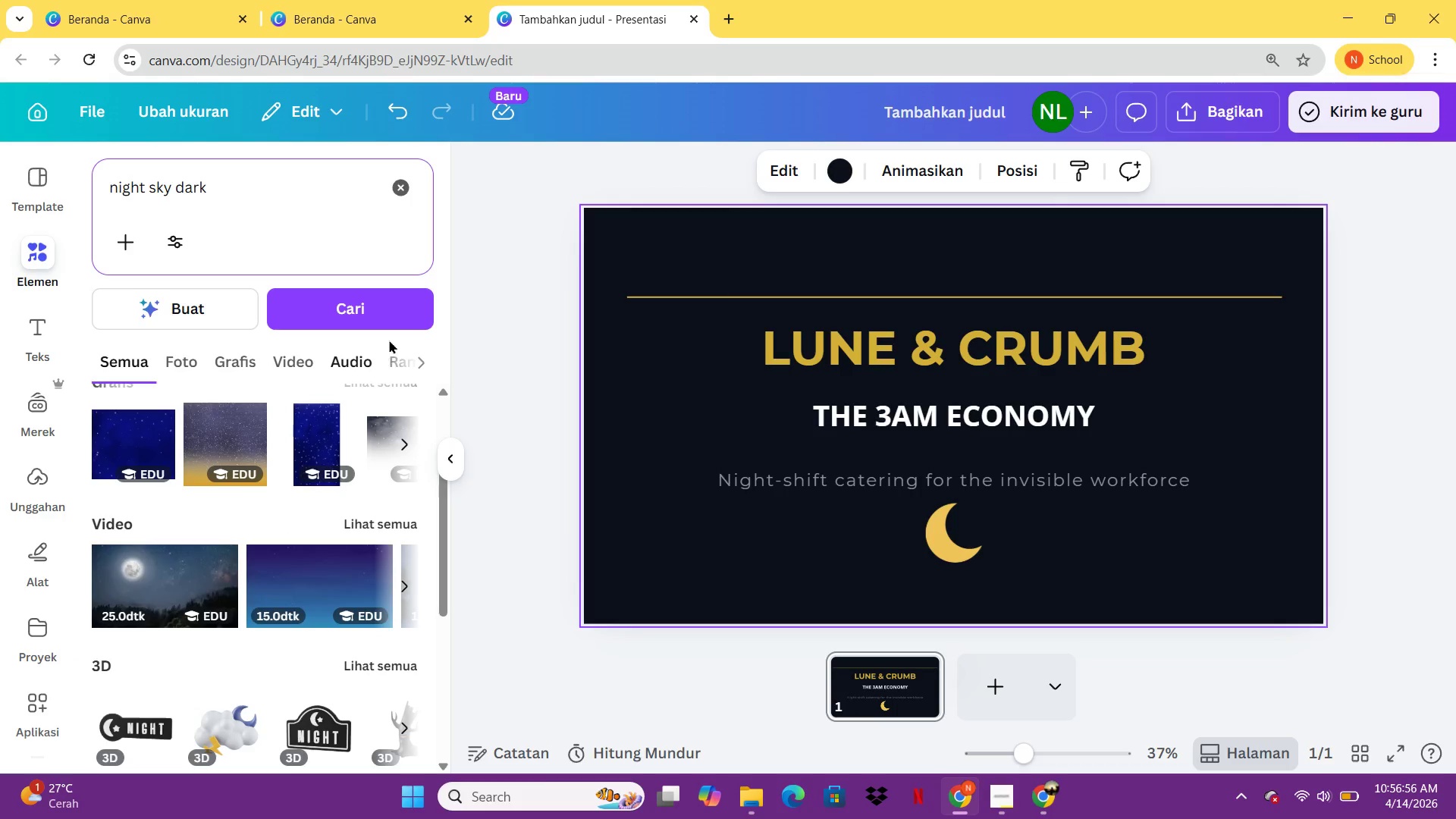 
left_click([184, 359])
 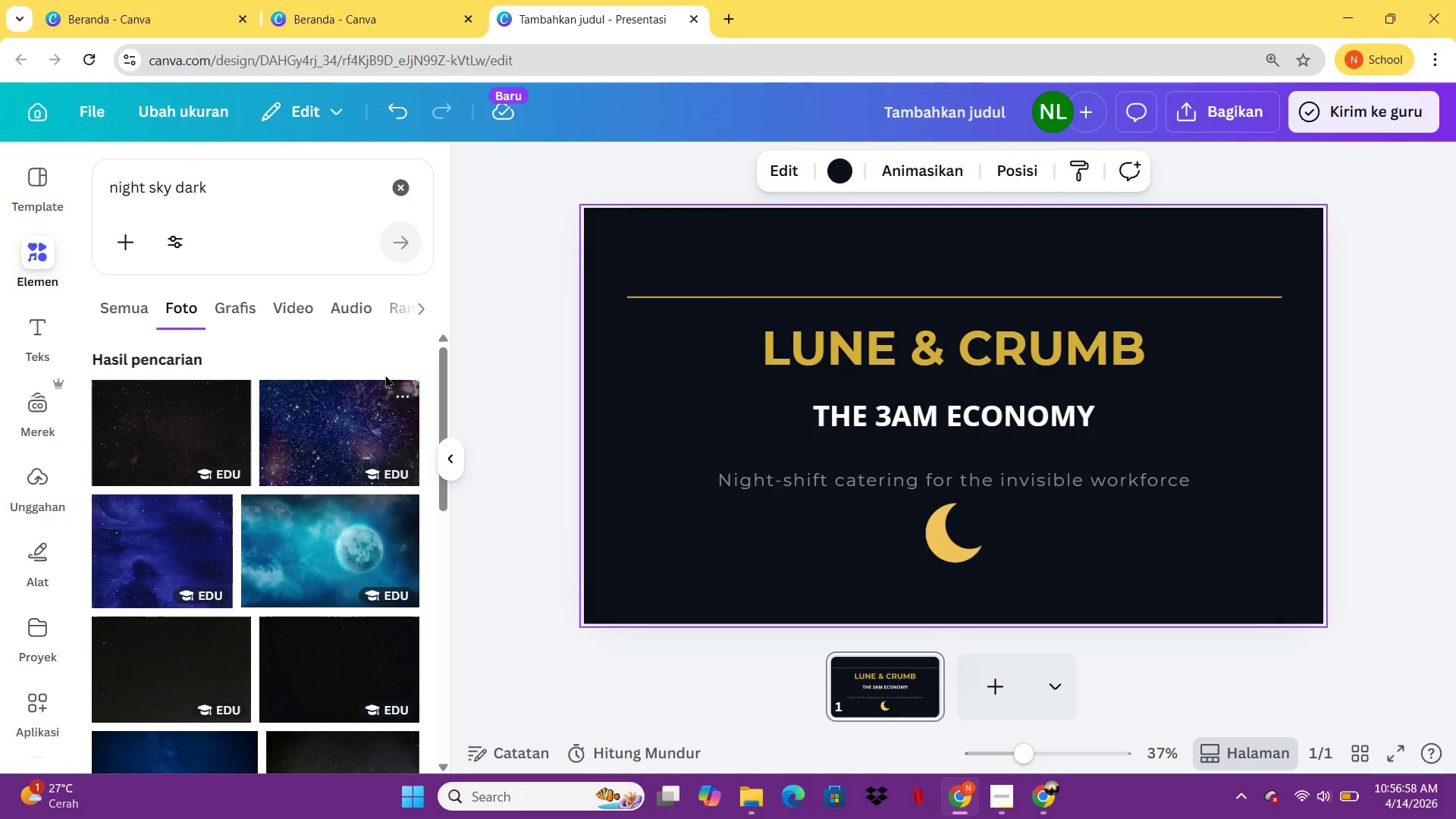 
mouse_move([275, 527])
 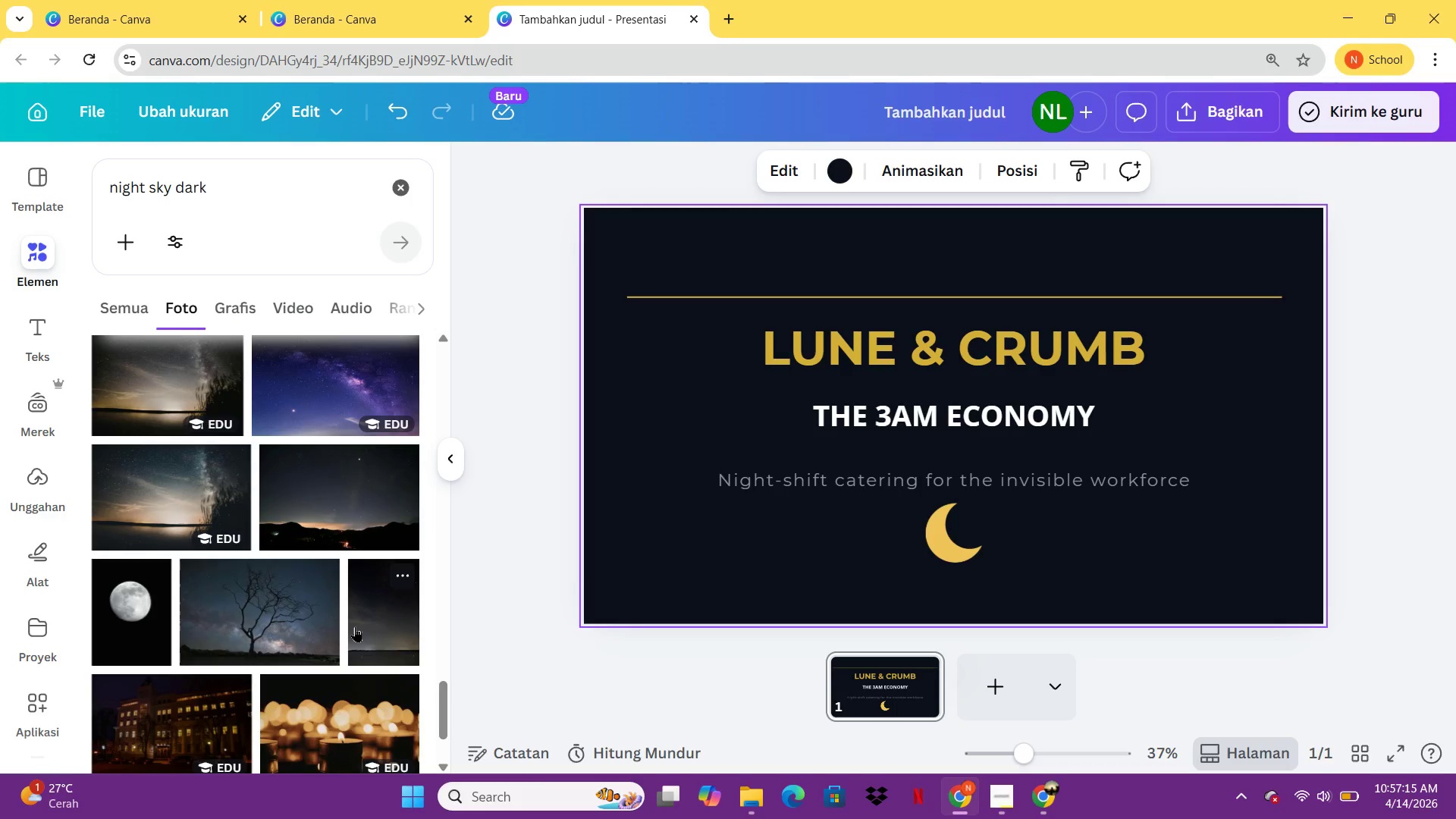 
wait(15.39)
 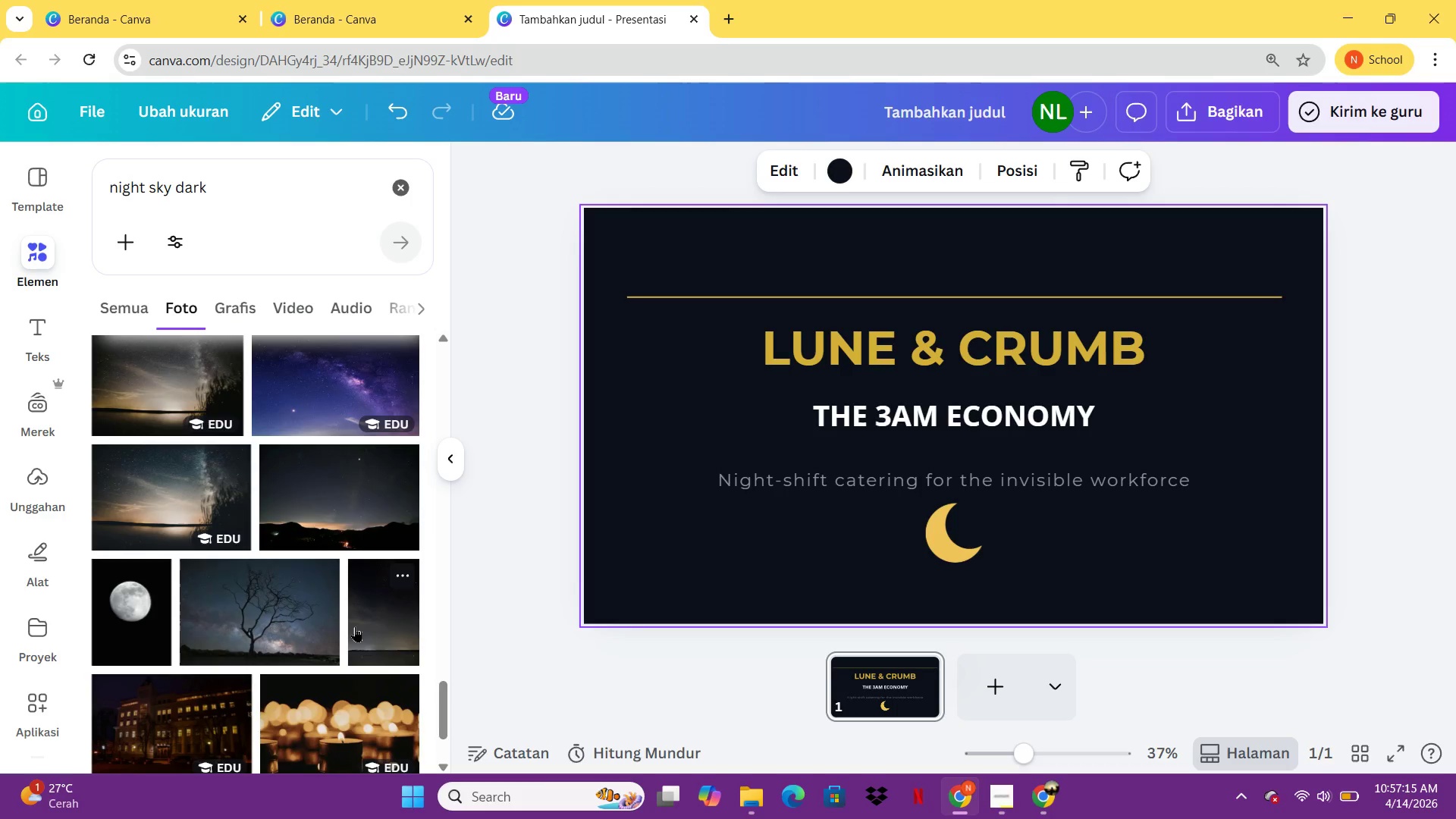 
left_click([327, 510])
 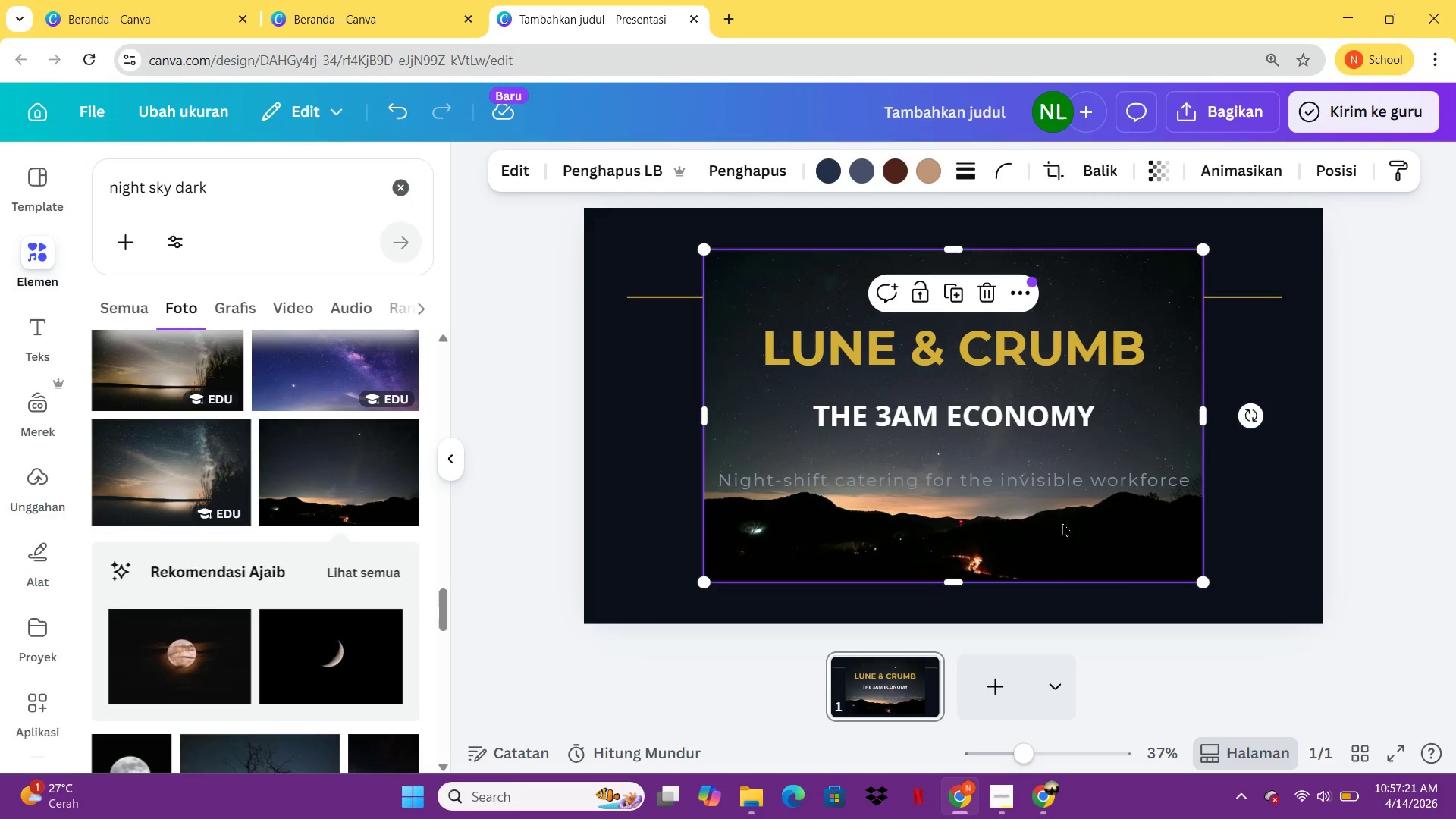 
key(Delete)
 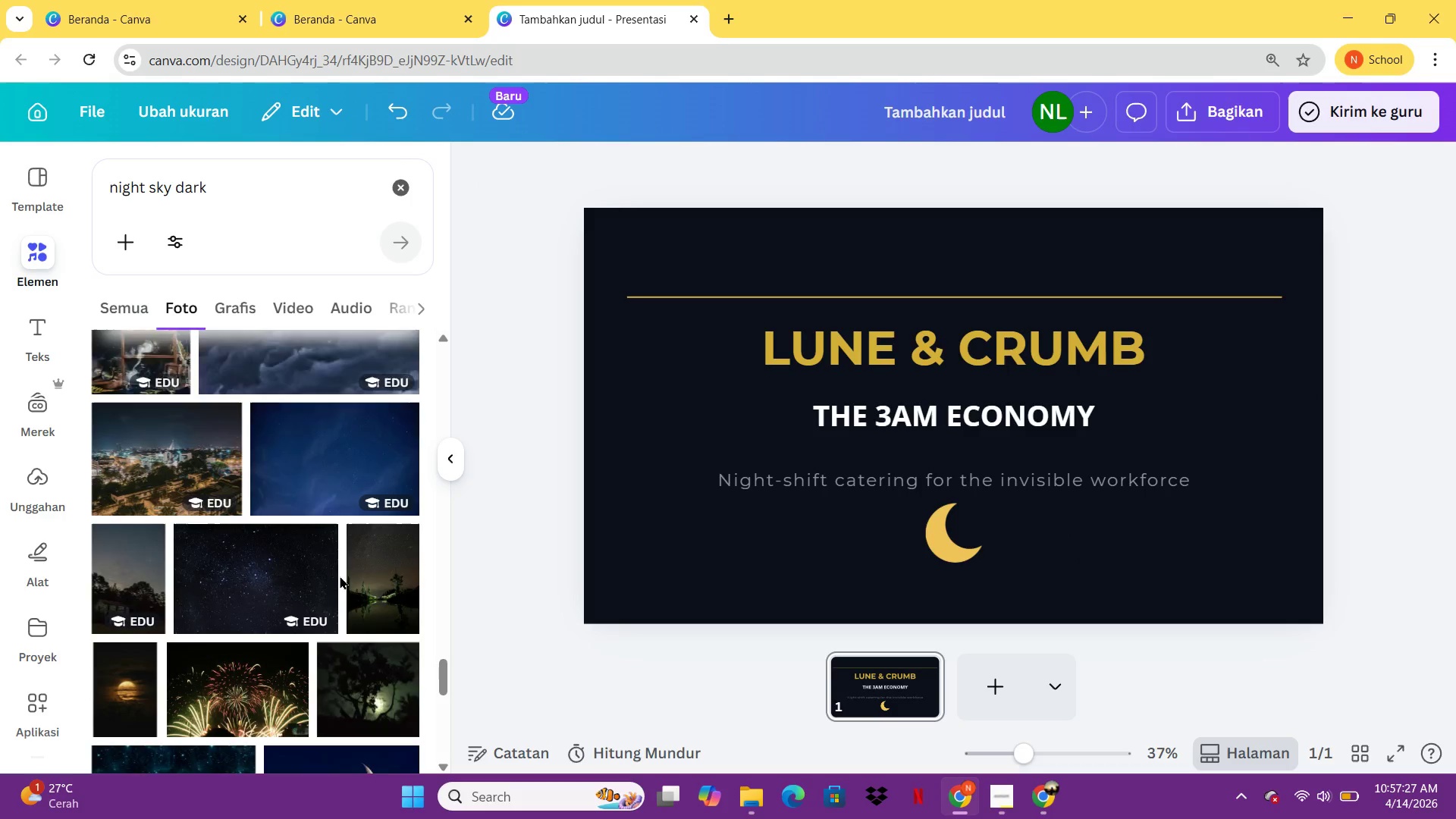 
wait(6.55)
 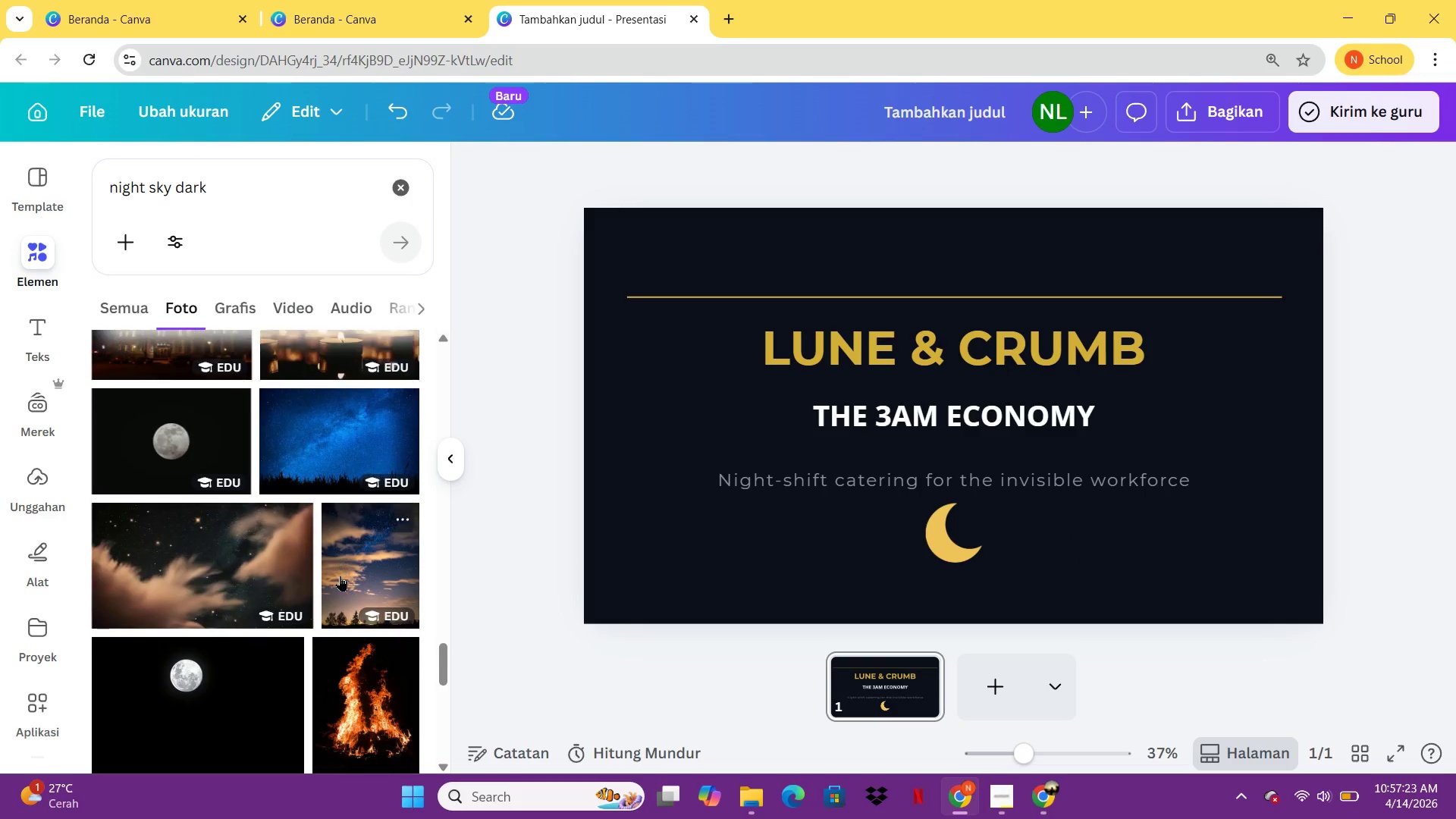 
left_click([239, 494])
 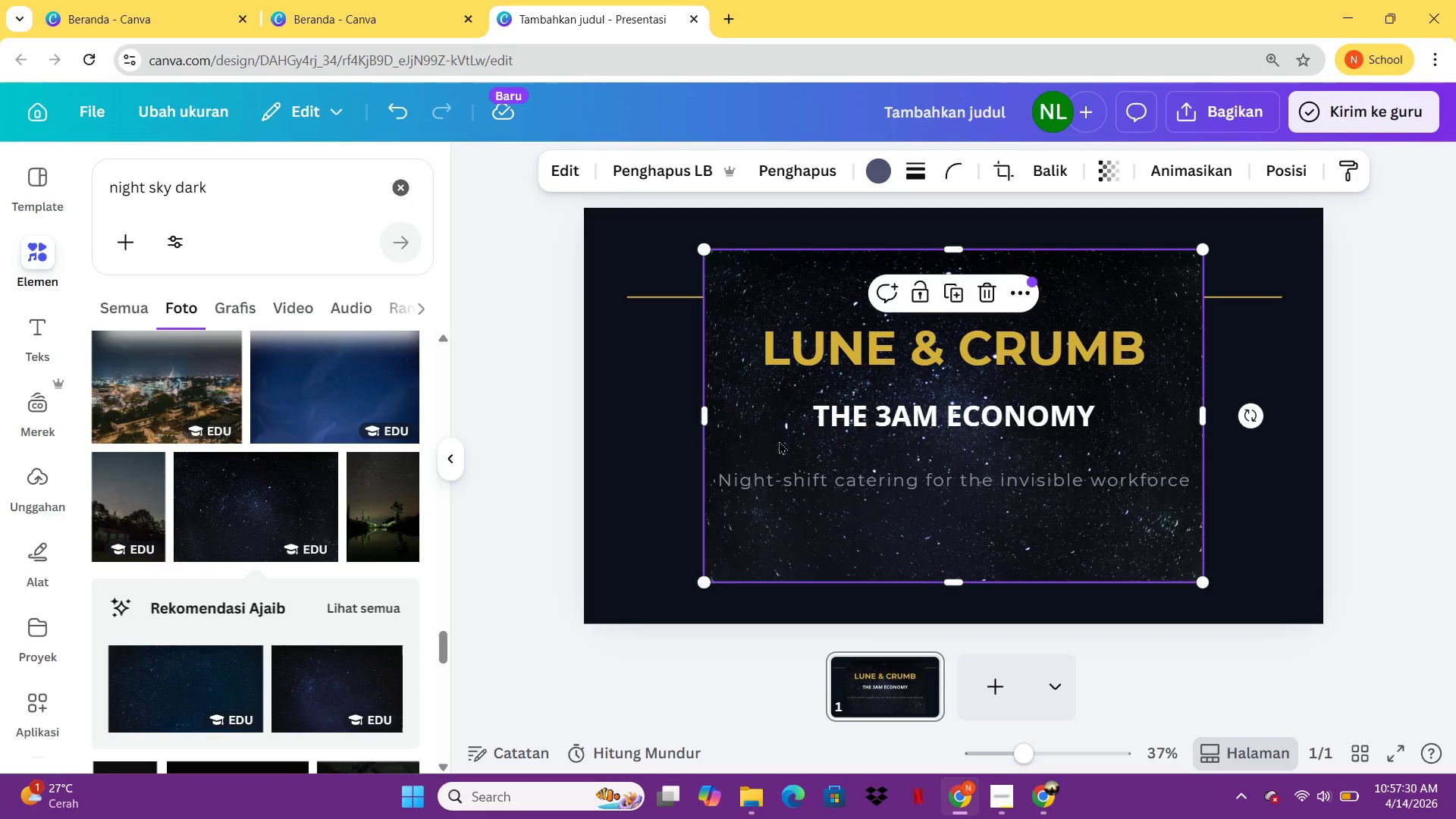 
left_click_drag(start_coordinate=[764, 431], to_coordinate=[642, 387])
 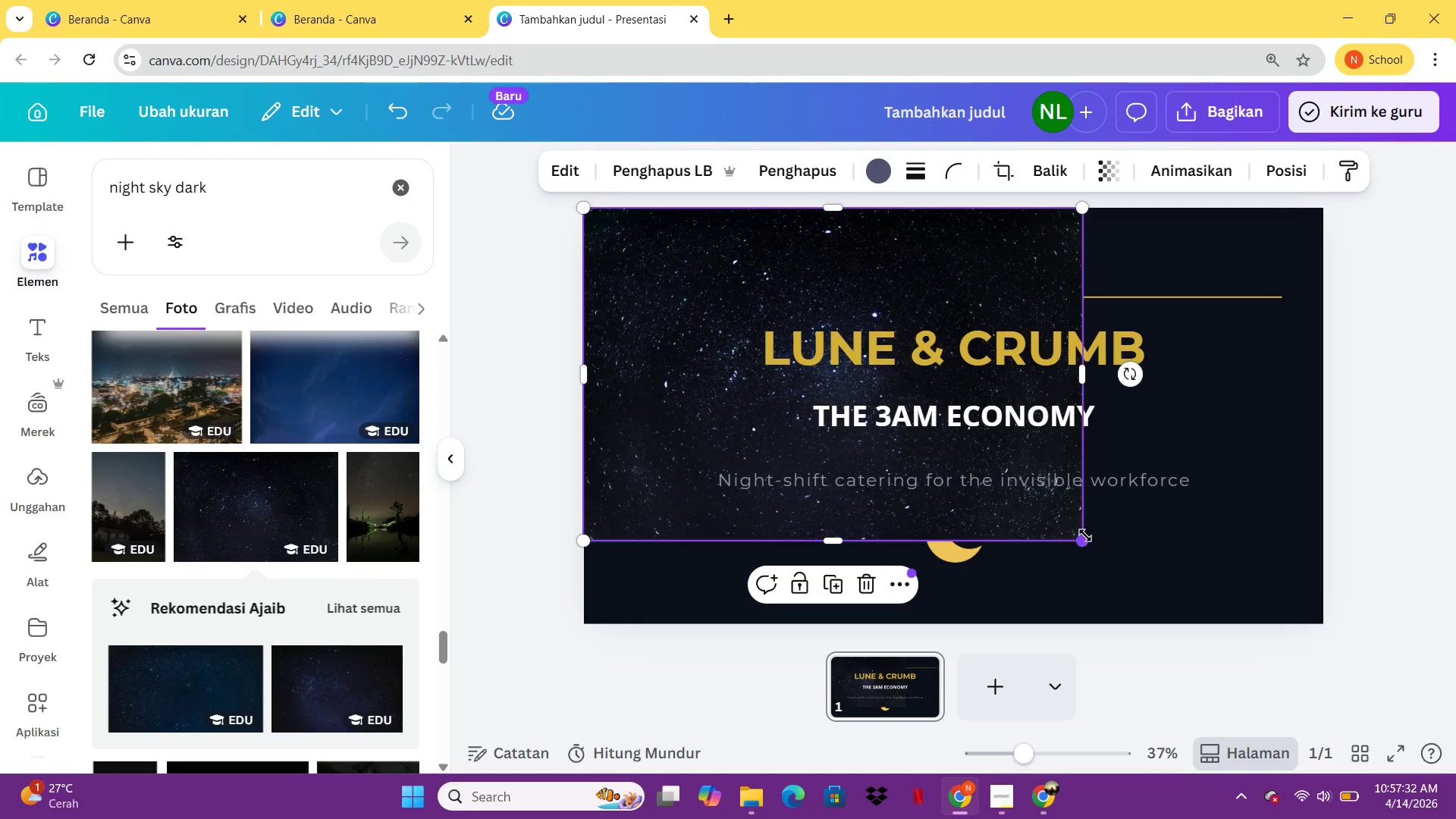 
left_click_drag(start_coordinate=[1085, 535], to_coordinate=[1361, 647])
 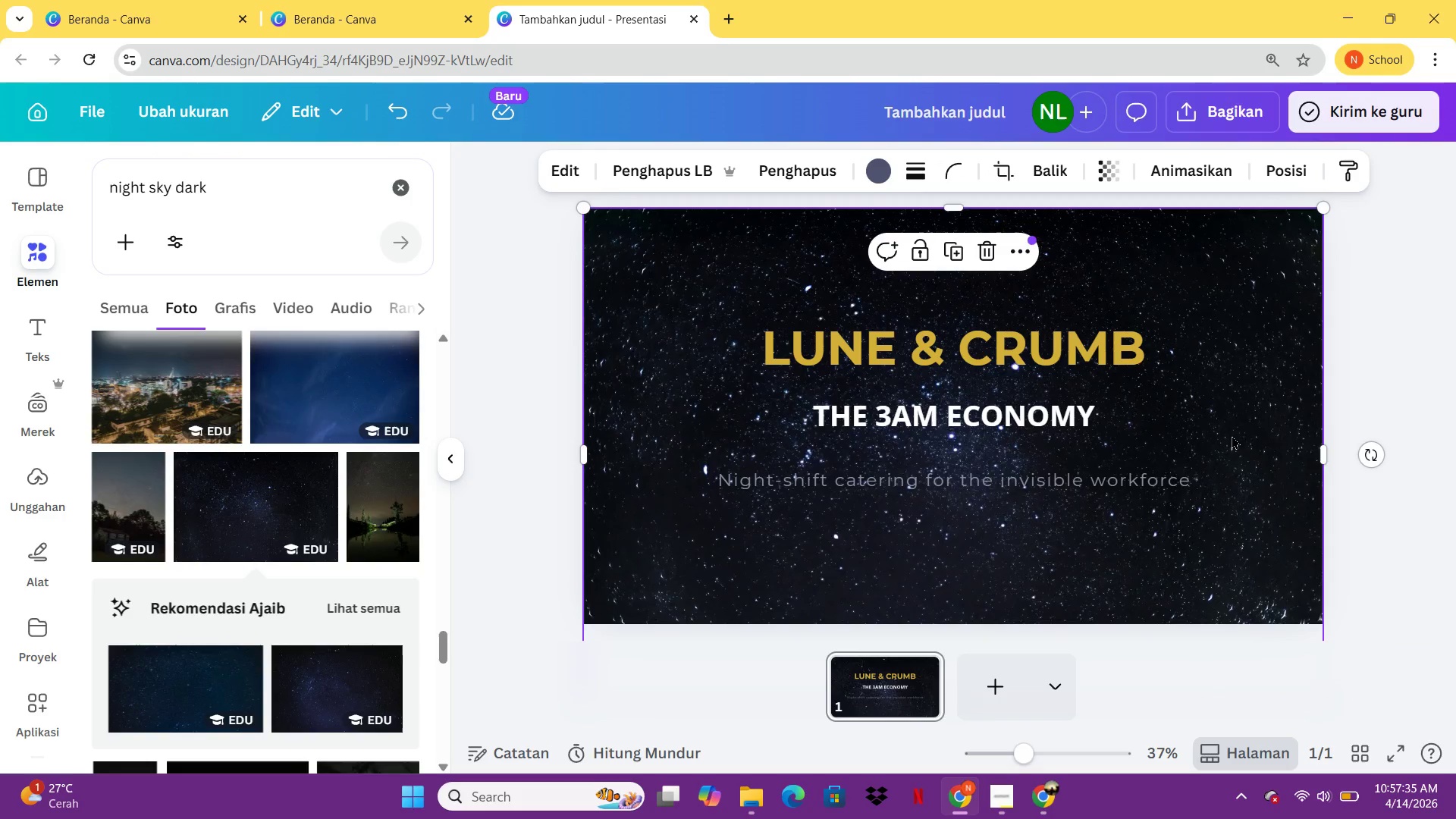 
right_click([1232, 435])
 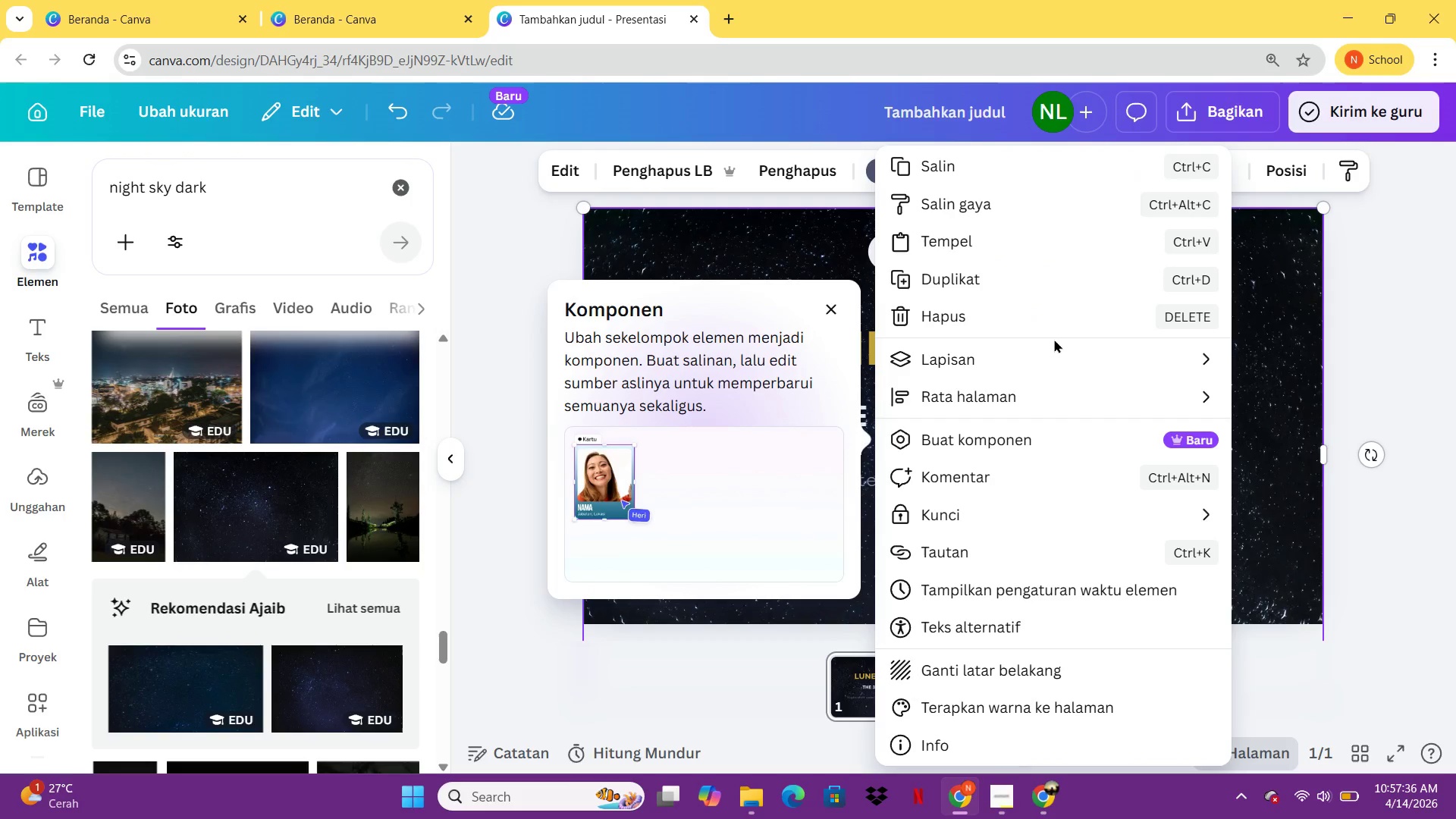 
left_click([1015, 362])
 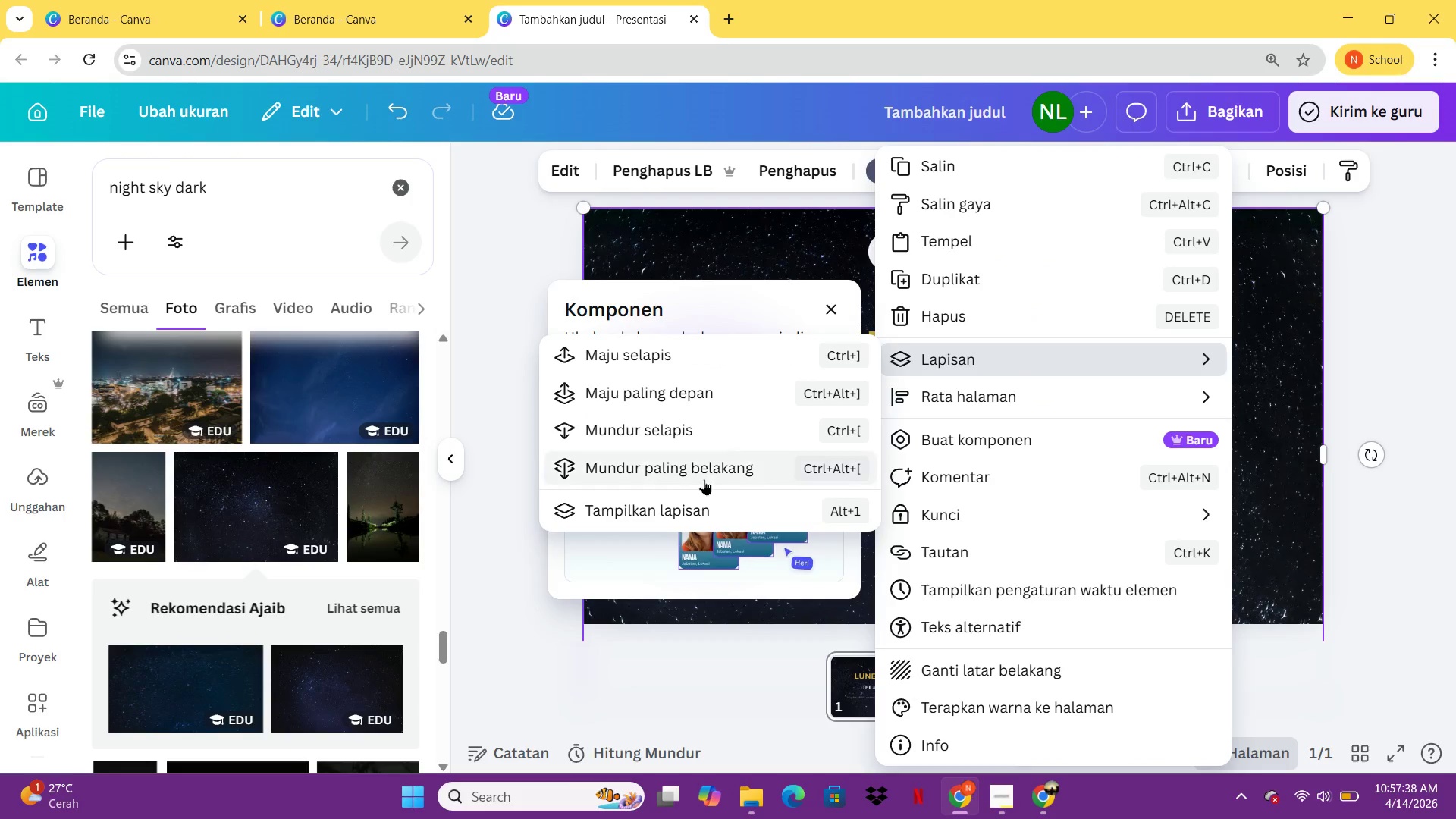 
left_click([704, 479])
 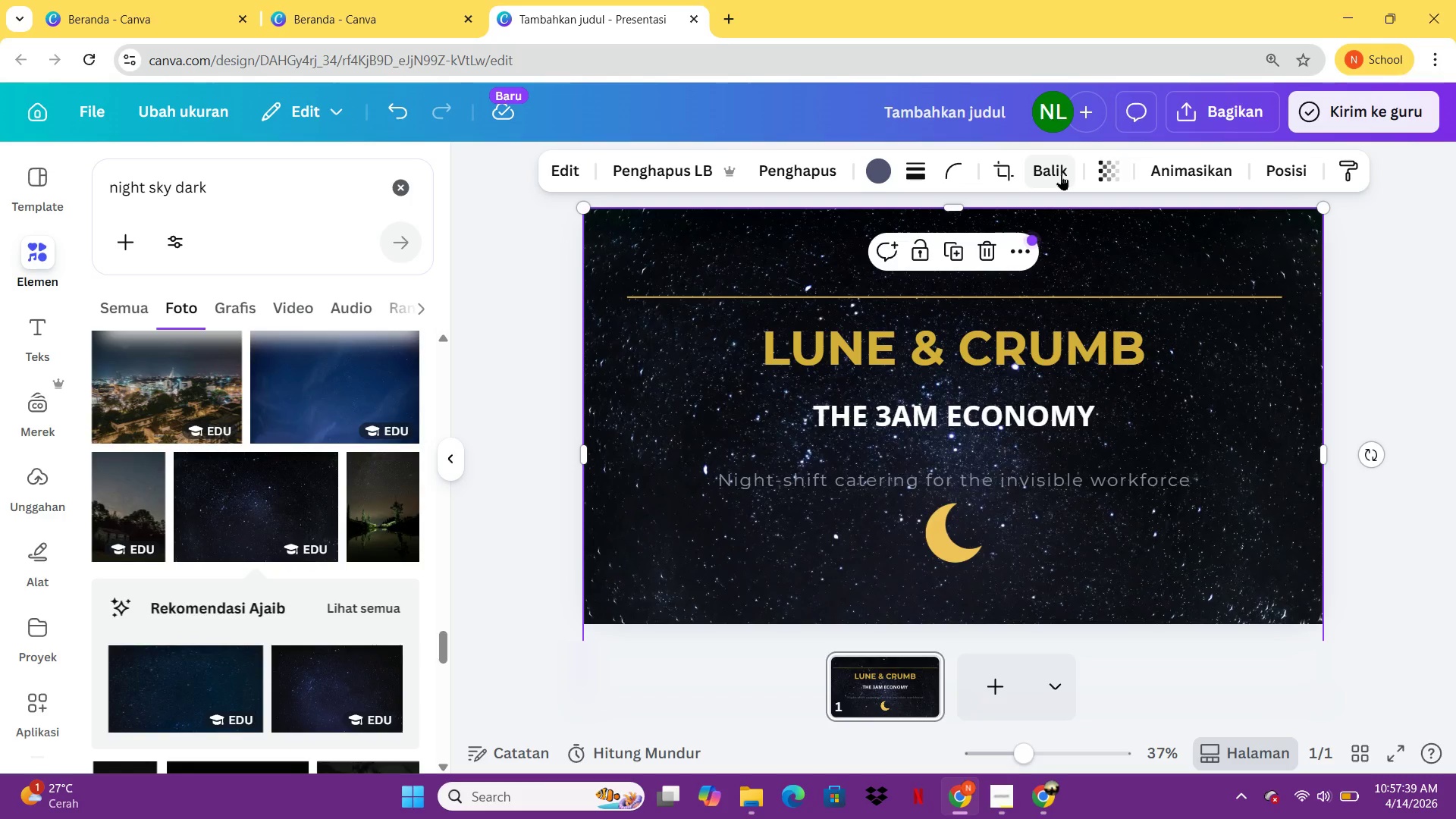 
left_click([1116, 167])
 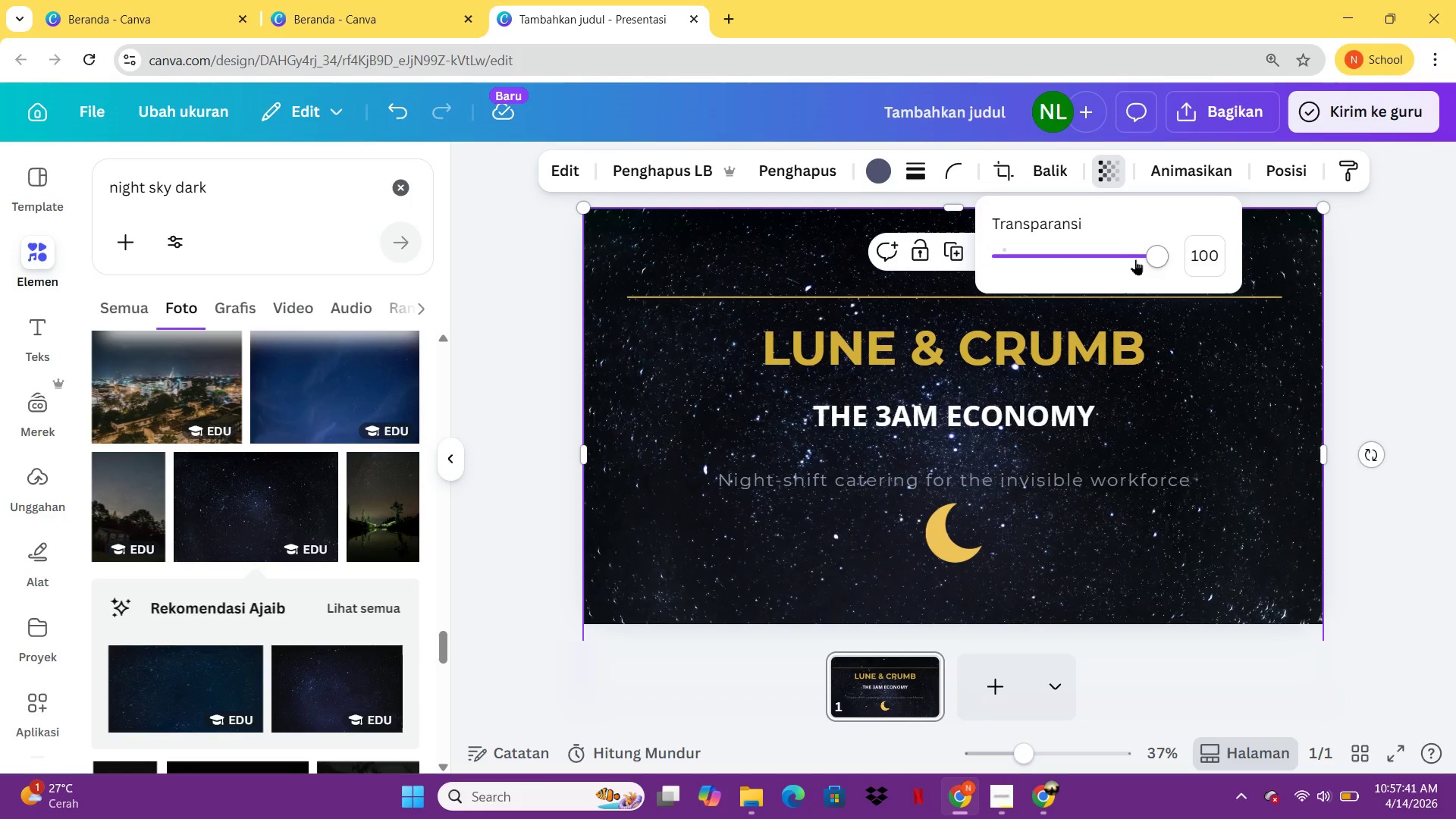 
left_click_drag(start_coordinate=[1134, 256], to_coordinate=[1068, 263])
 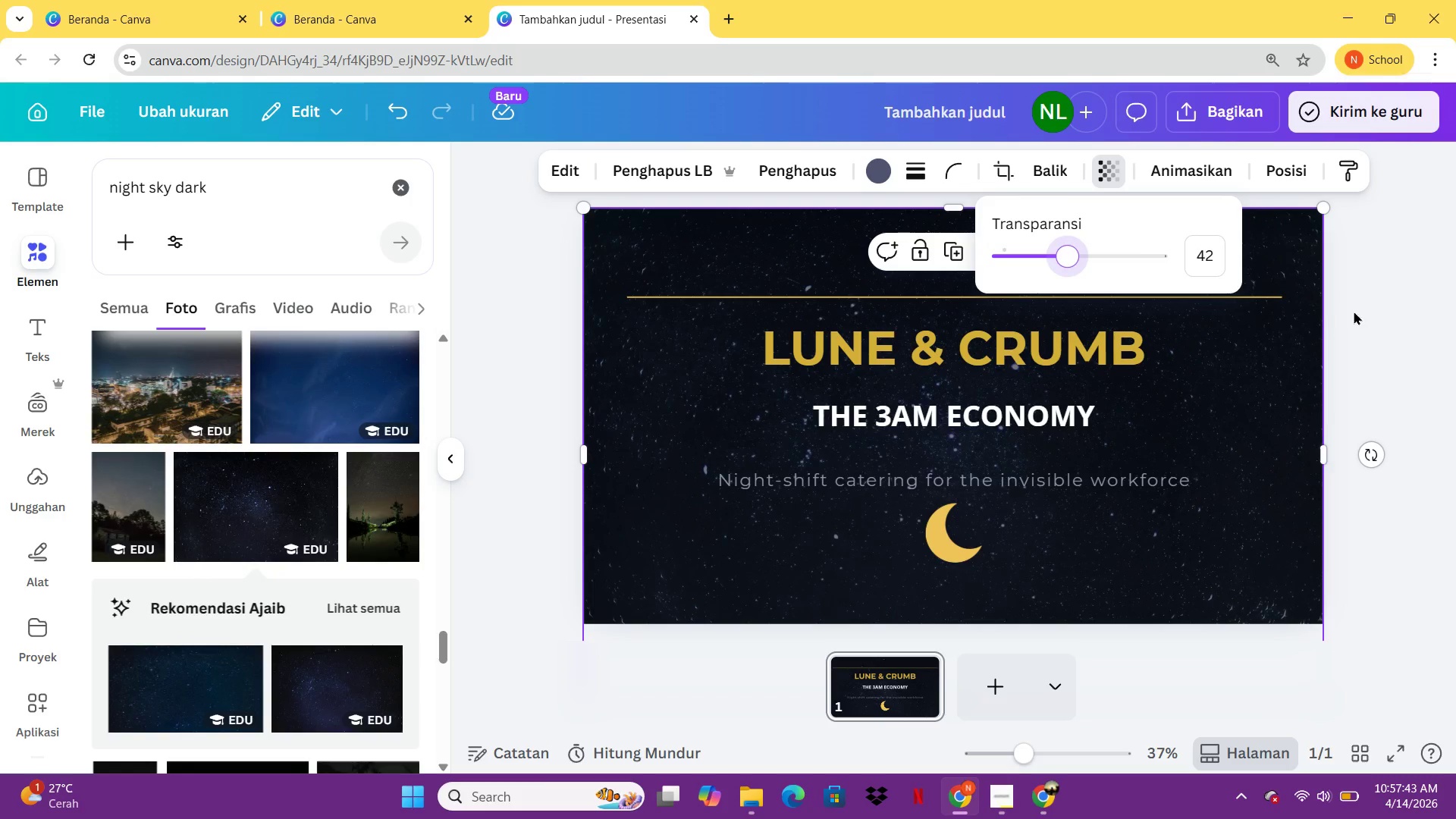 
left_click([1357, 314])
 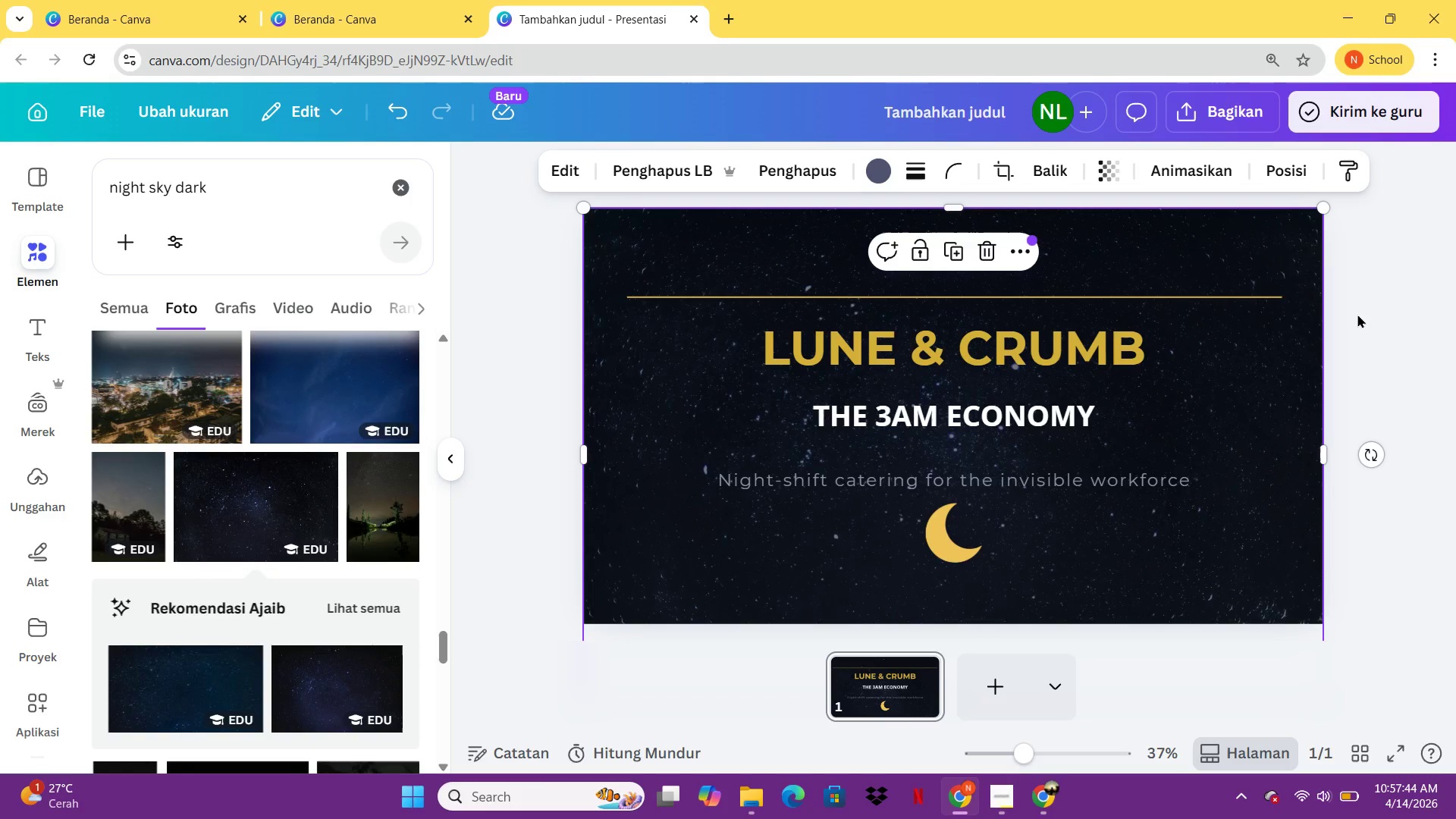 
left_click([1357, 314])
 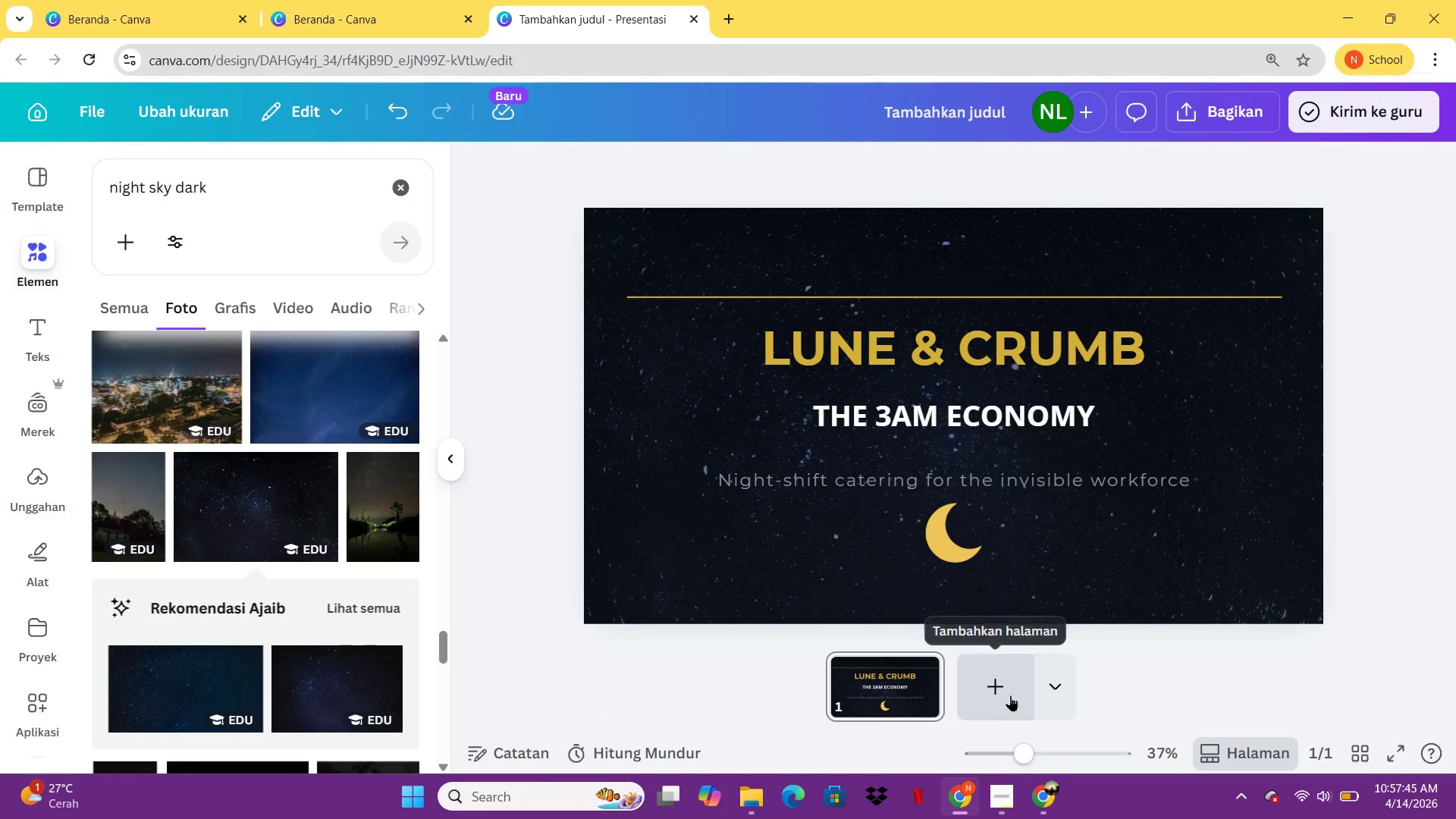 
left_click([1000, 685])
 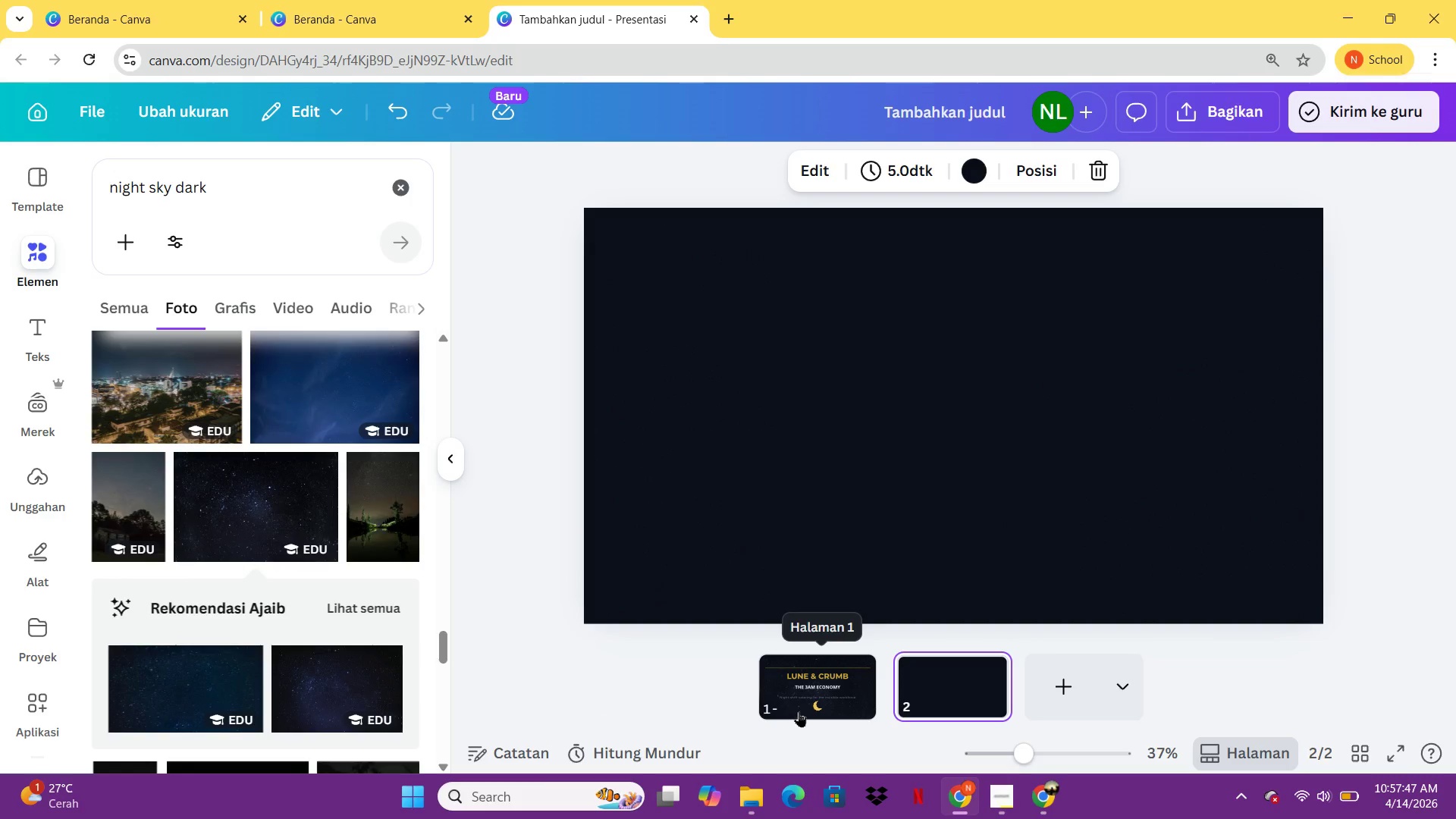 
left_click([817, 698])
 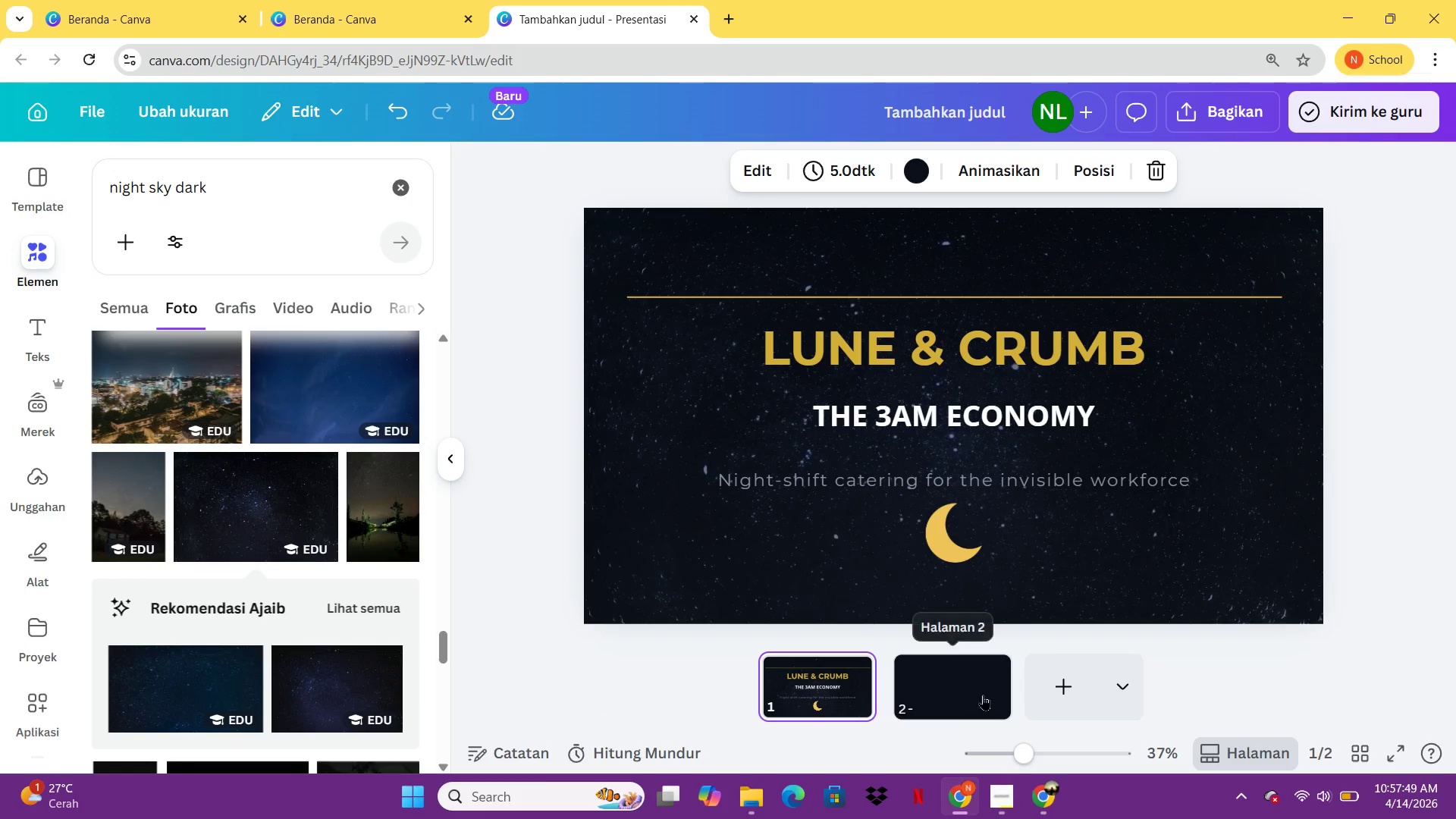 
left_click([967, 689])
 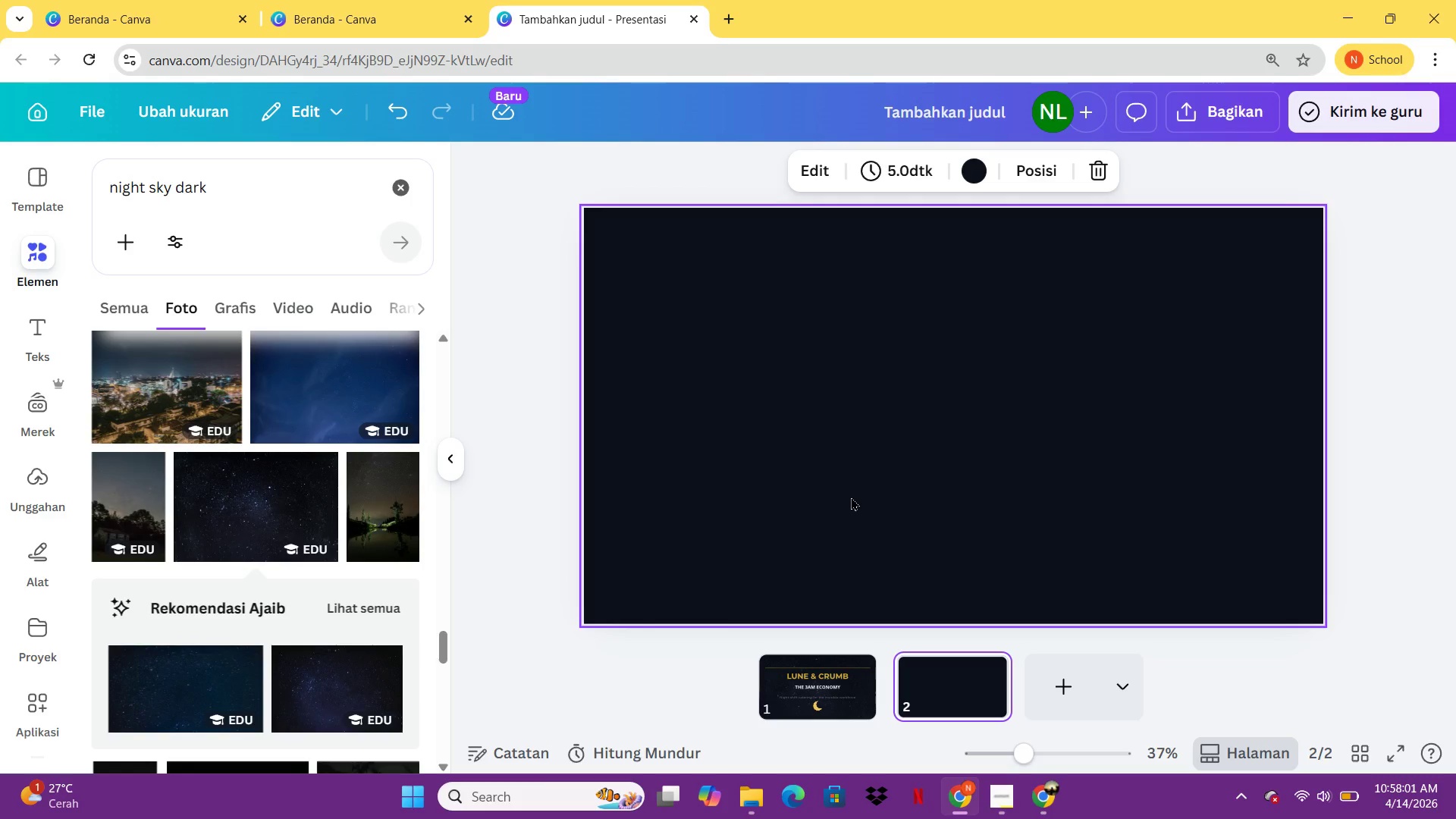 
wait(16.7)
 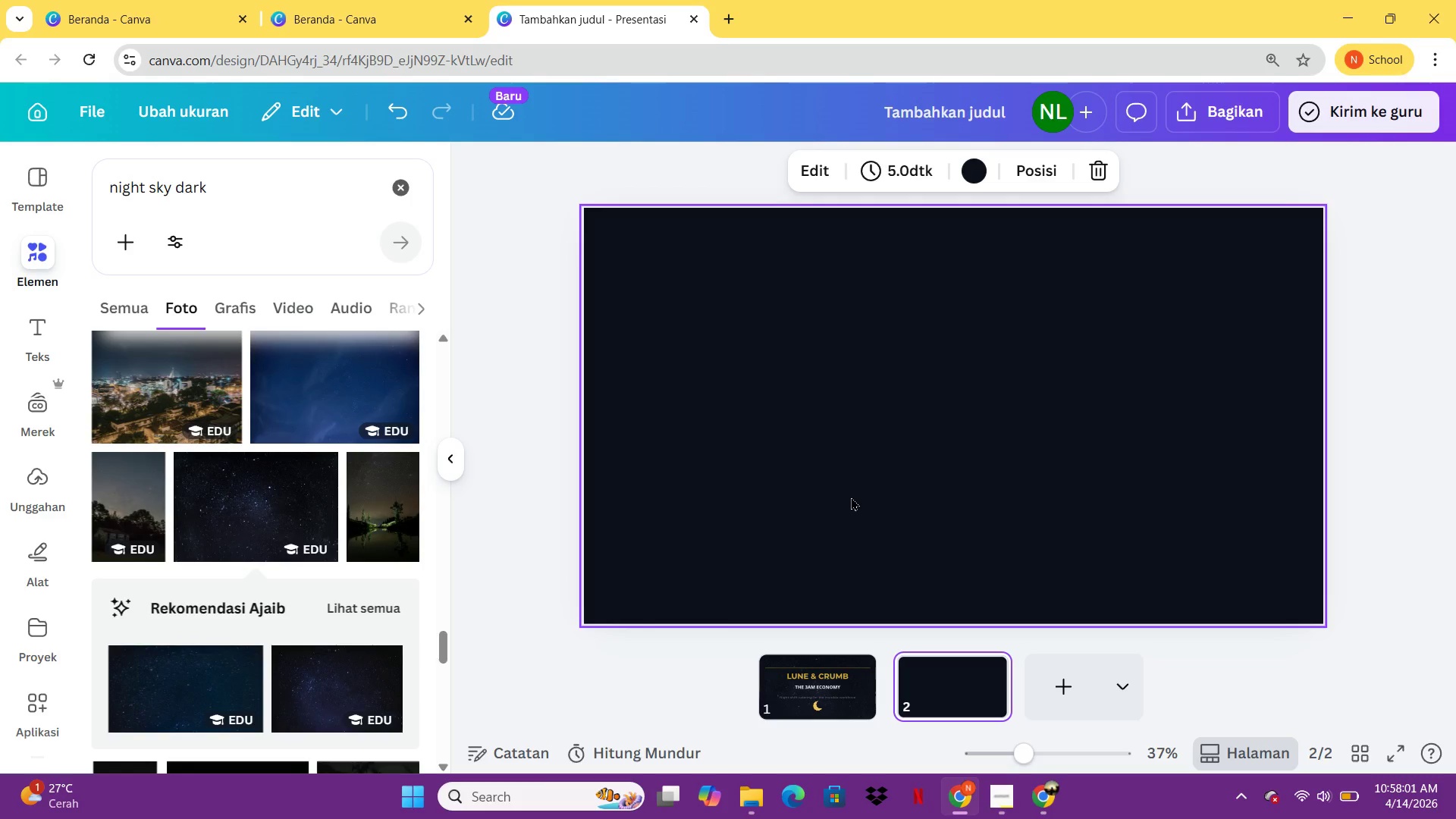 
left_click([849, 682])
 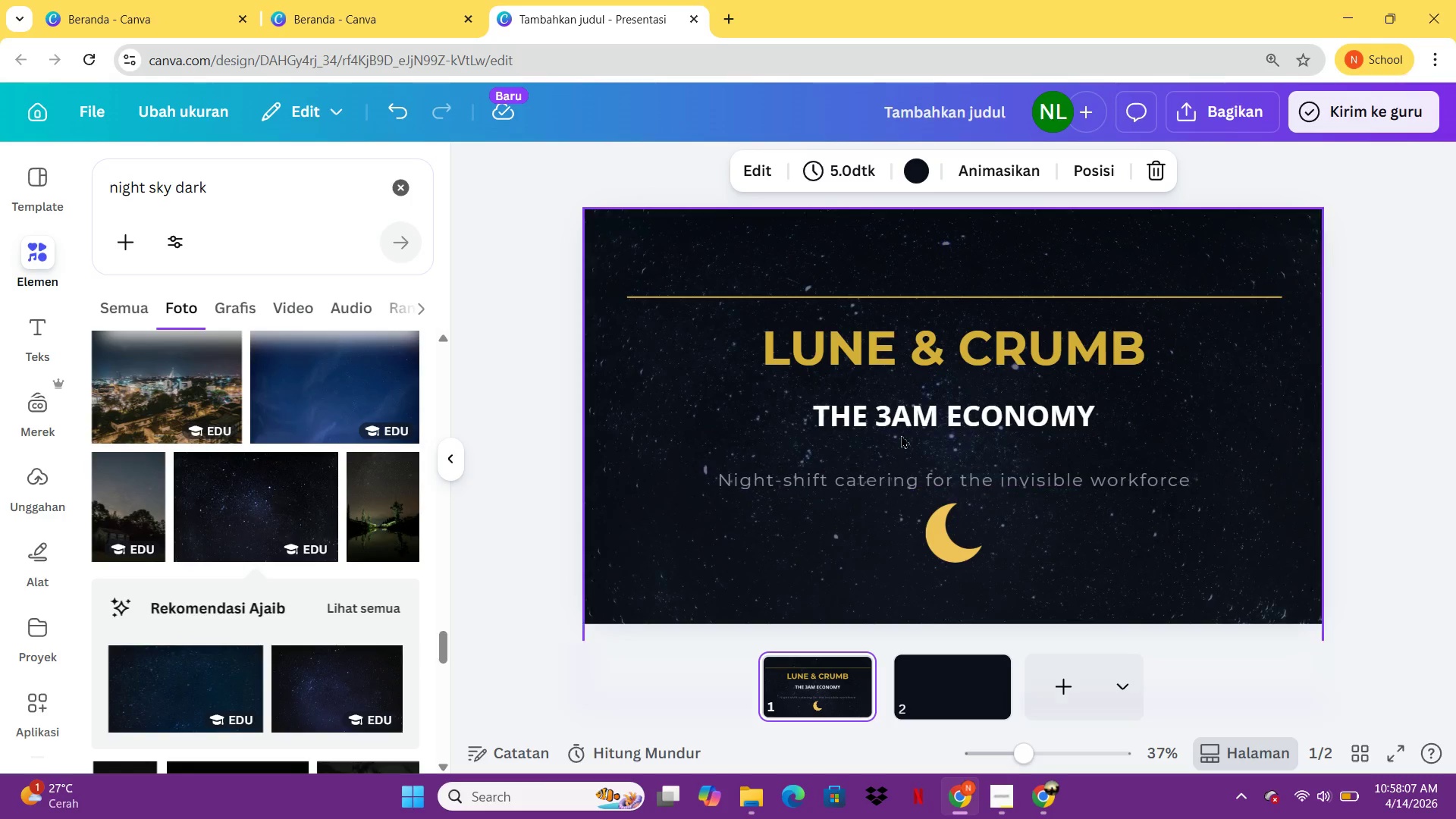 
double_click([906, 427])
 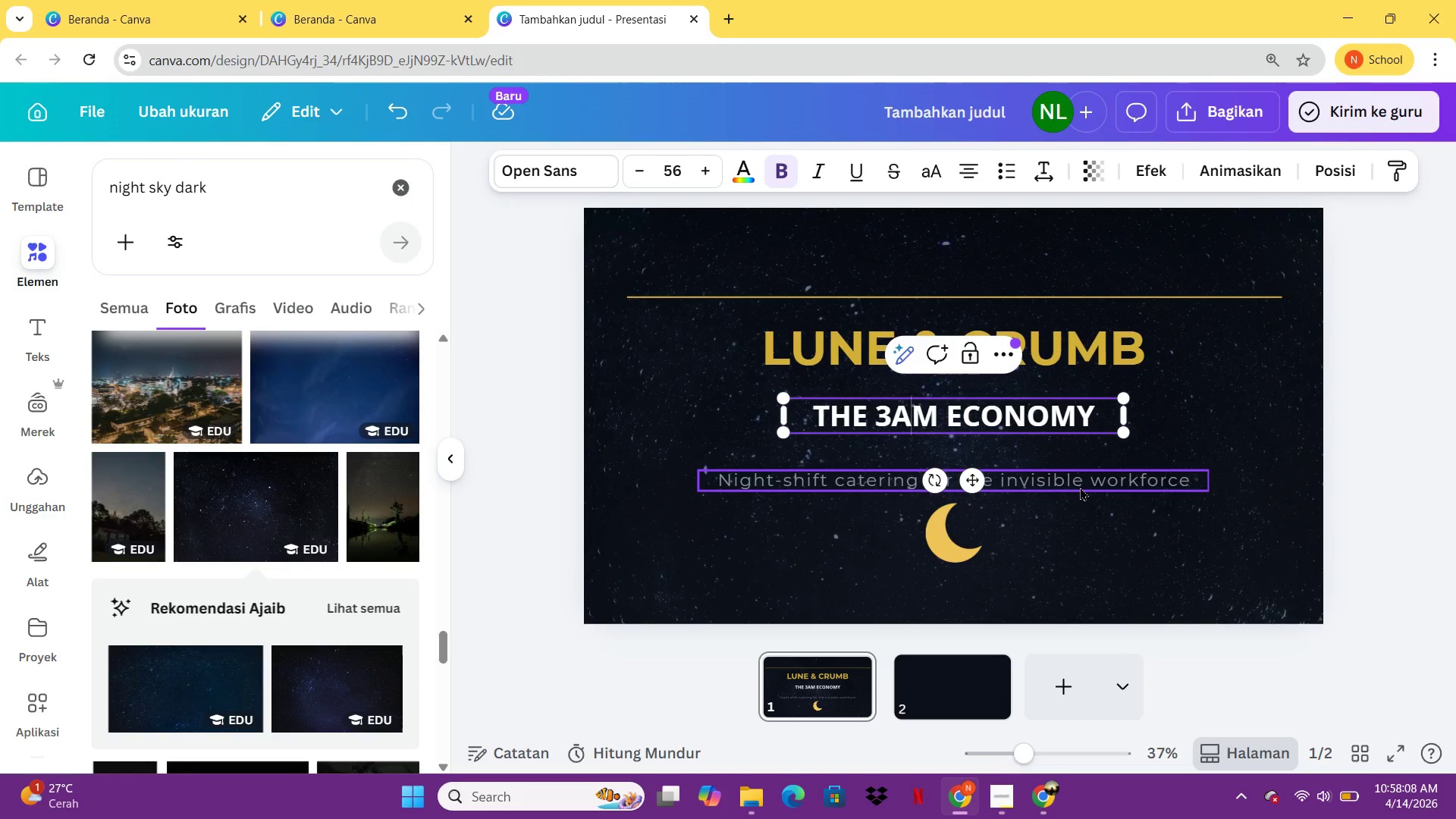 
left_click([1125, 483])
 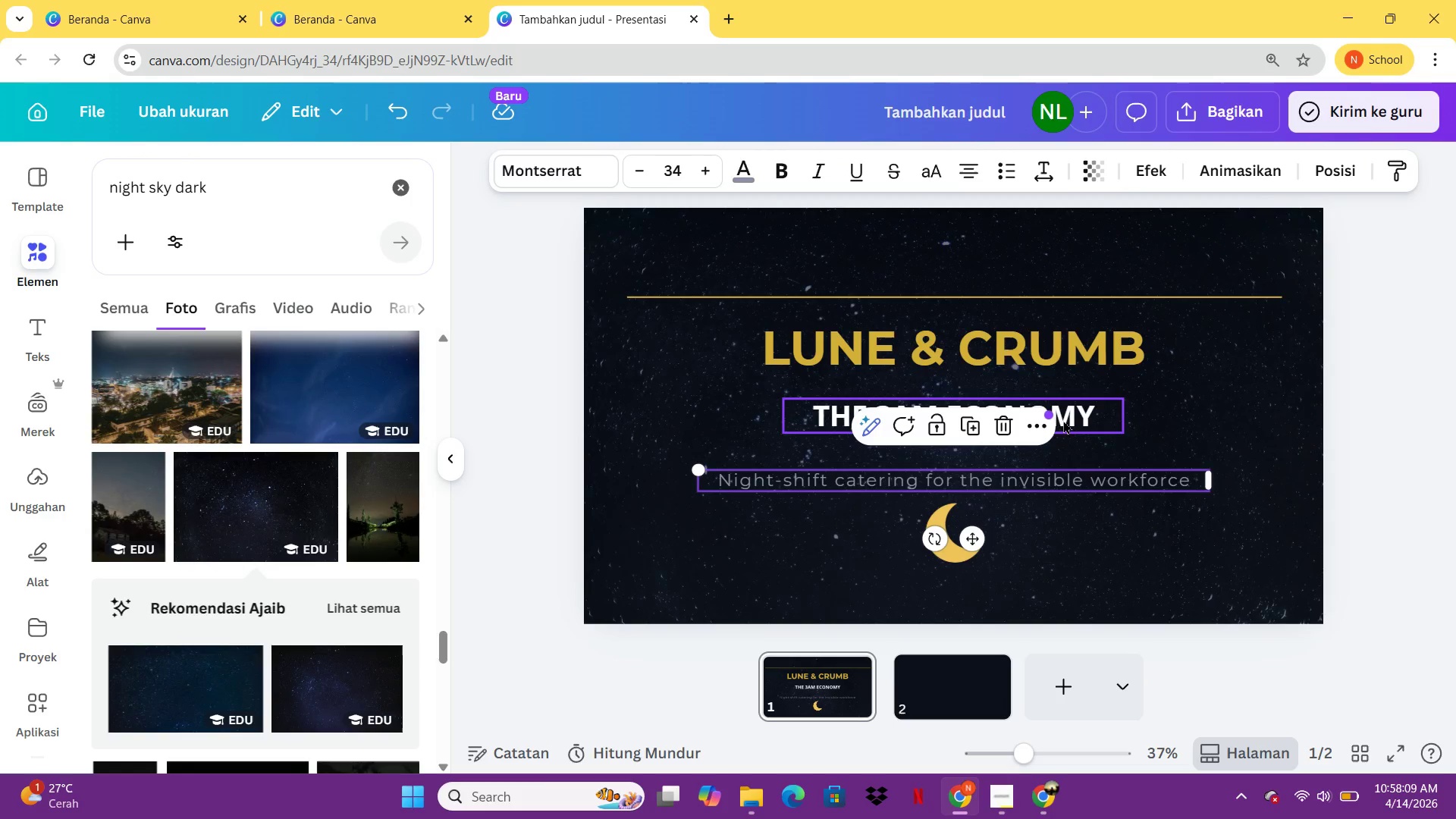 
left_click([1062, 420])
 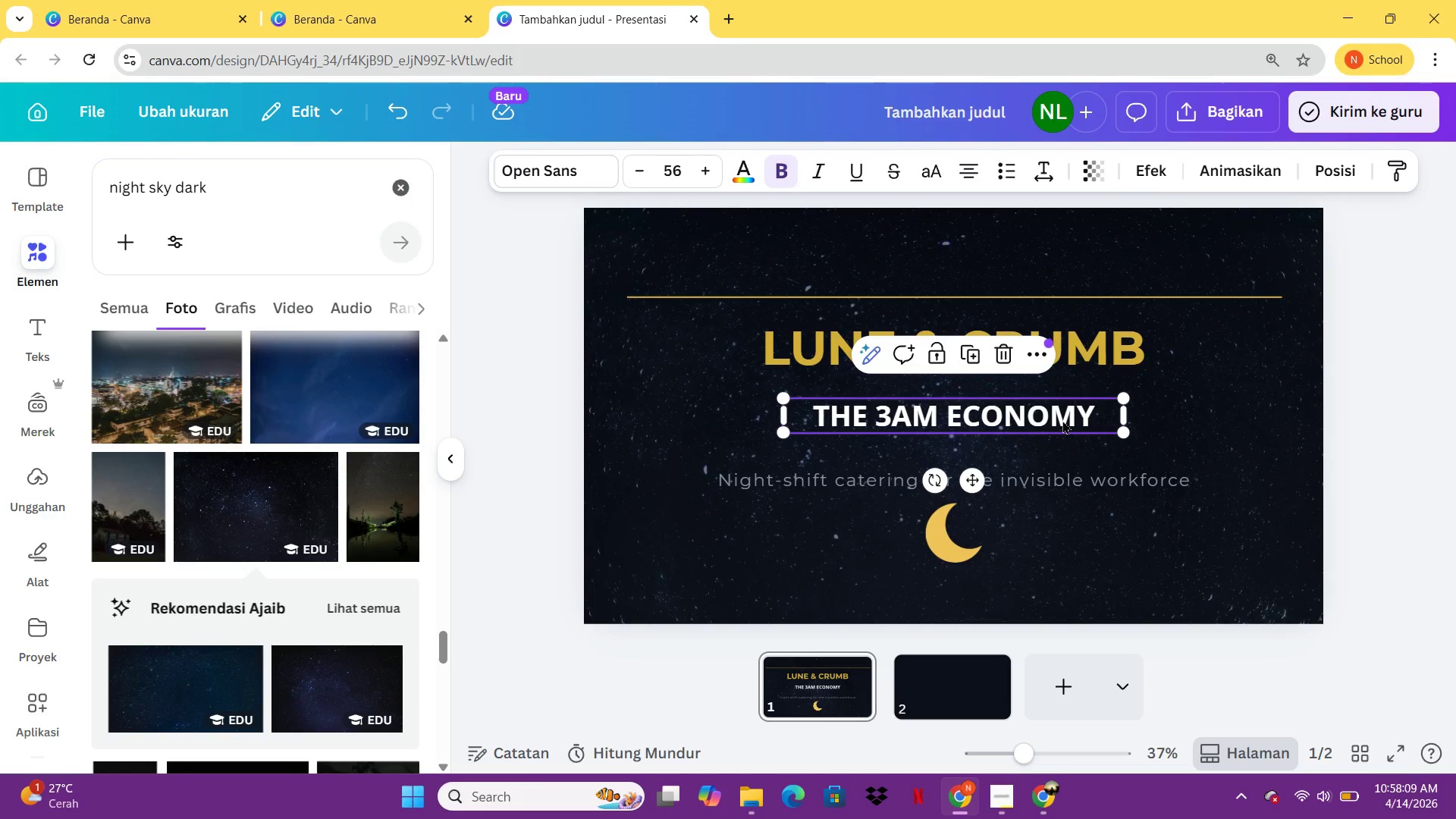 
key(Control+X)
 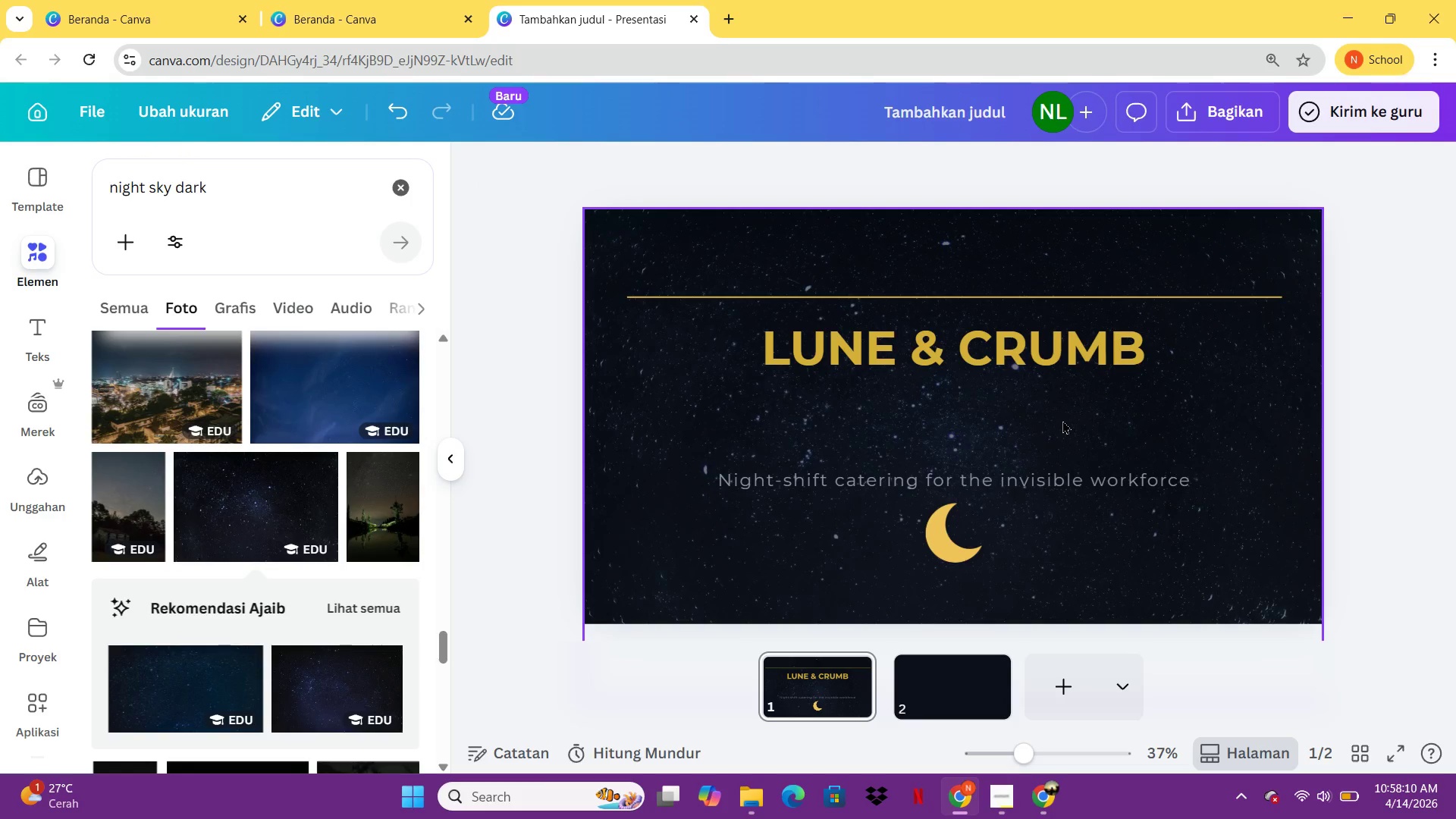 
key(Control+Z)
 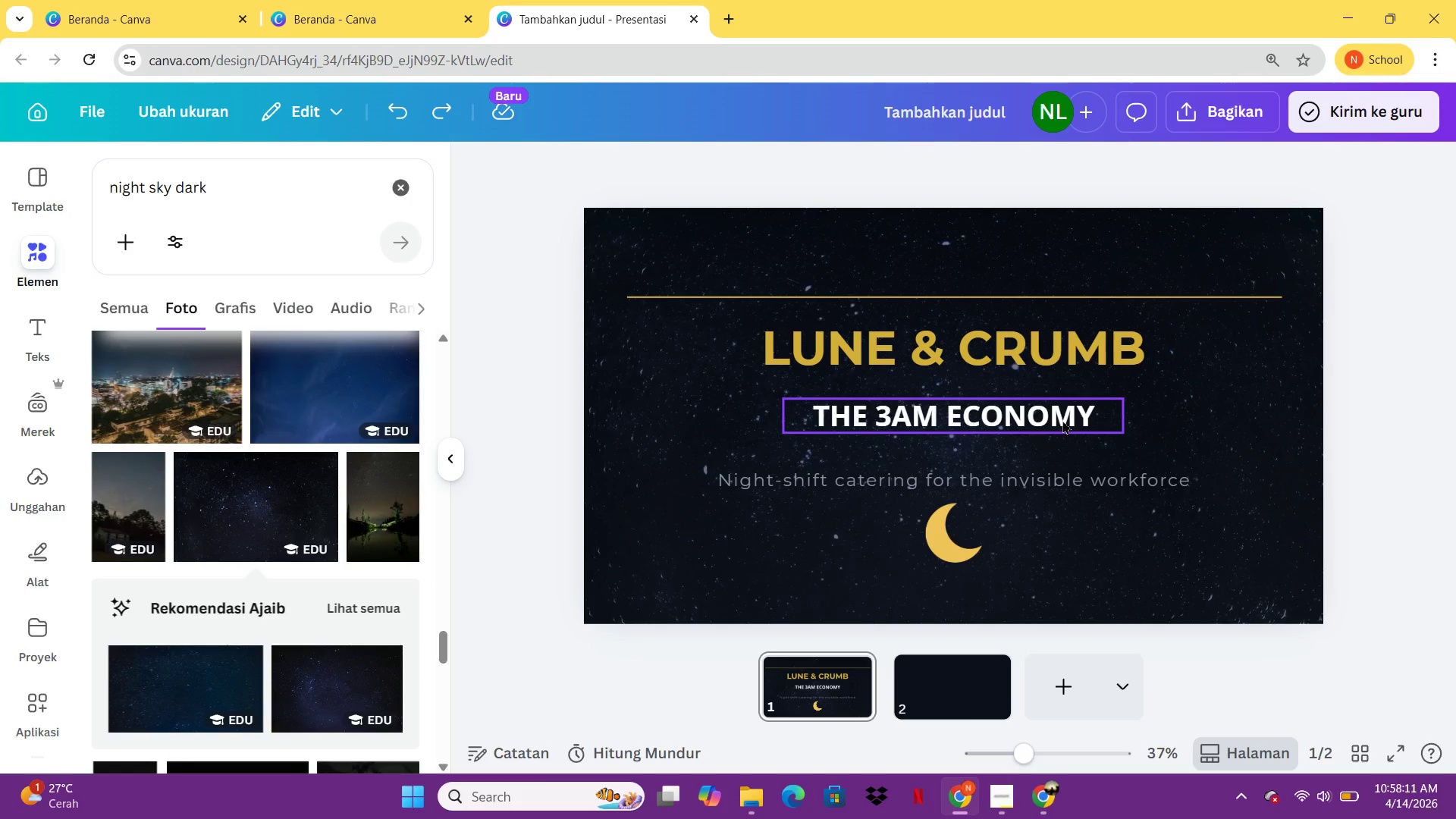 
key(Control+ControlLeft)
 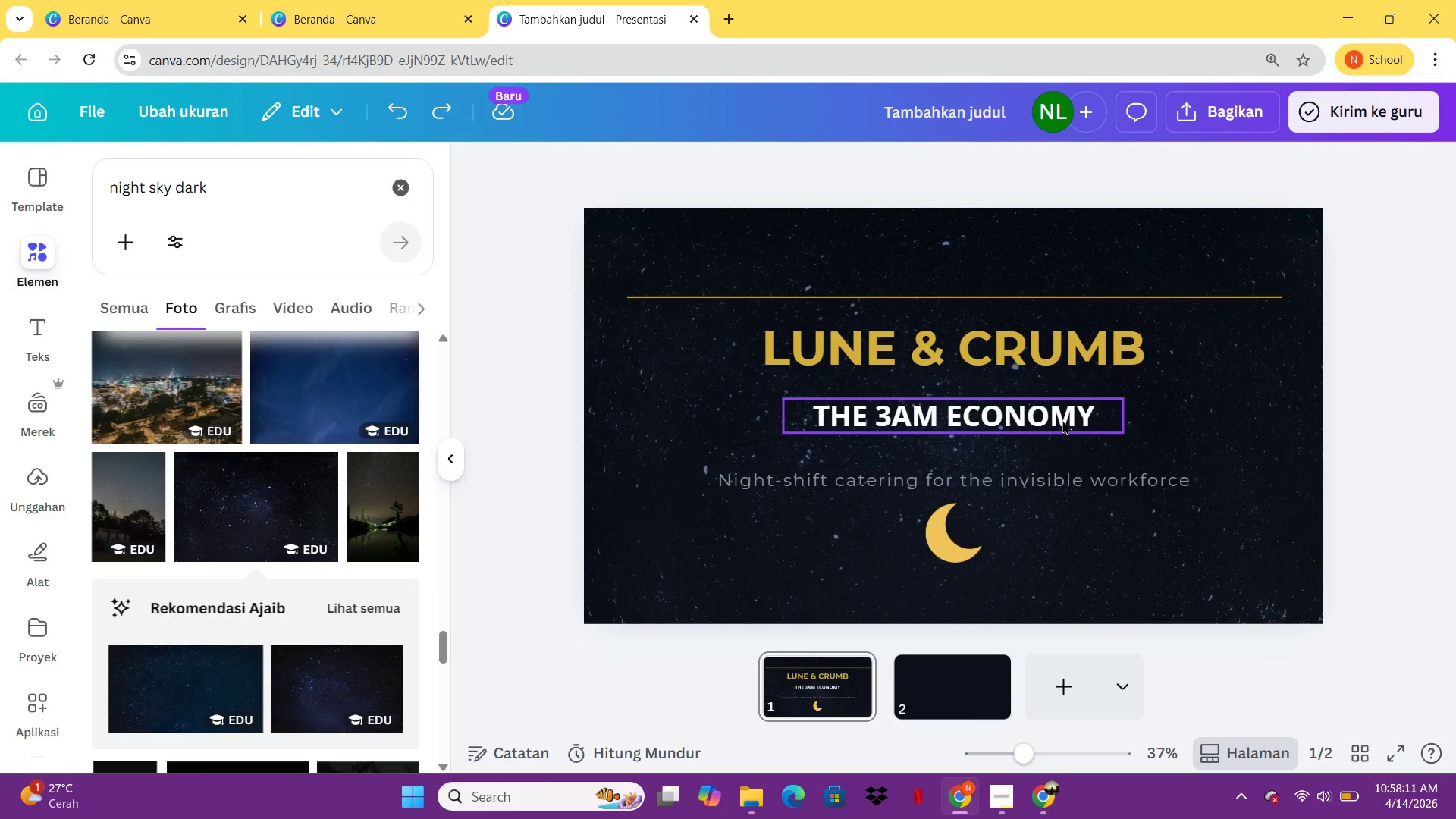 
key(Control+C)
 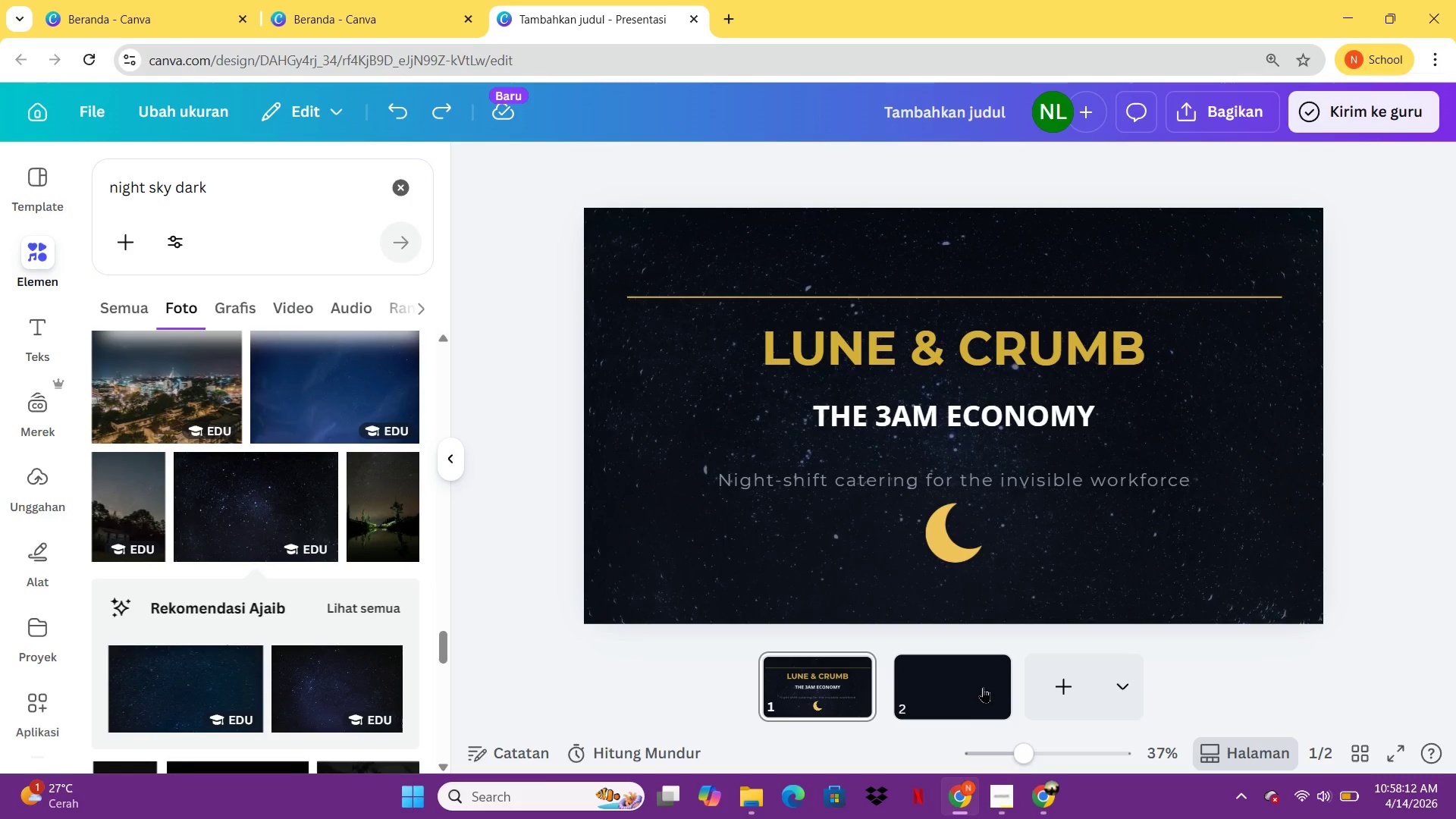 
left_click([983, 686])
 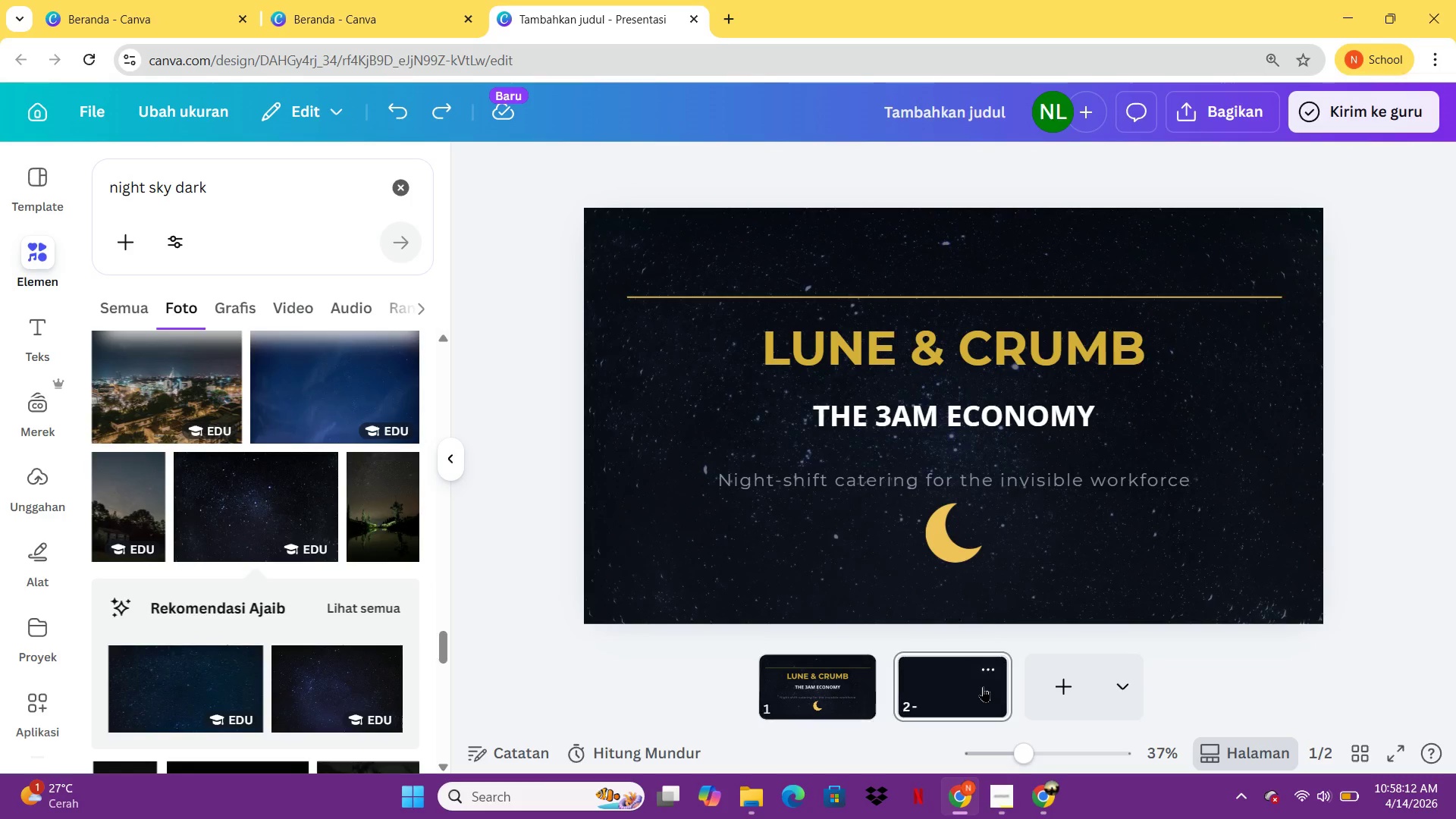 
key(Control+ControlLeft)
 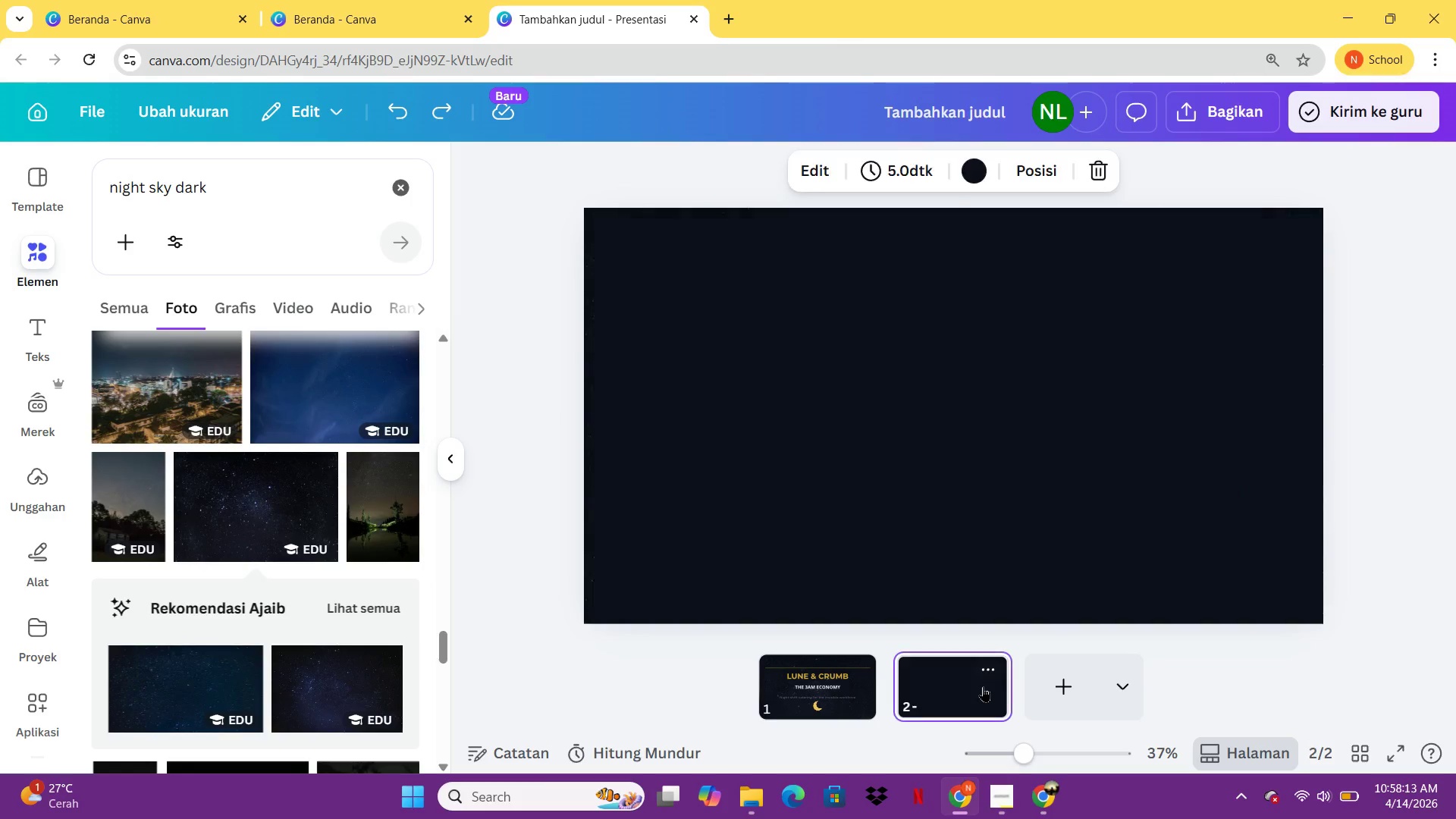 
key(Control+V)
 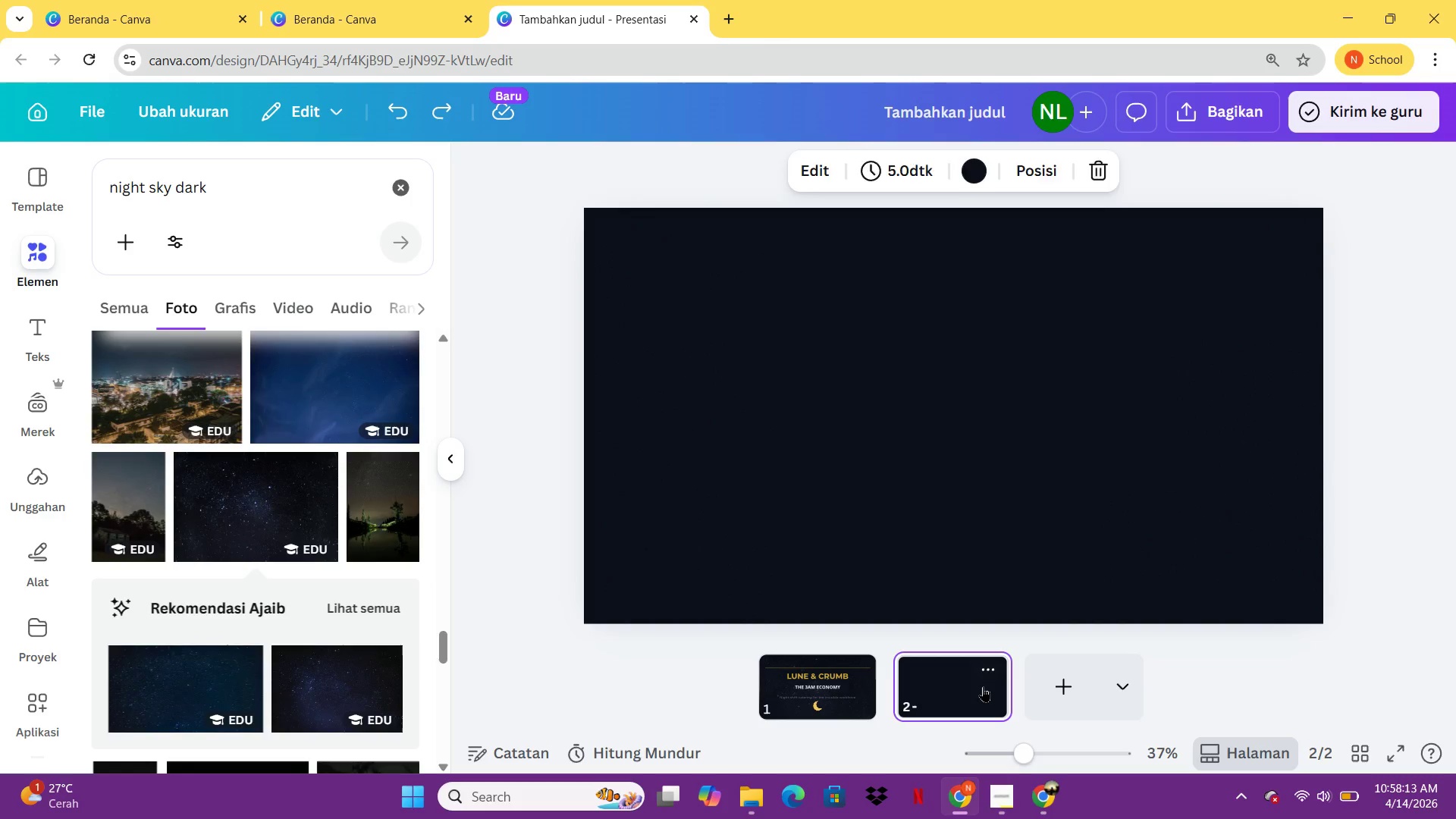 
left_click([983, 686])
 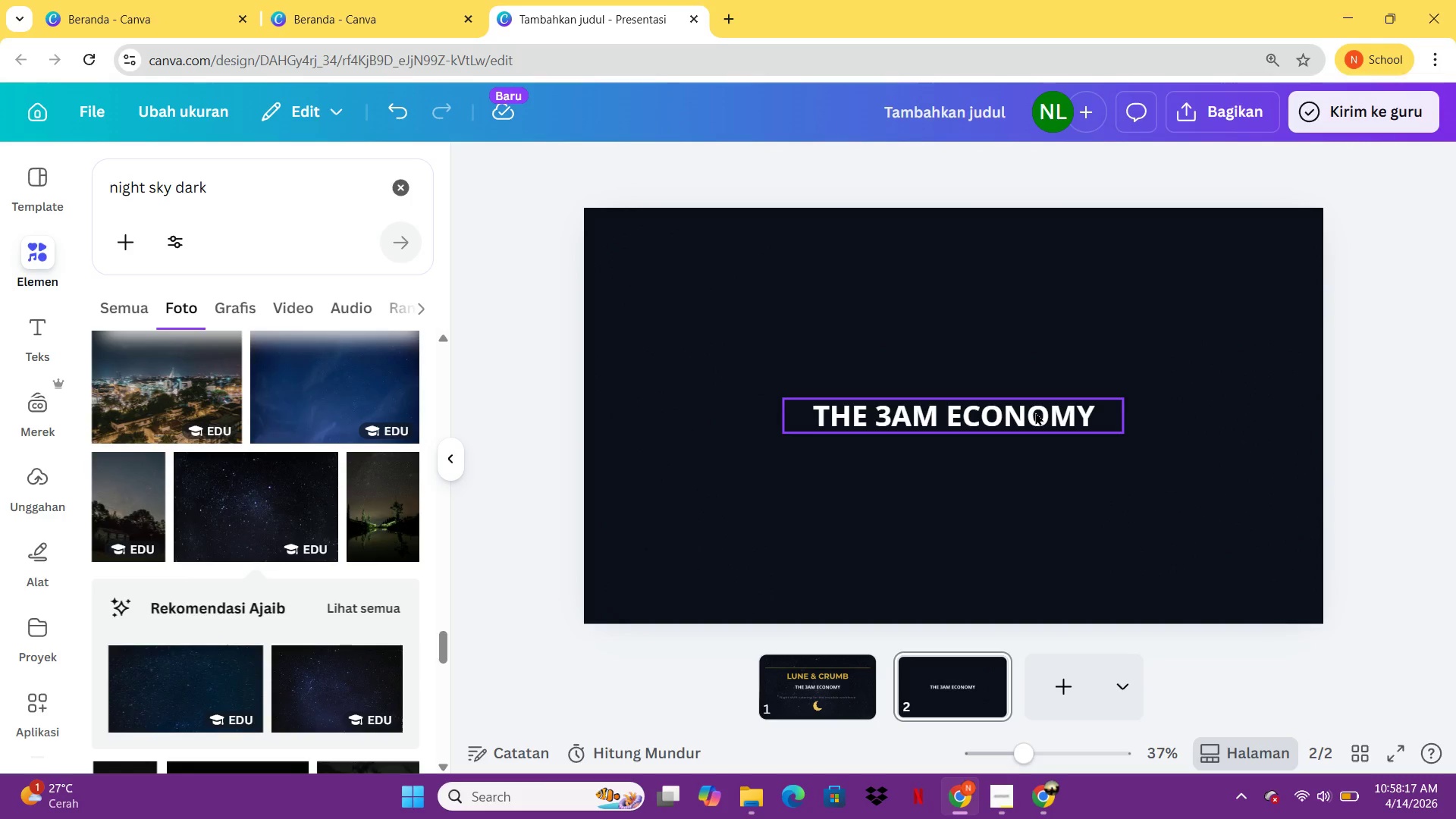 
wait(5.34)
 